 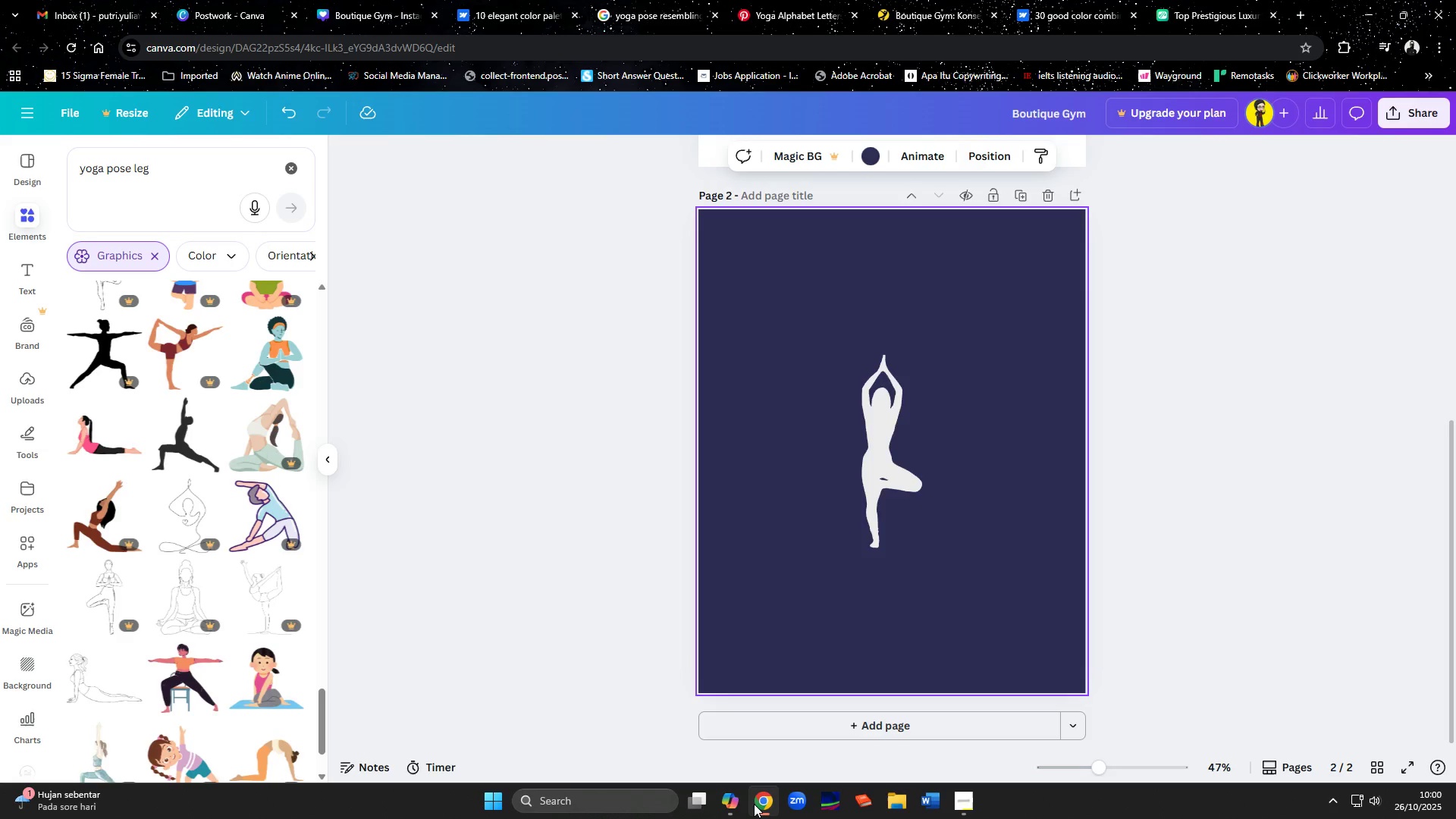 
mouse_move([217, 359])
 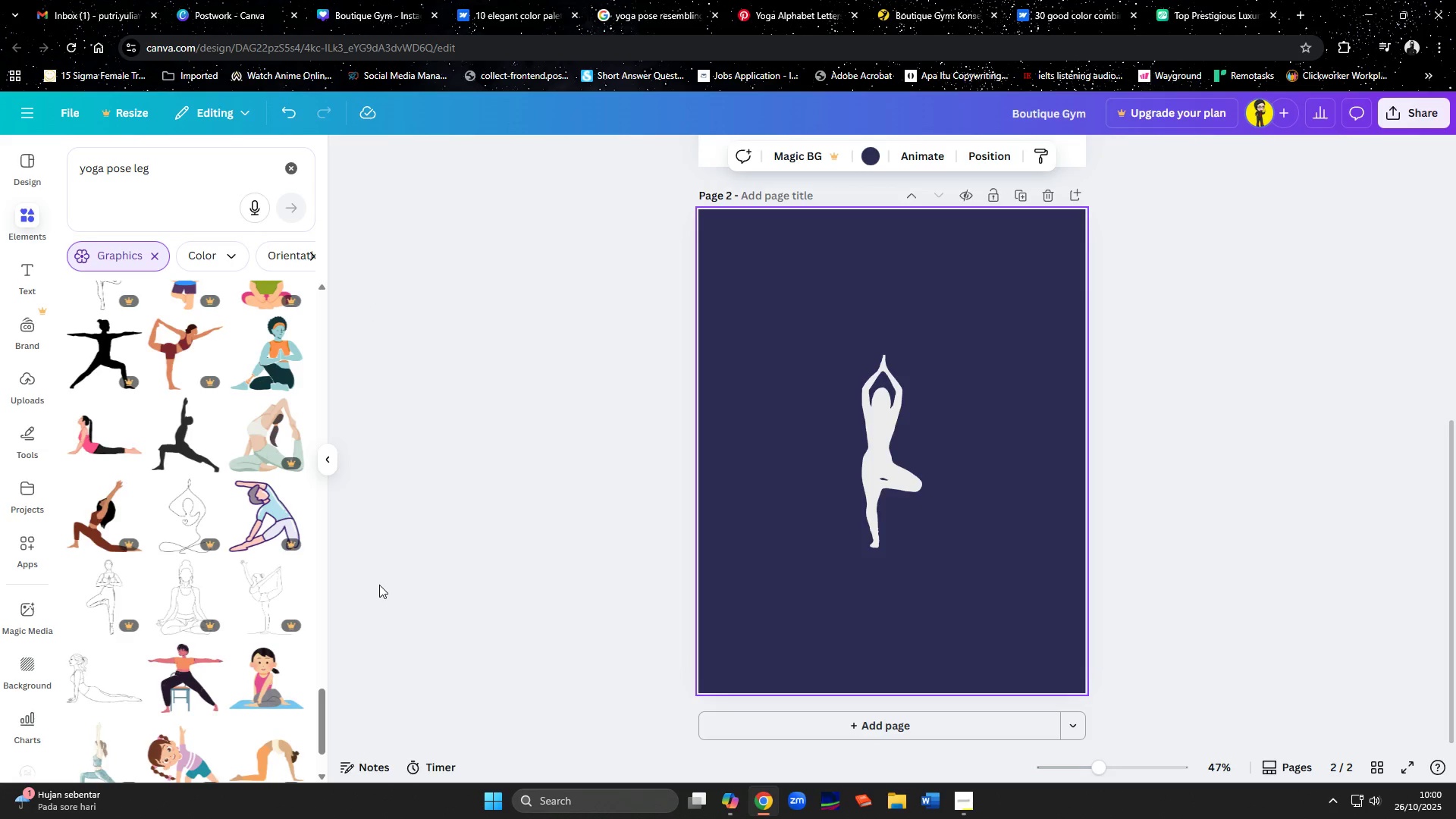 
scroll: coordinate [237, 512], scroll_direction: down, amount: 8.0
 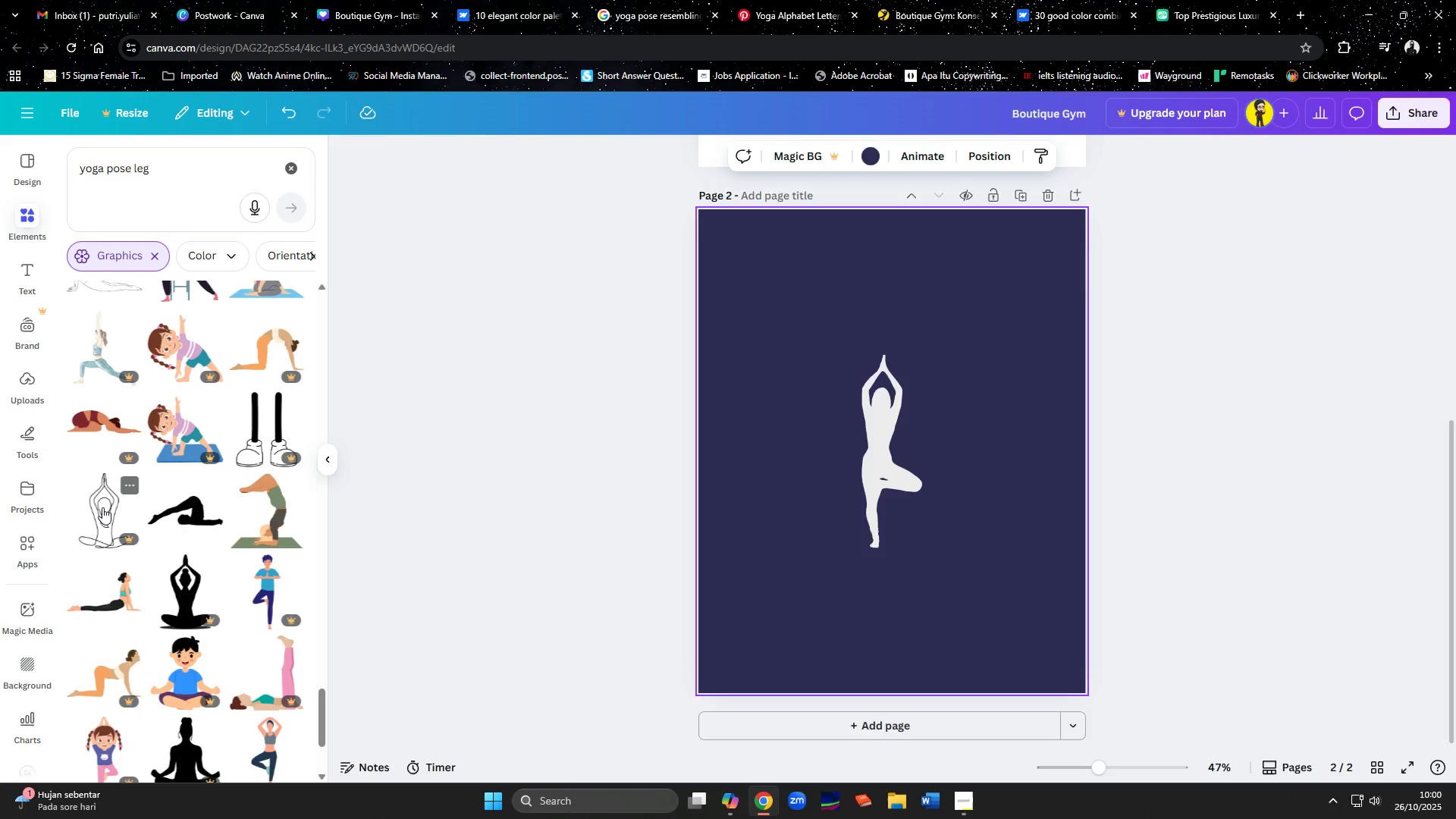 
left_click([127, 487])
 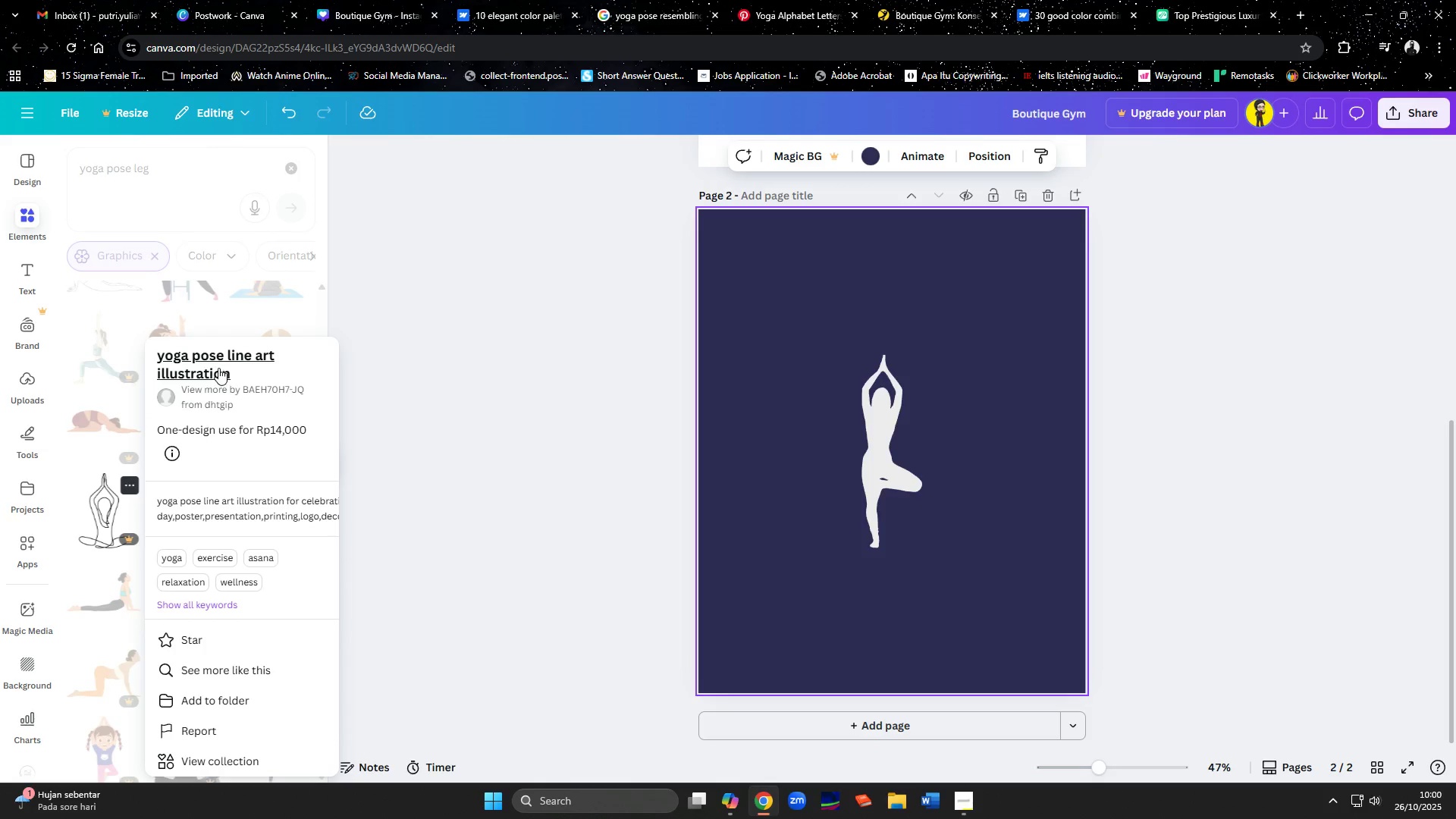 
left_click([462, 451])
 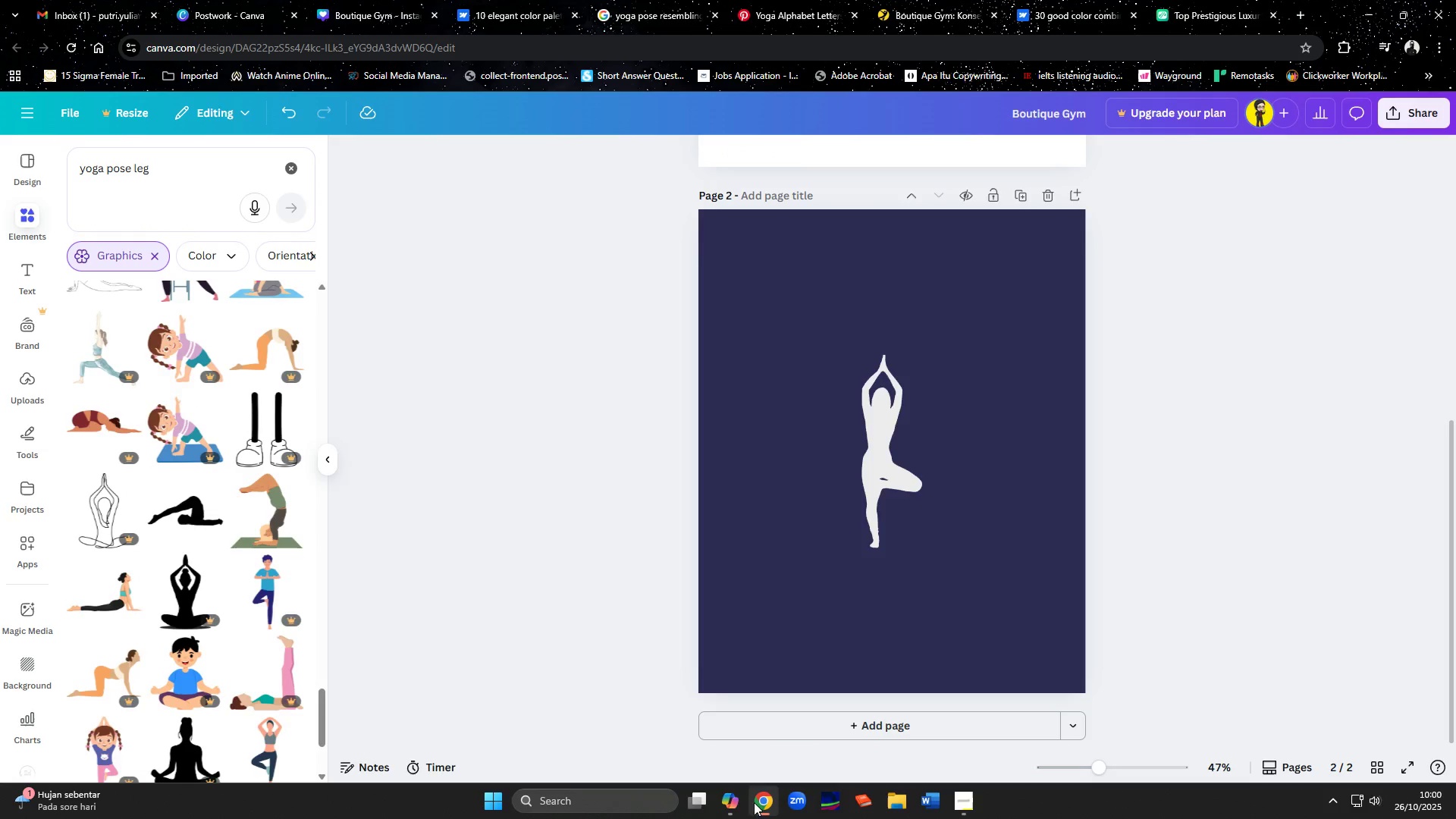 
left_click([736, 807])
 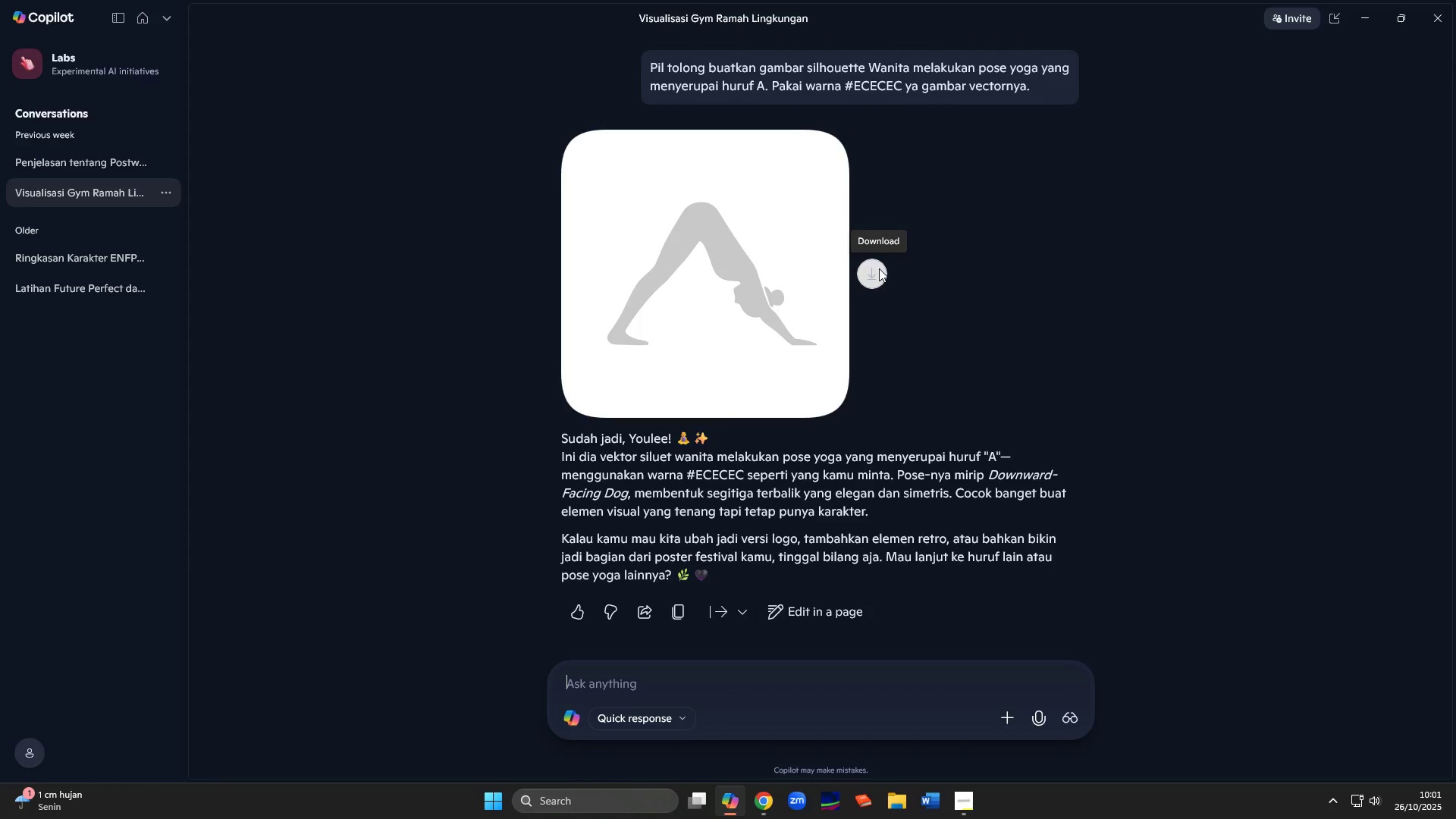 
wait(69.64)
 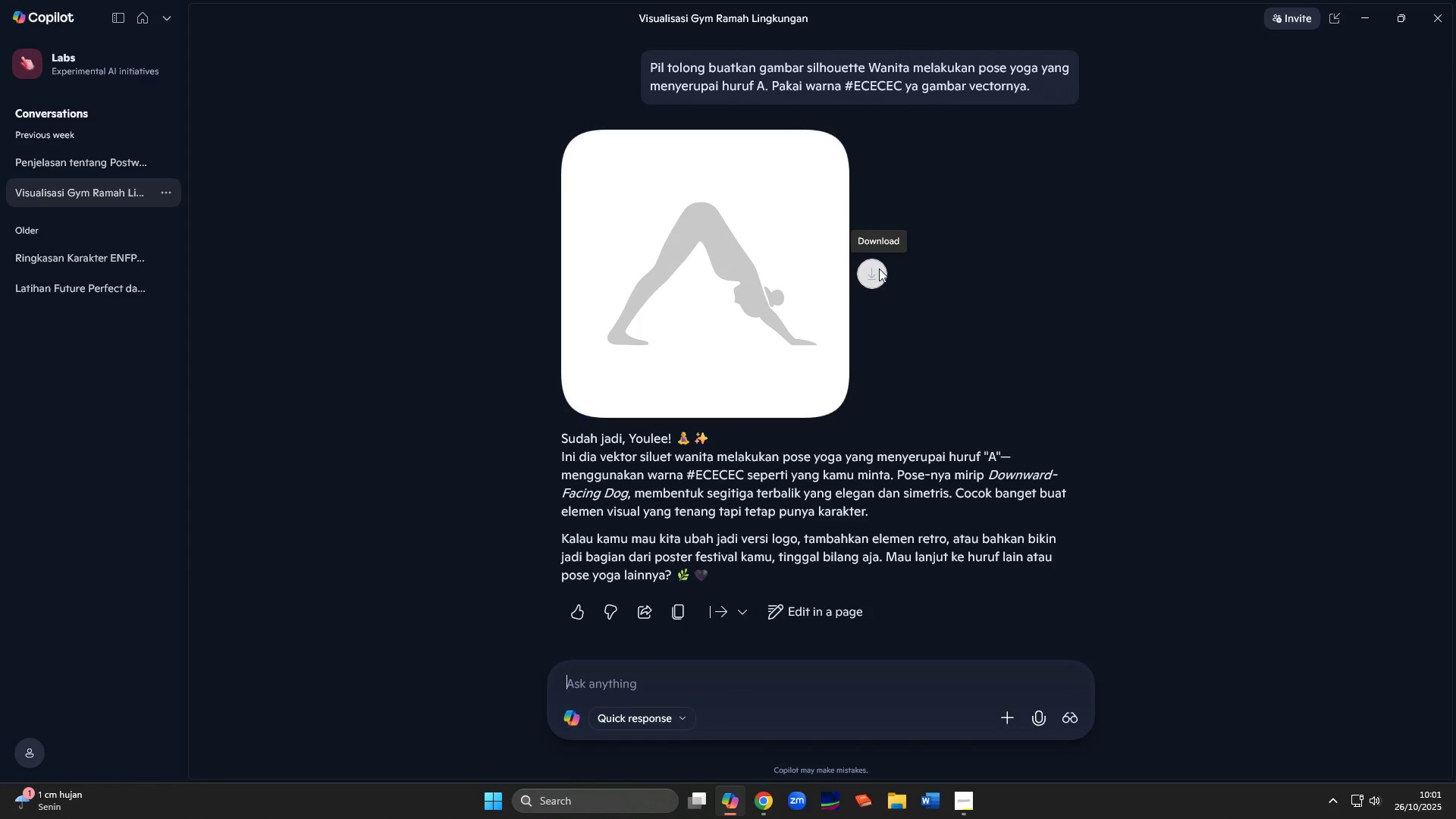 
left_click([728, 700])
 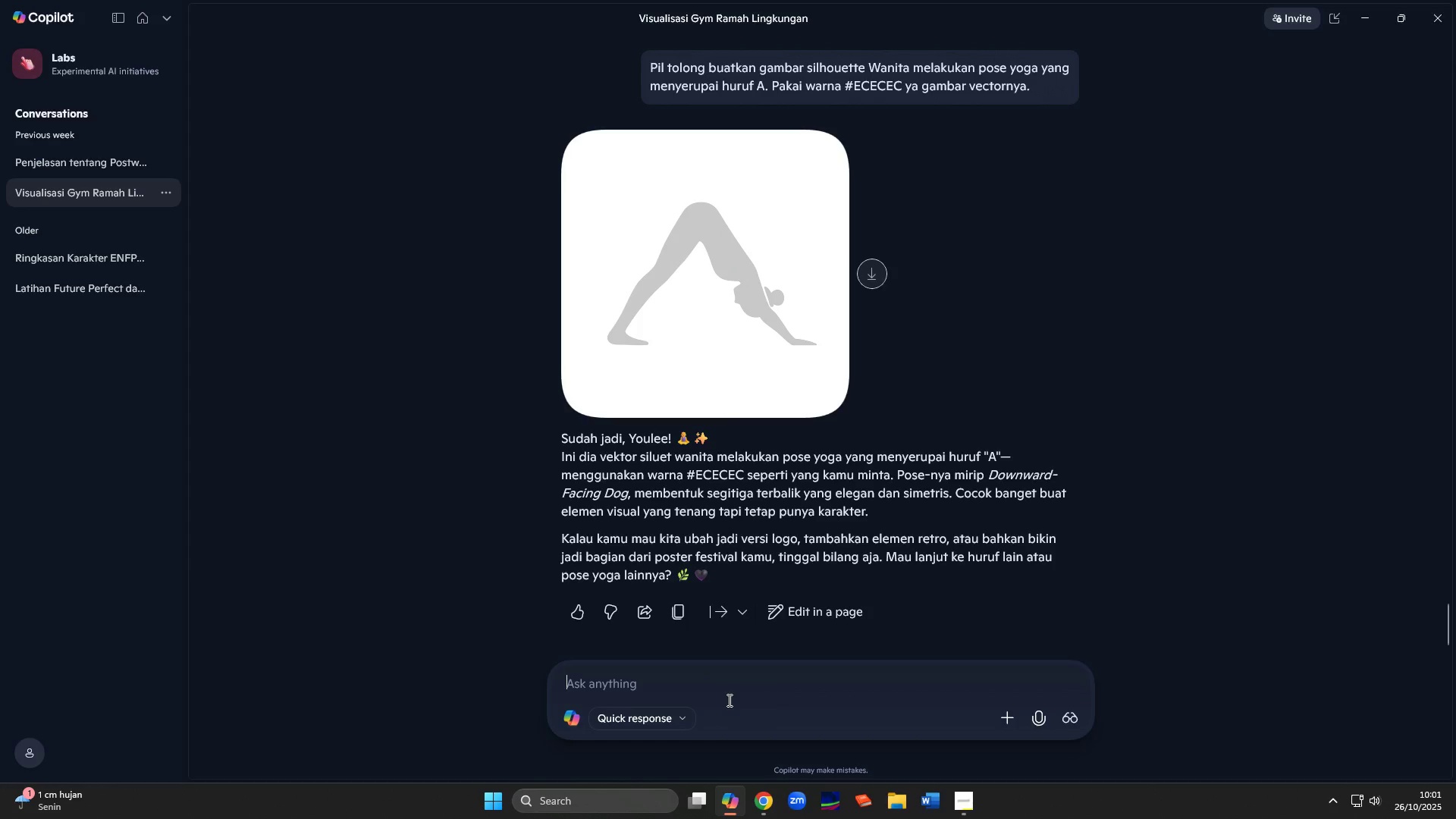 
type(Sea)
key(Backspace)
type(karang tolong buatkan yang menyerupai huruf I ya. Pakai hex color sama)
 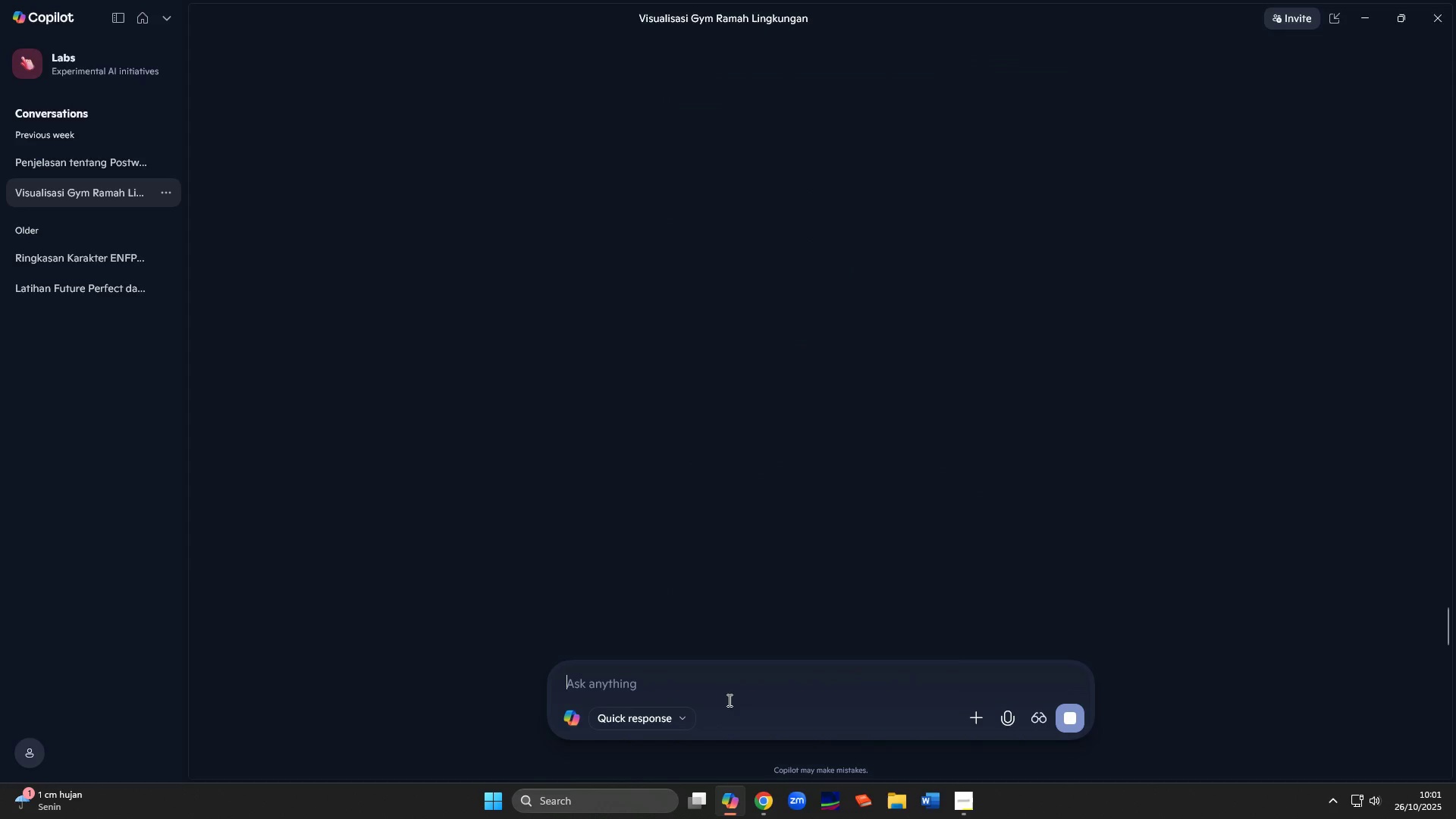 
 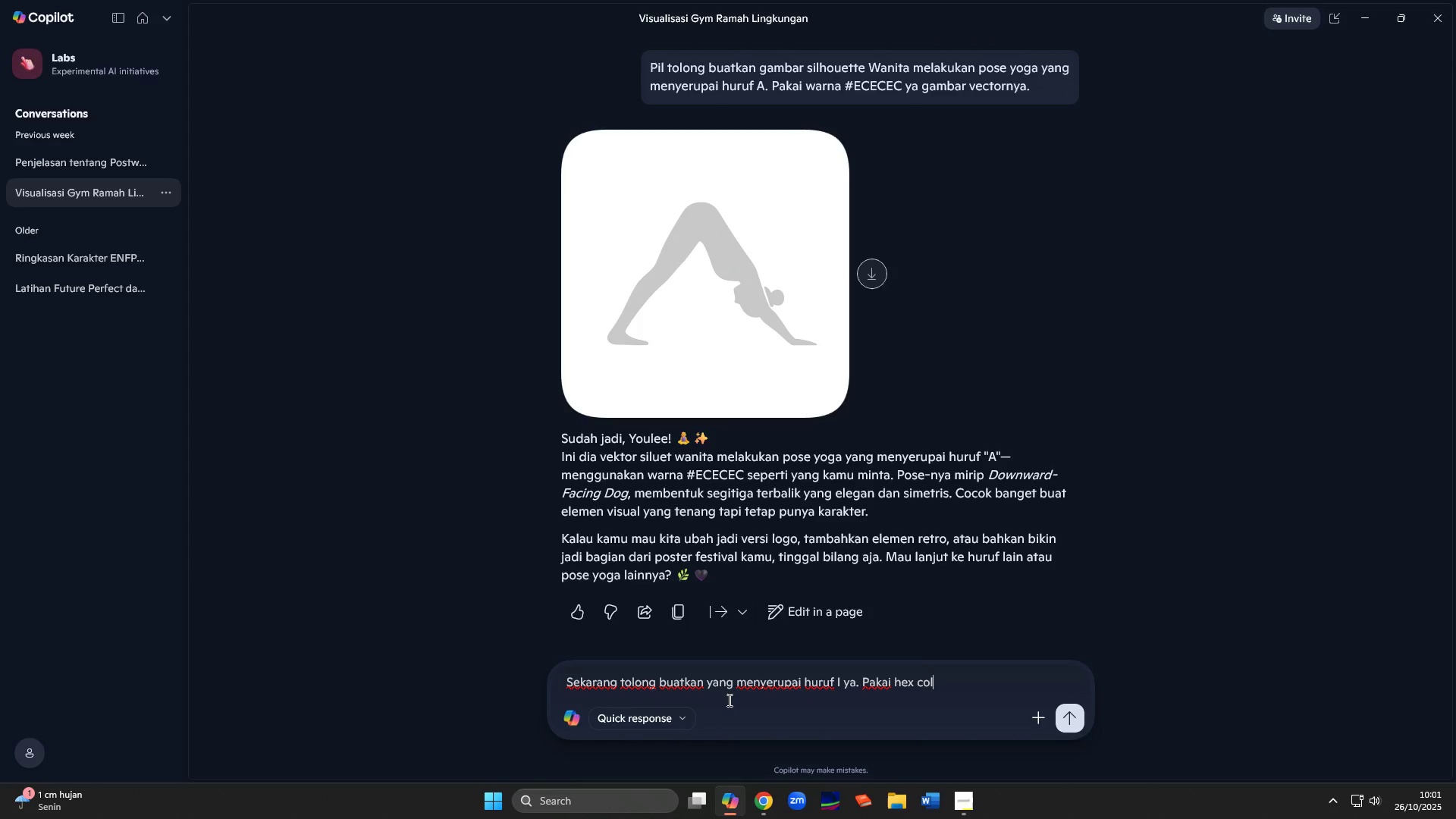 
key(Enter)
 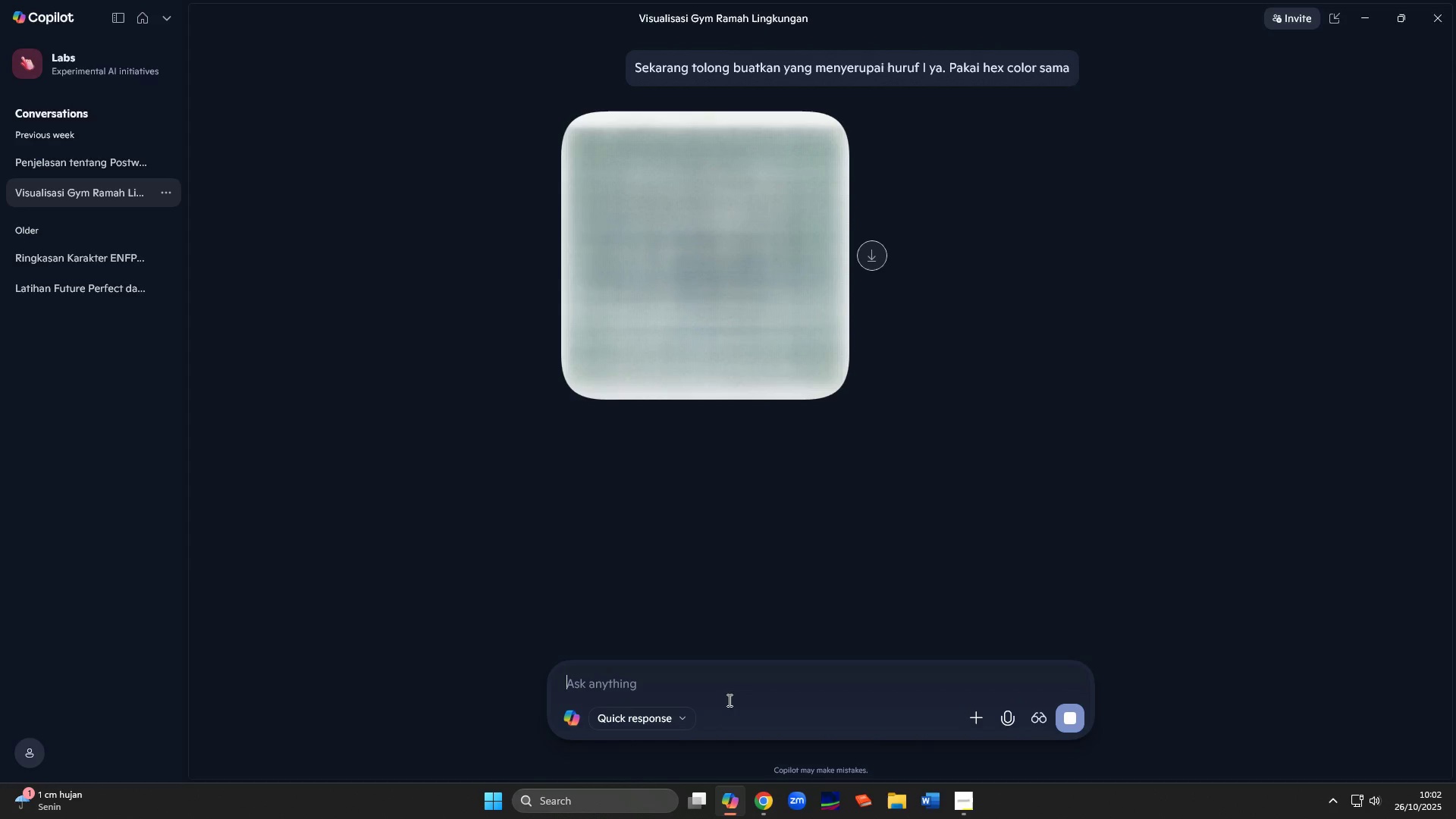 
wait(59.24)
 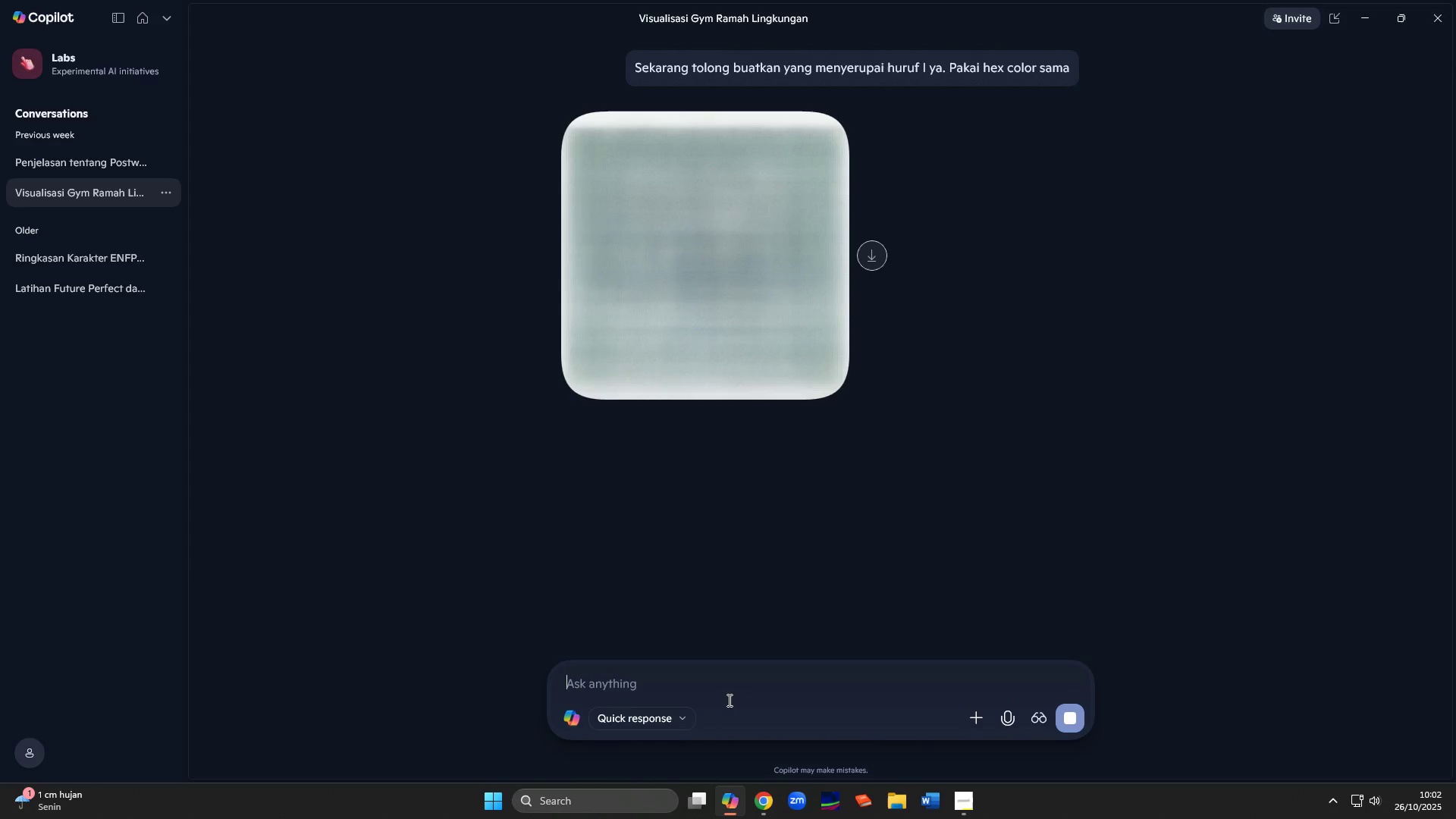 
left_click([878, 256])
 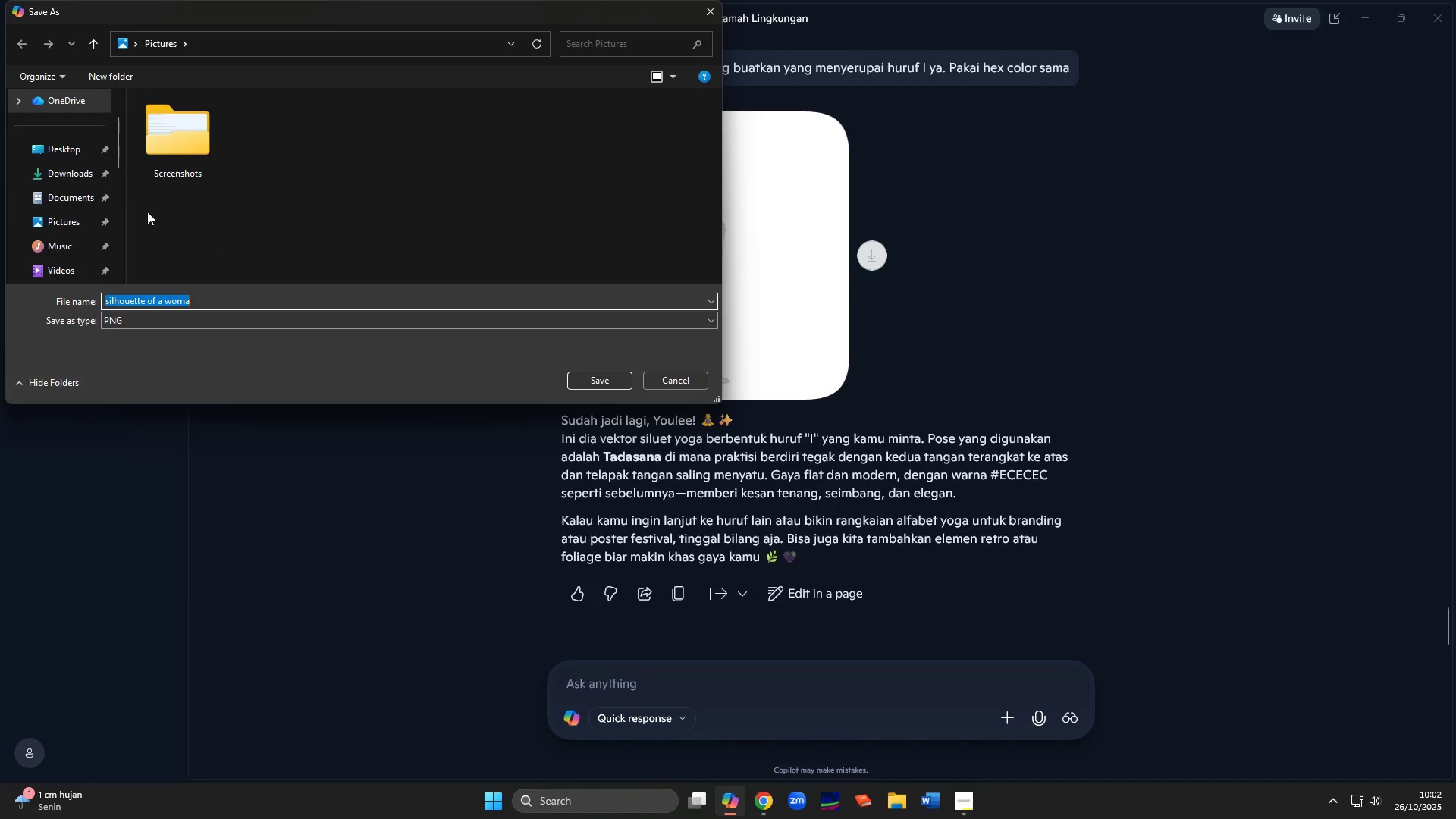 
left_click([95, 181])
 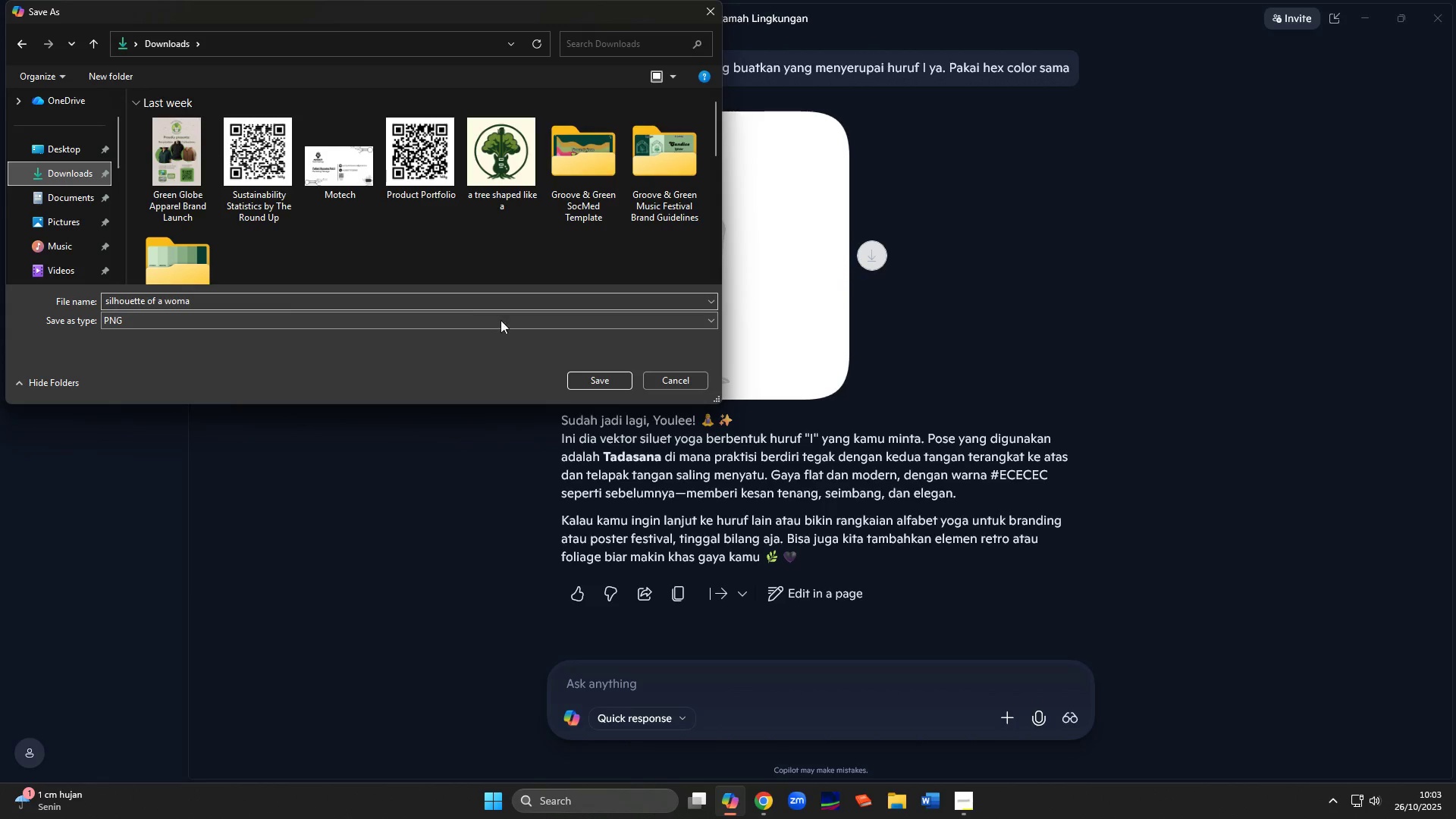 
left_click([599, 386])
 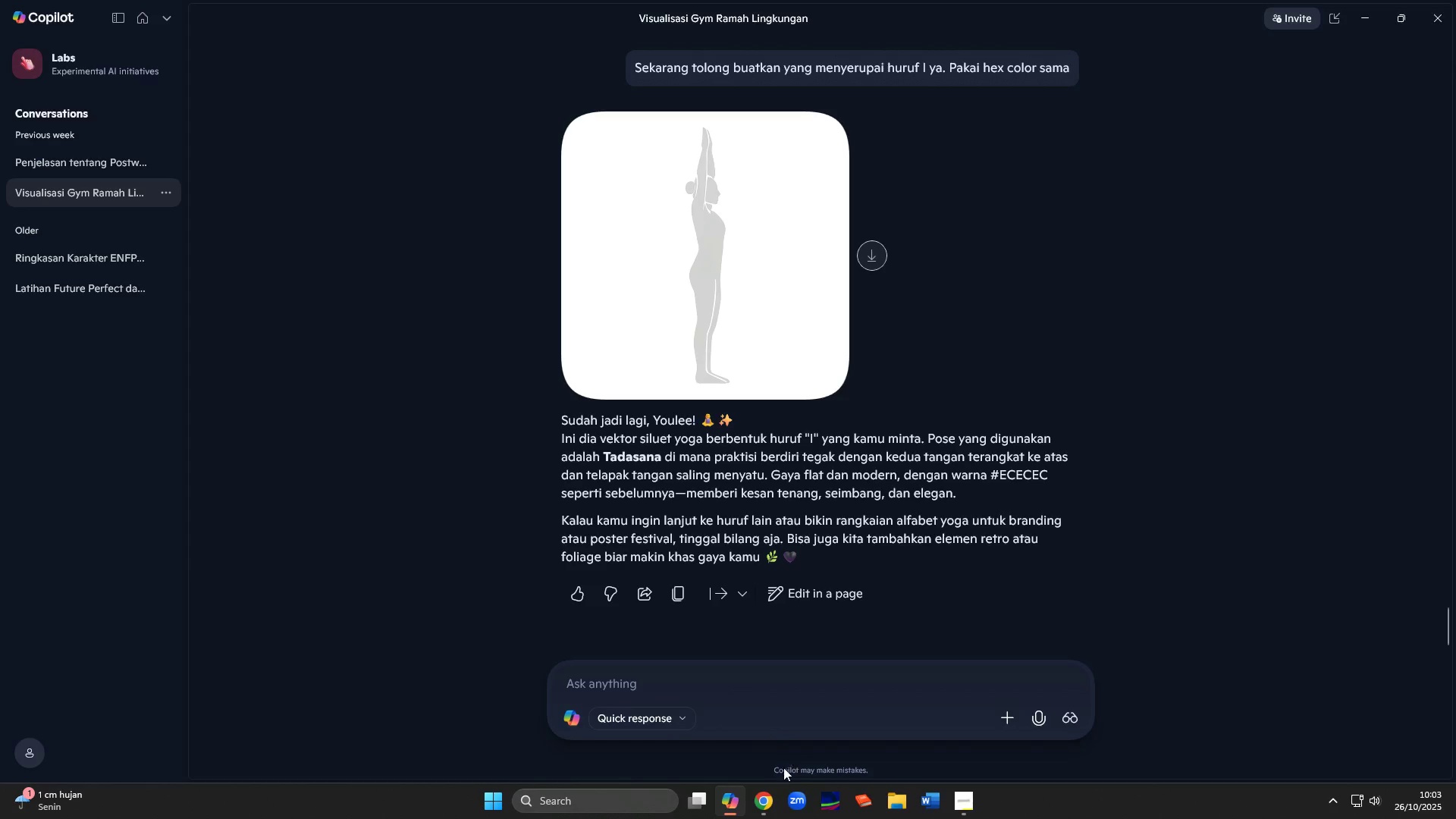 
wait(5.8)
 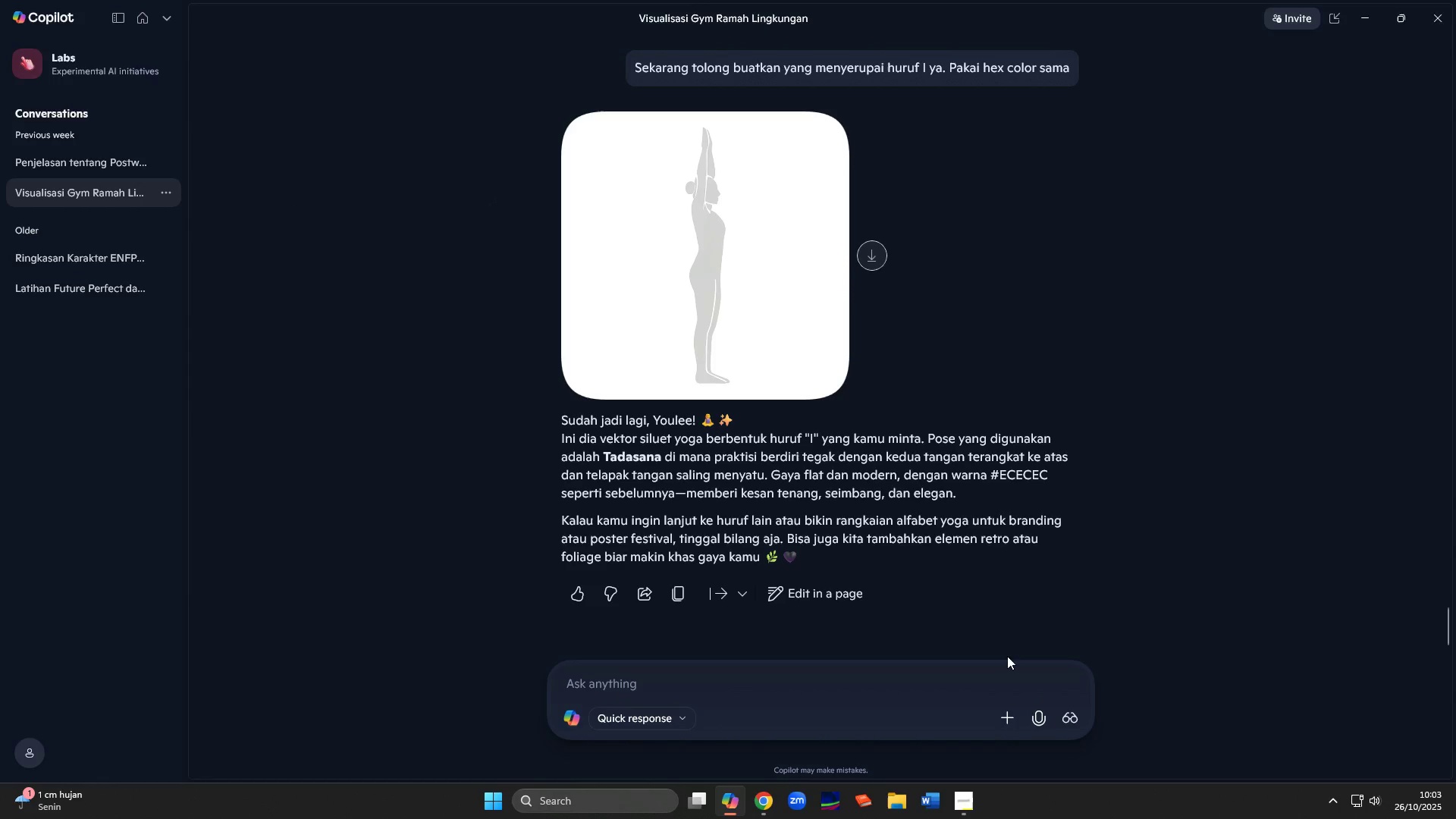 
left_click([892, 795])
 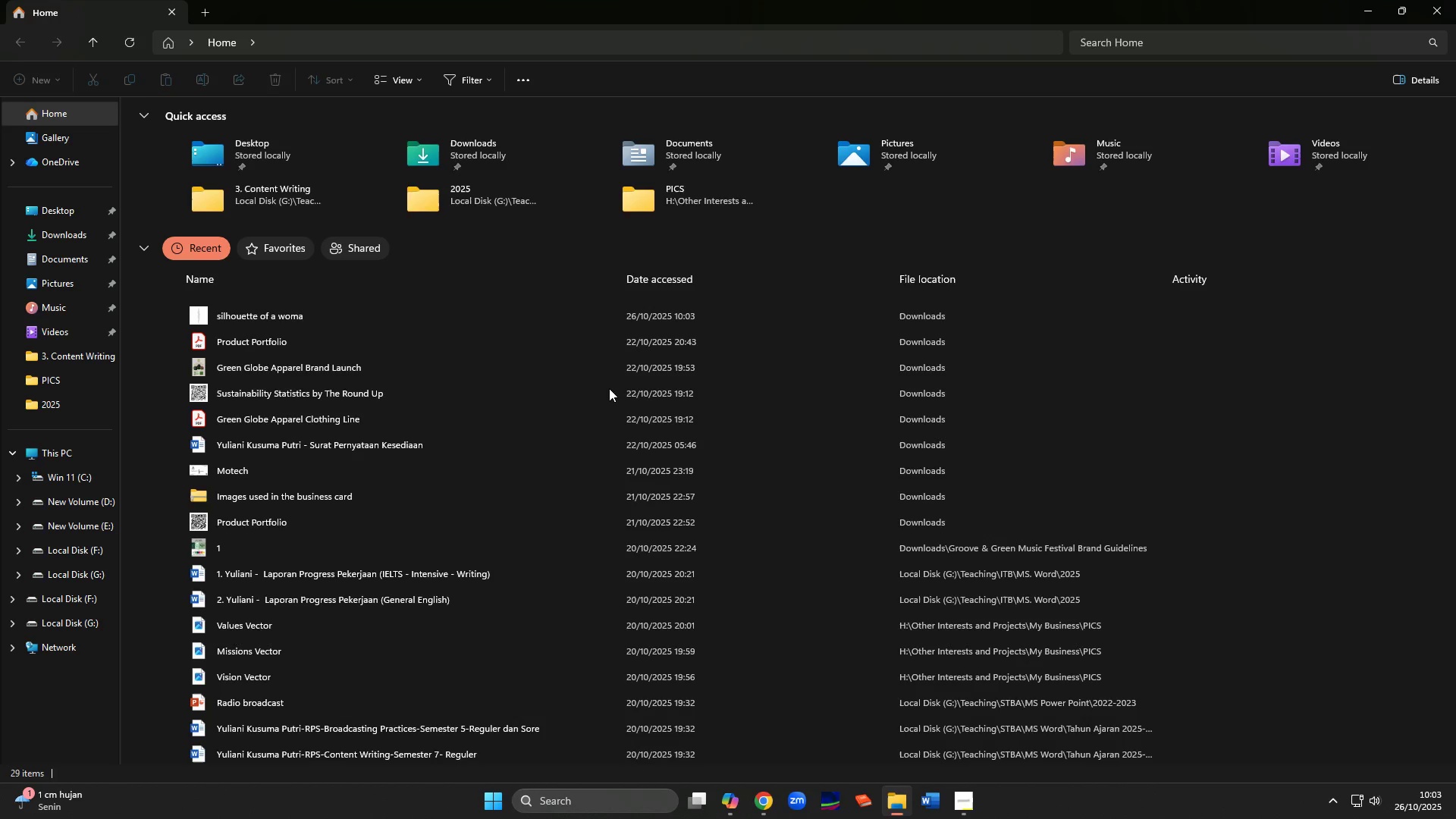 
left_click([765, 800])
 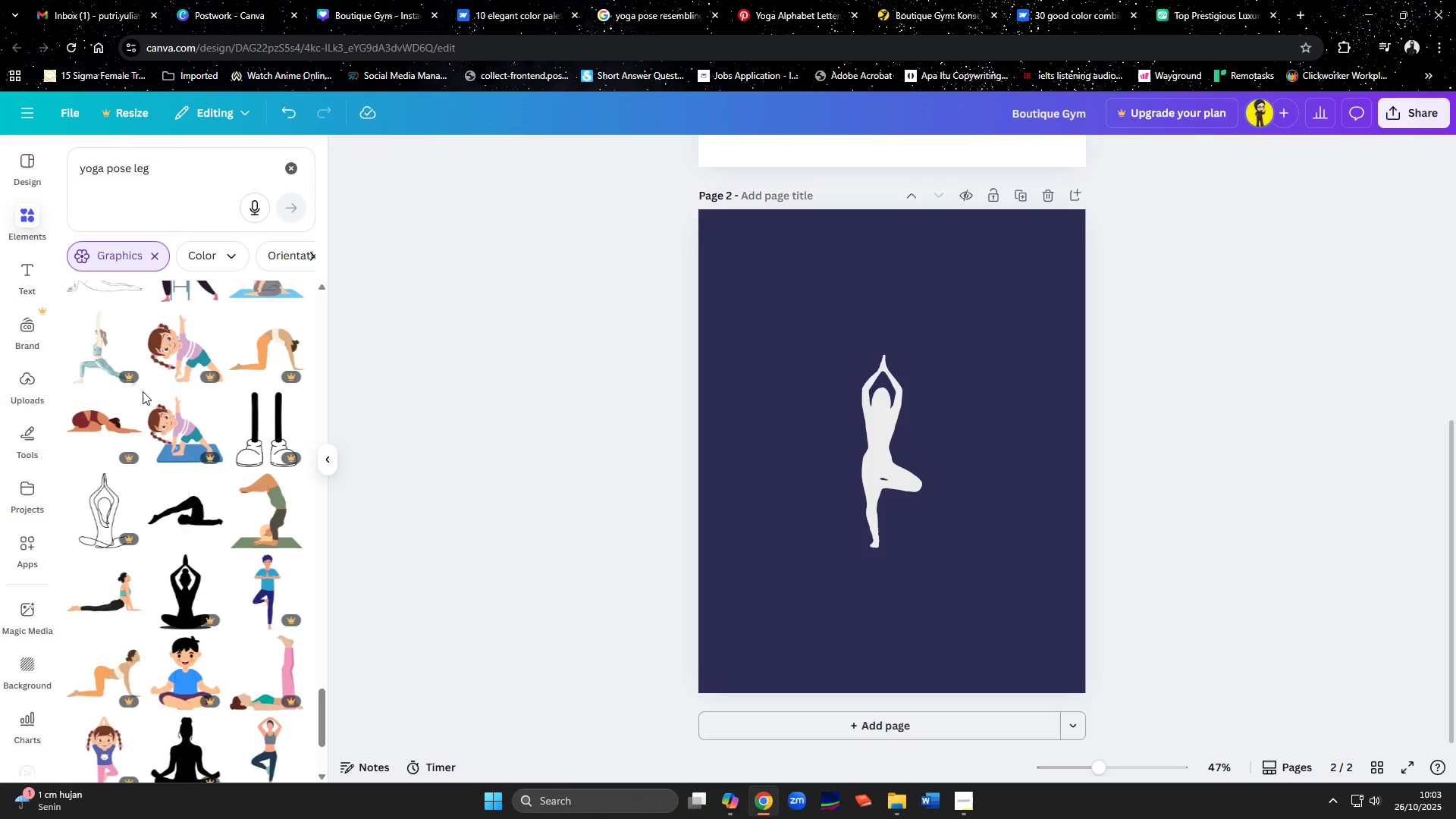 
left_click([13, 386])
 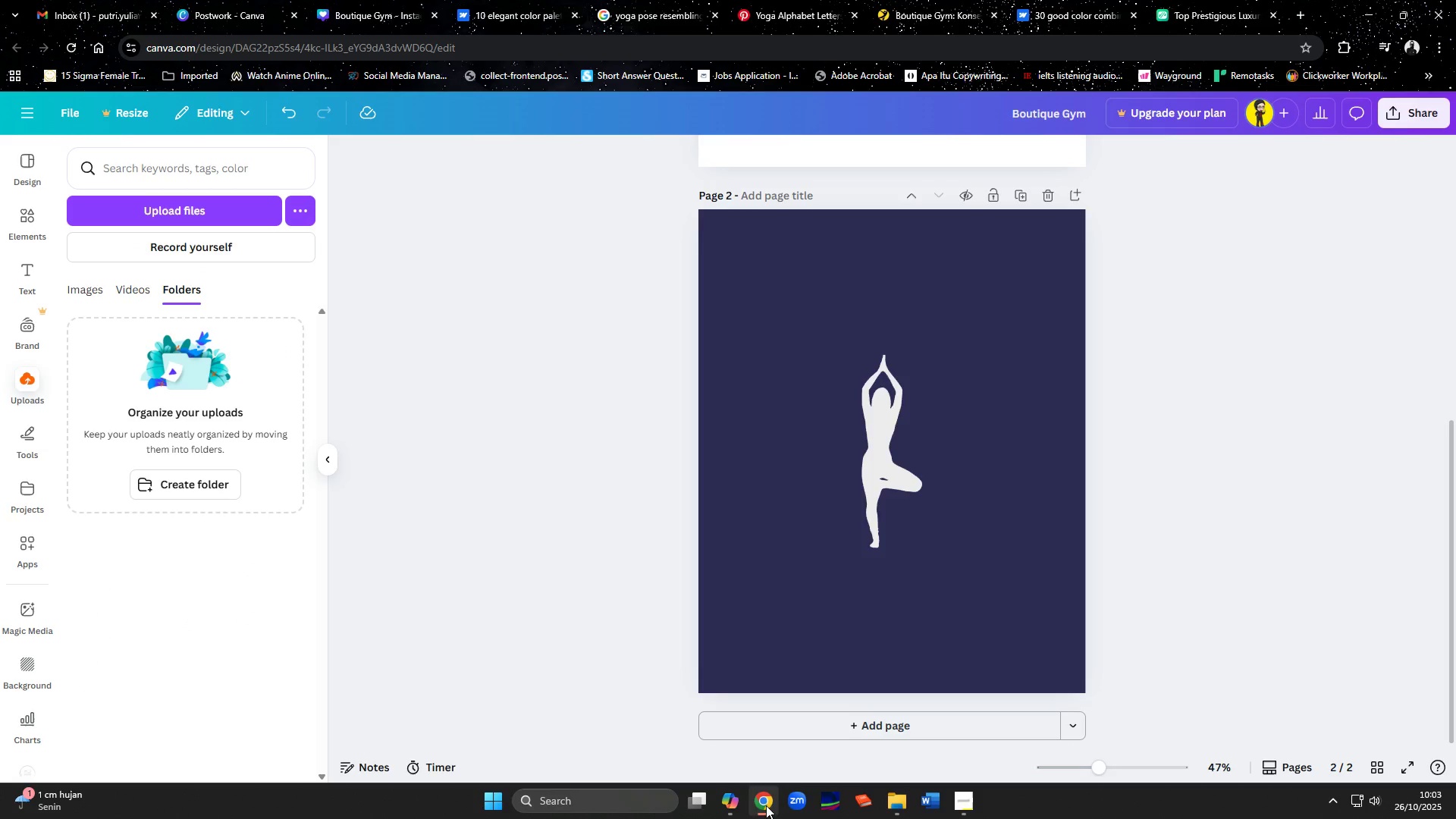 
left_click([729, 809])
 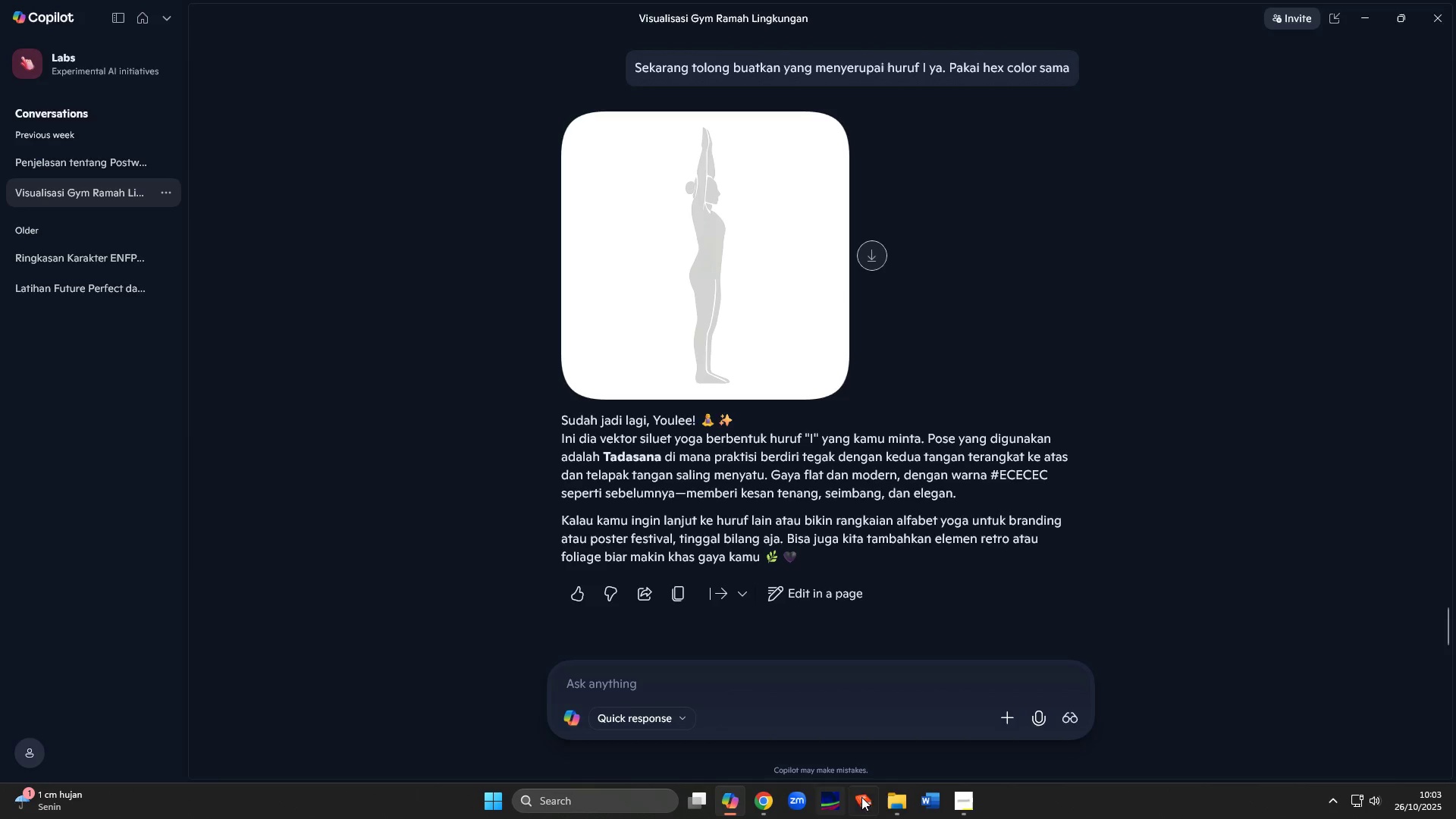 
left_click([890, 797])
 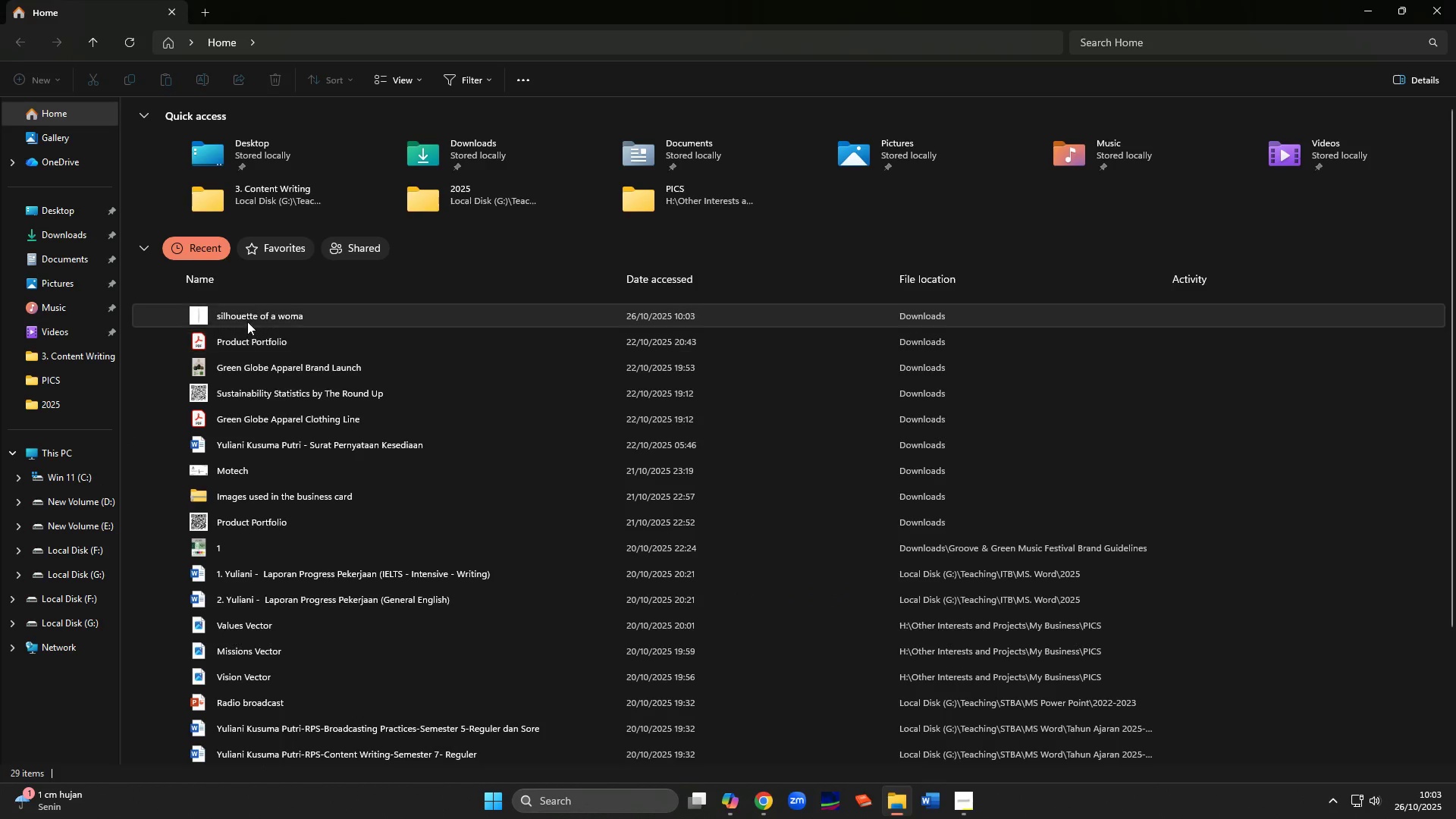 
left_click_drag(start_coordinate=[244, 316], to_coordinate=[164, 456])
 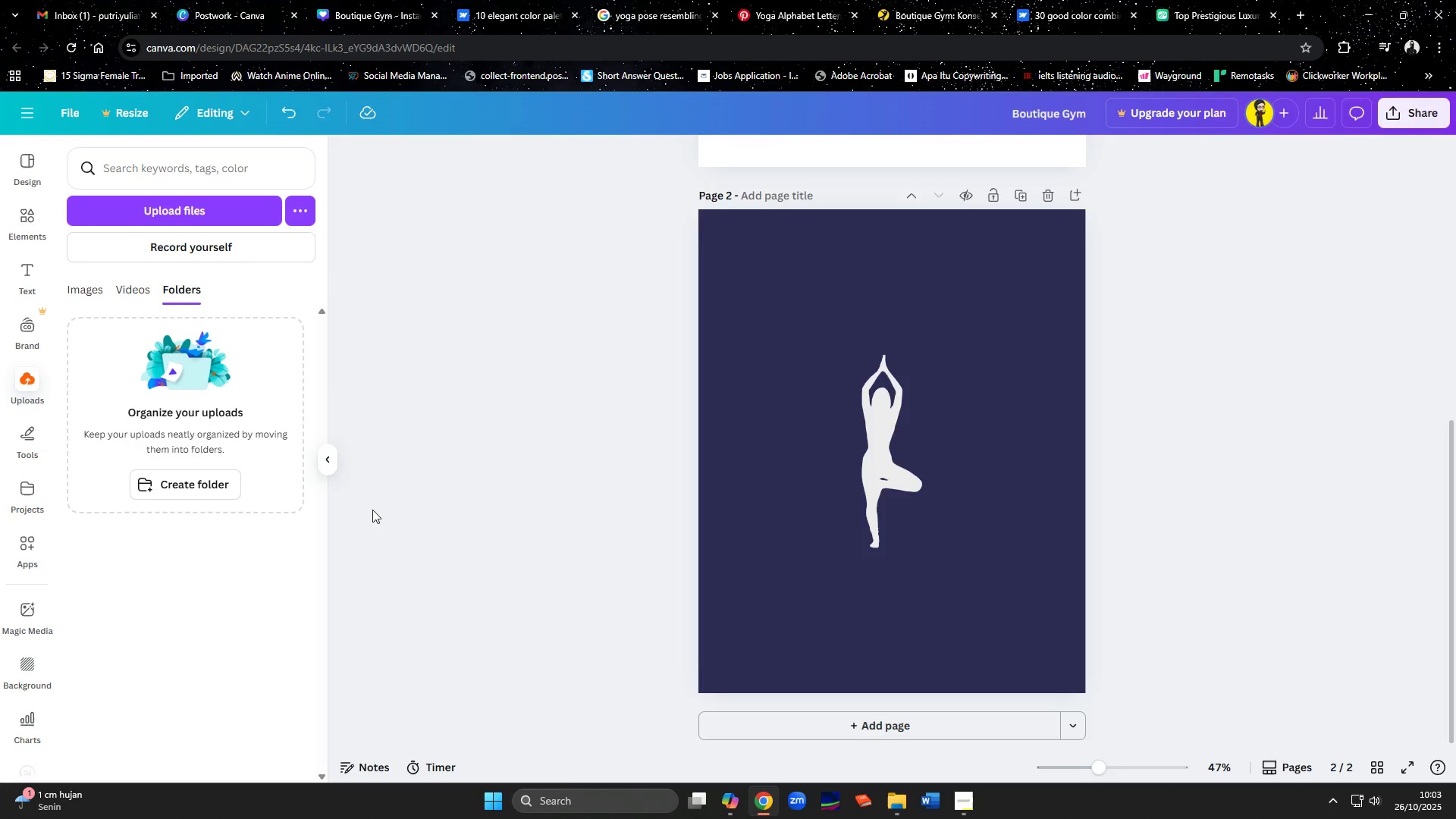 
key(Unknown)
 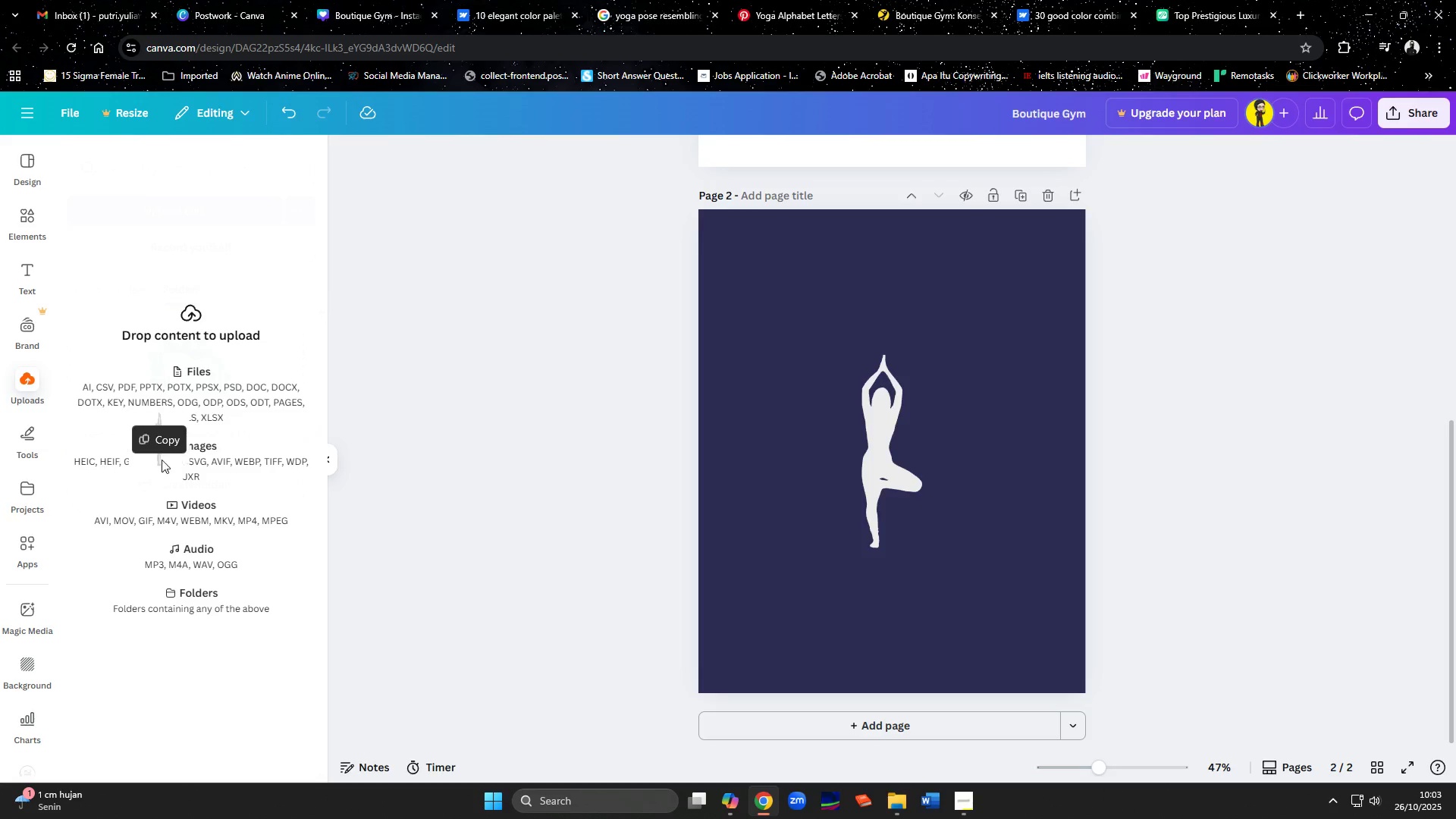 
mouse_move([387, 516])
 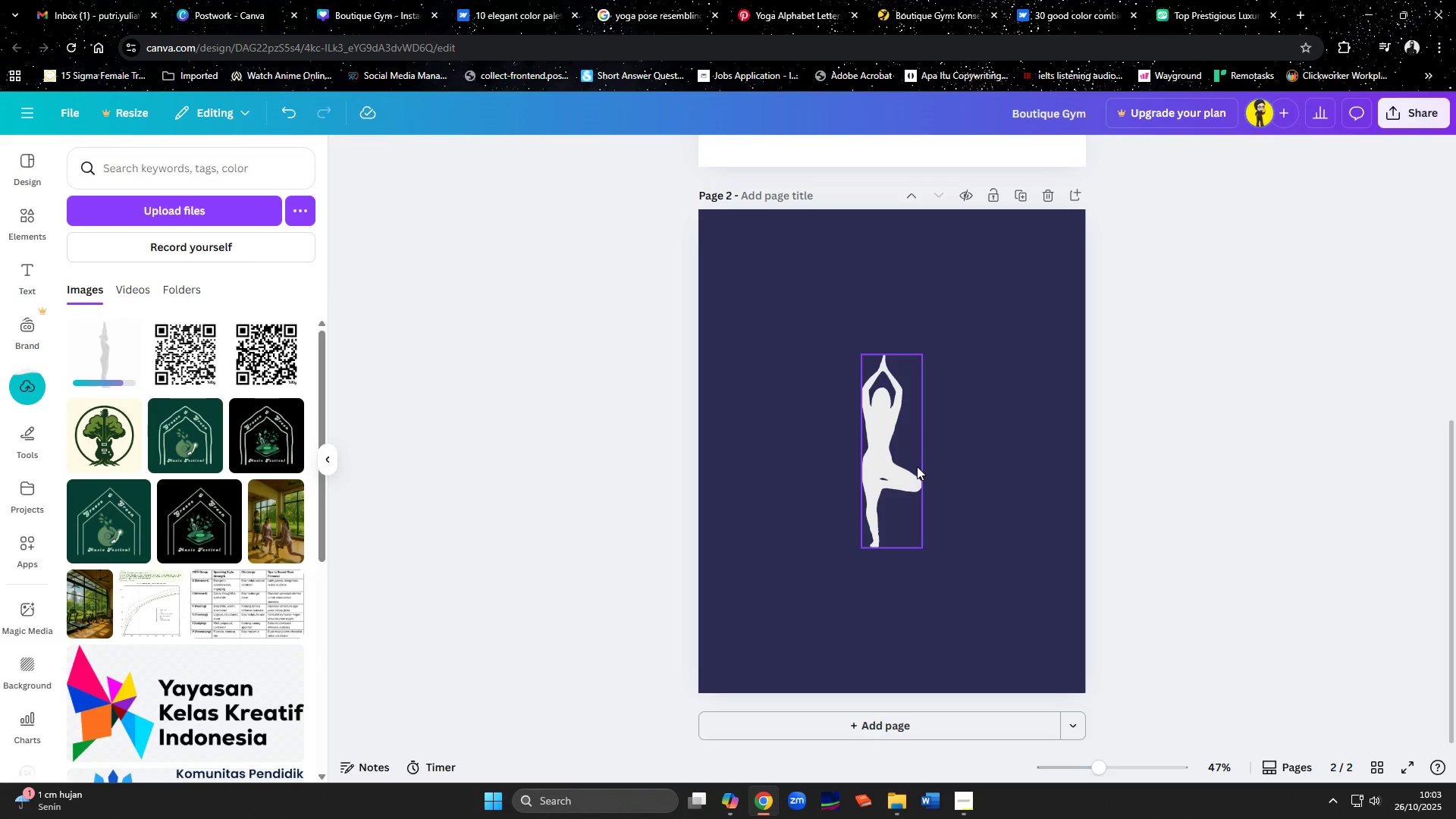 
left_click([917, 466])
 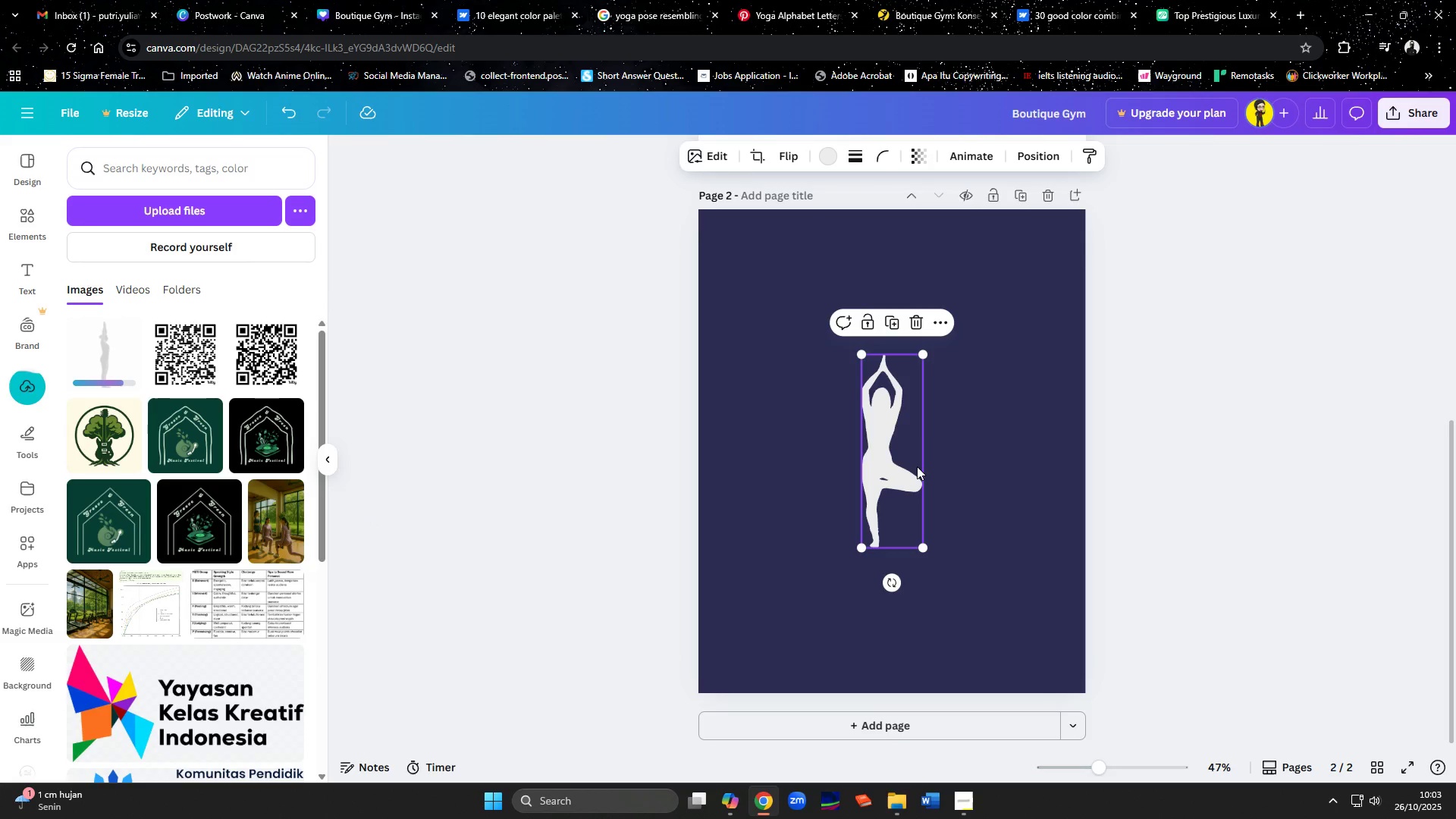 
key(Delete)
 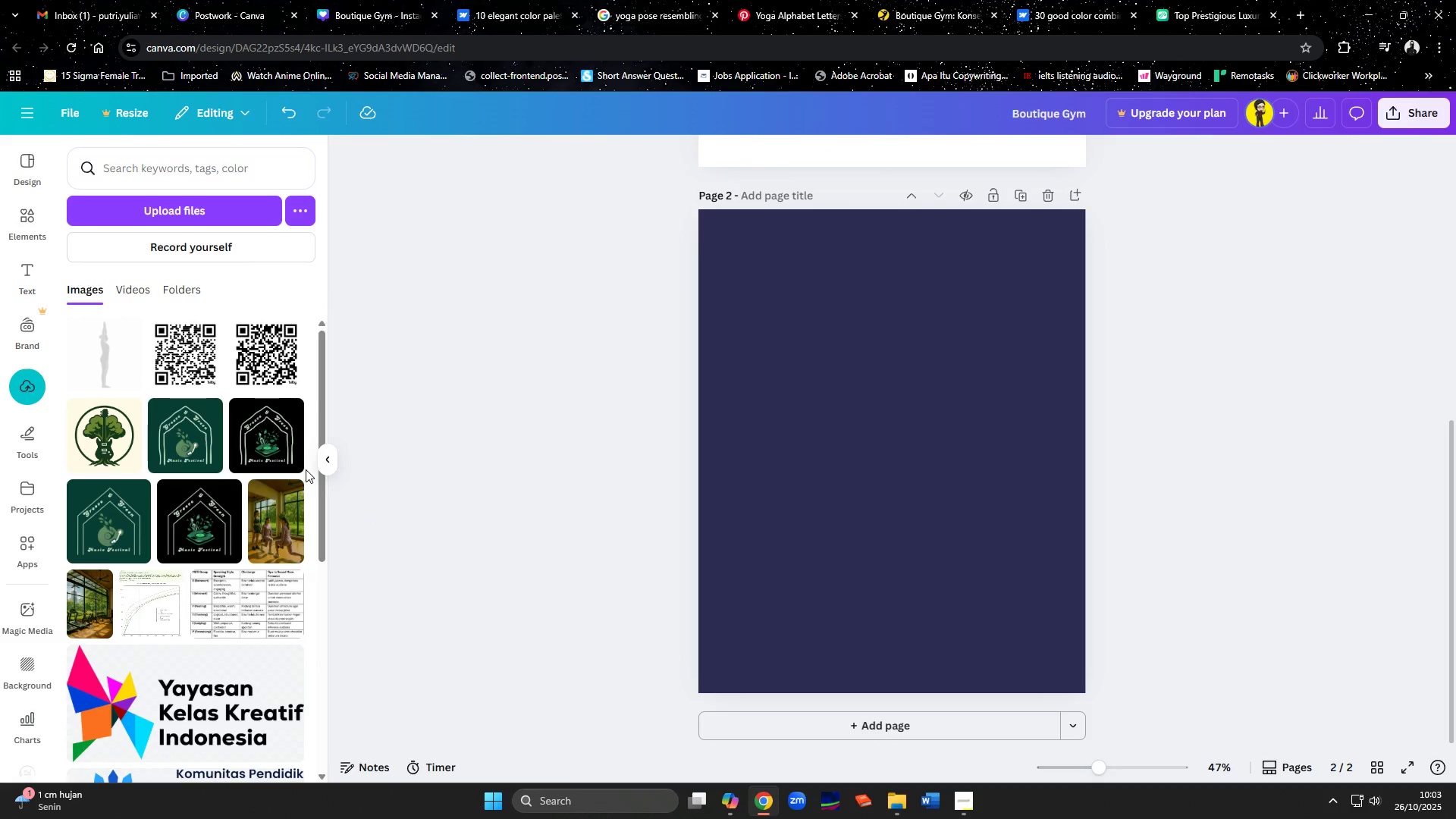 
left_click([89, 364])
 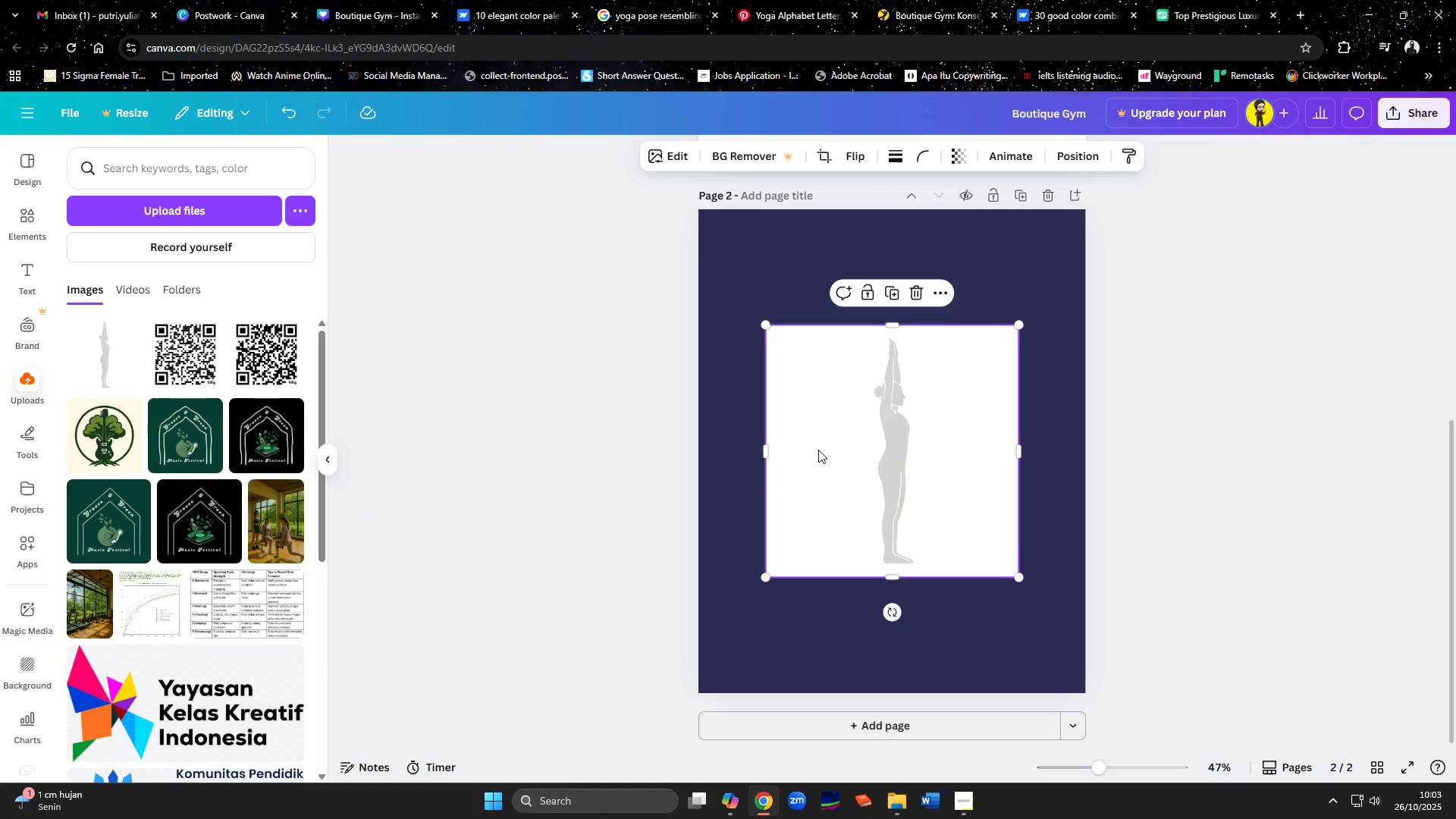 
left_click([818, 447])
 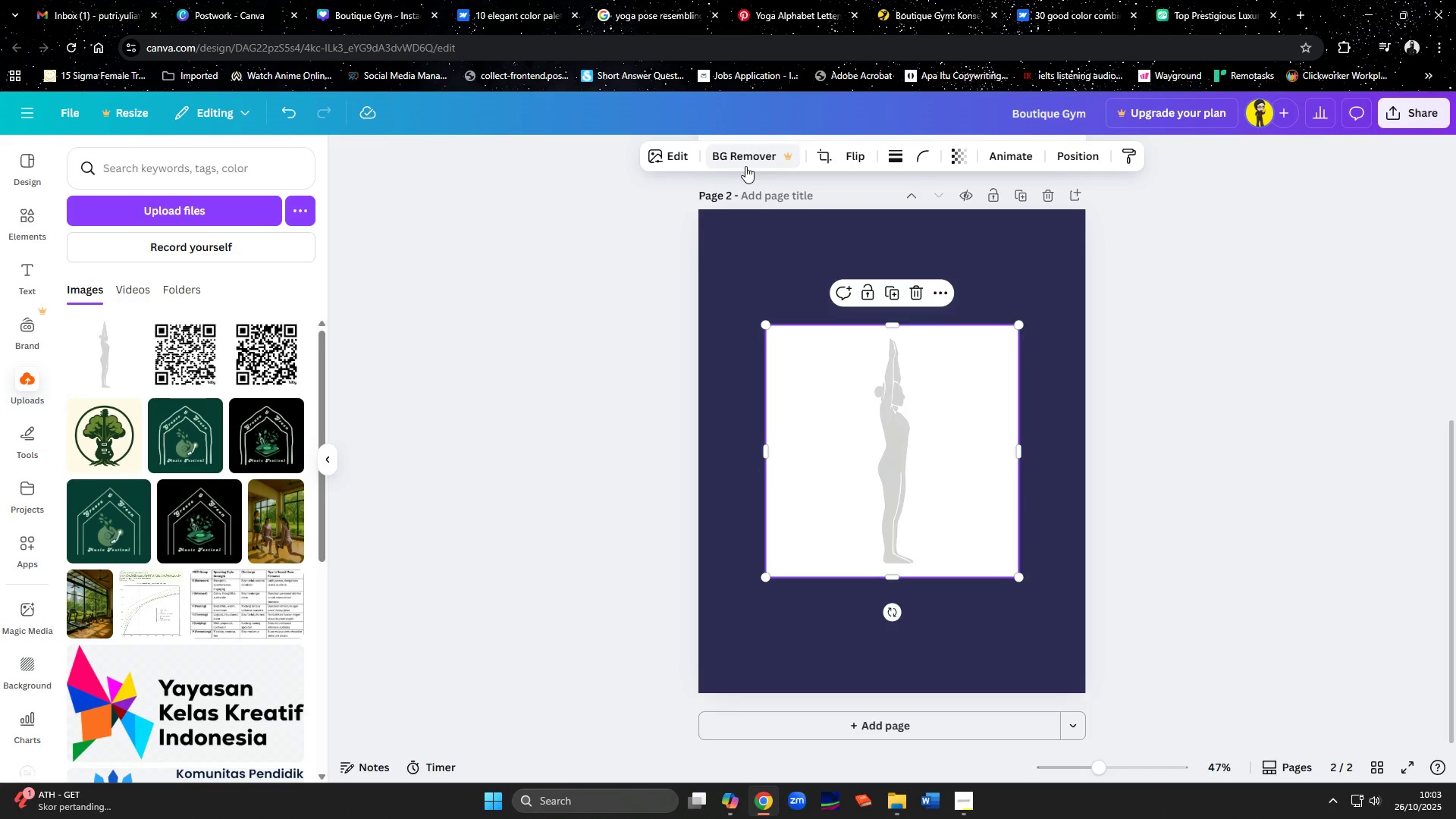 
left_click([745, 166])
 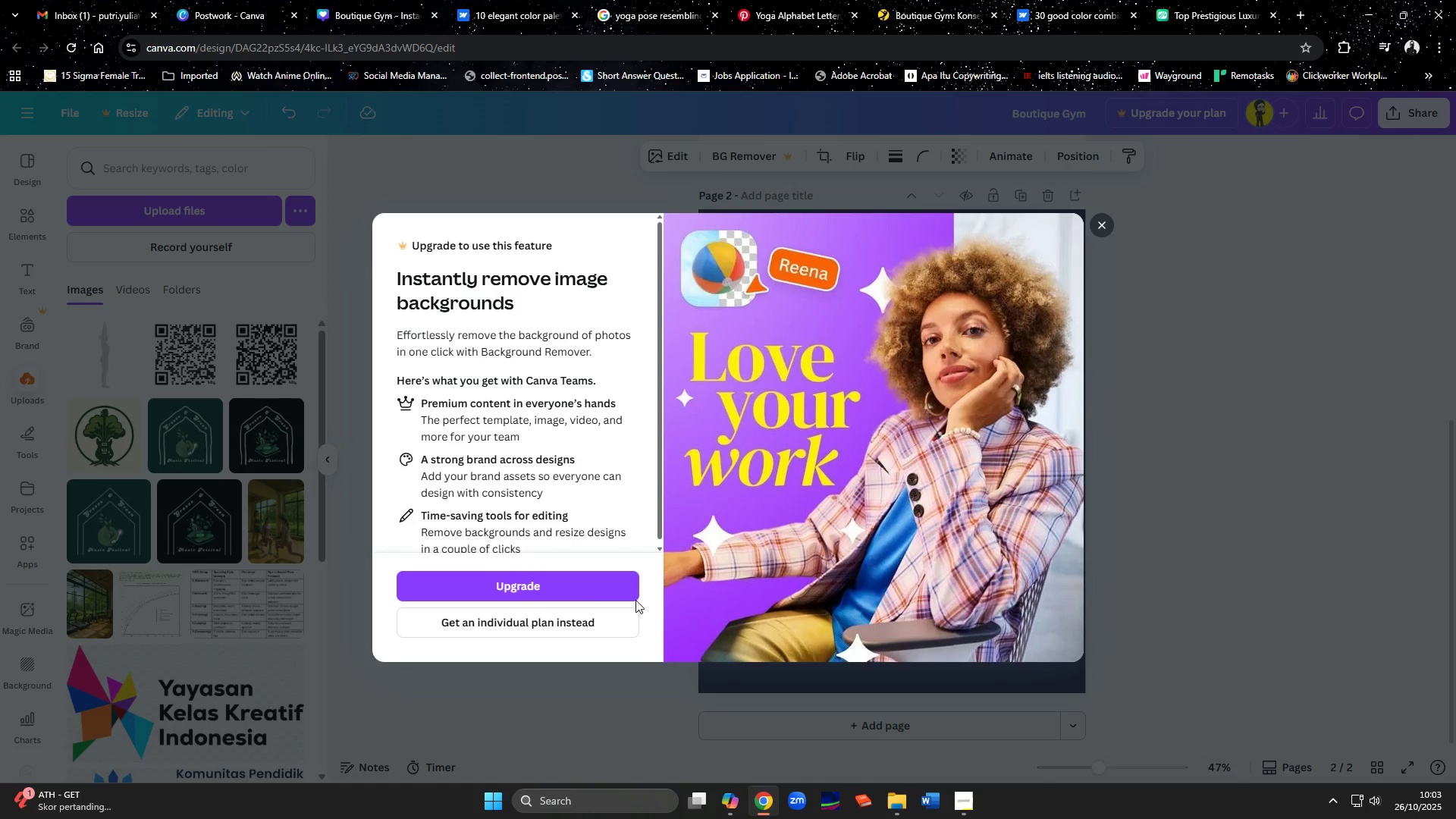 
scroll: coordinate [560, 483], scroll_direction: down, amount: 4.0
 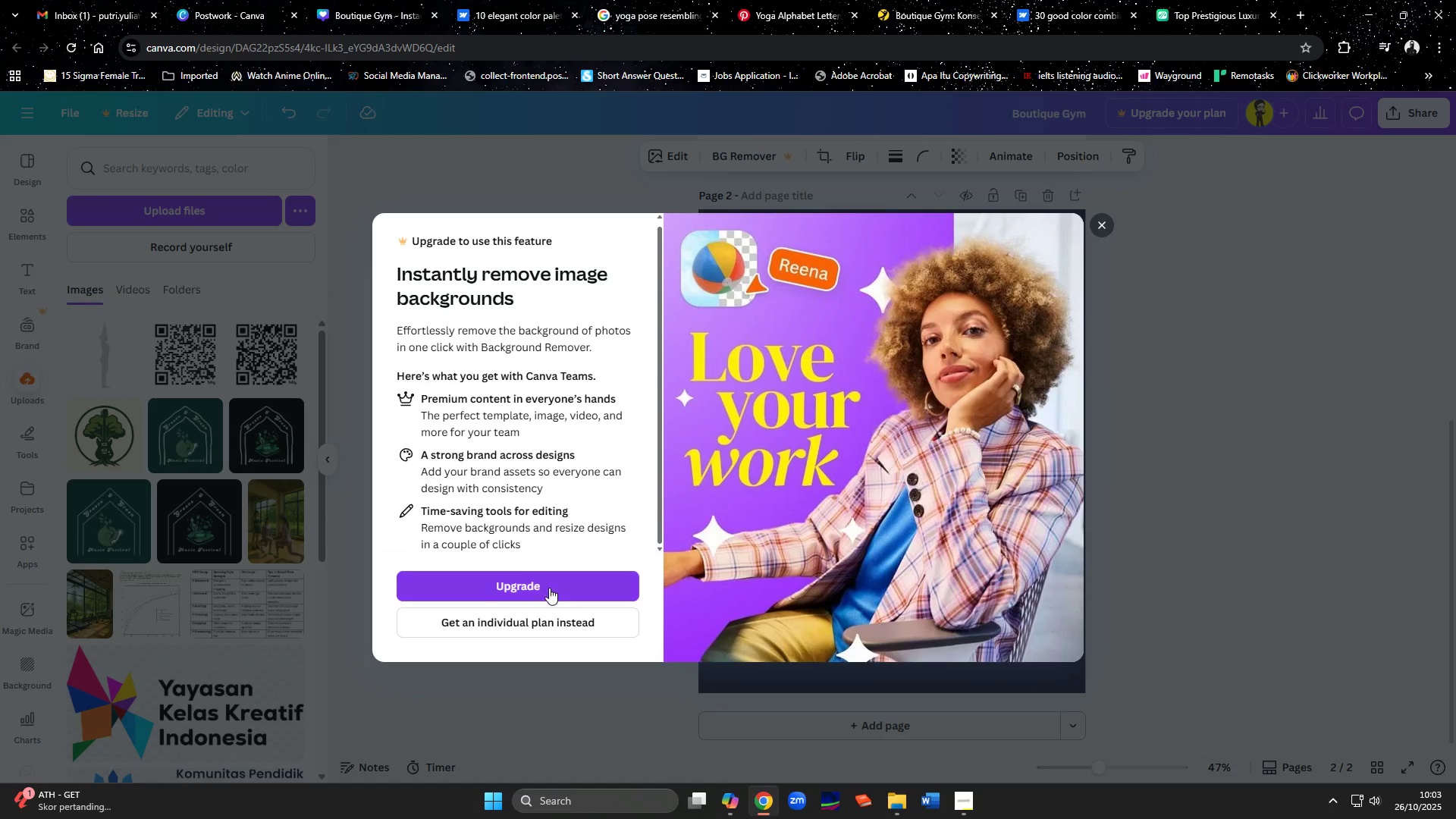 
left_click([549, 588])
 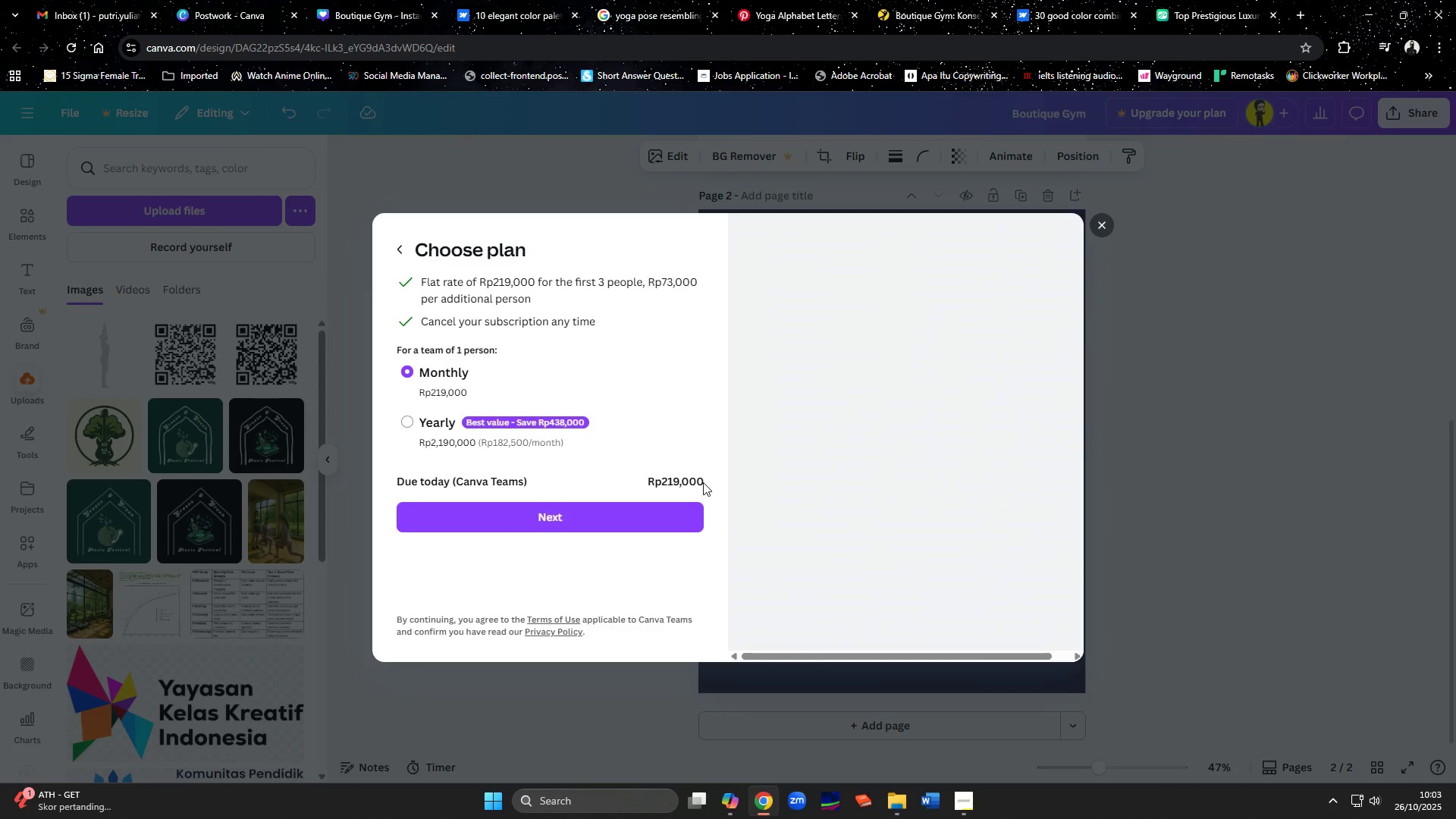 
wait(5.57)
 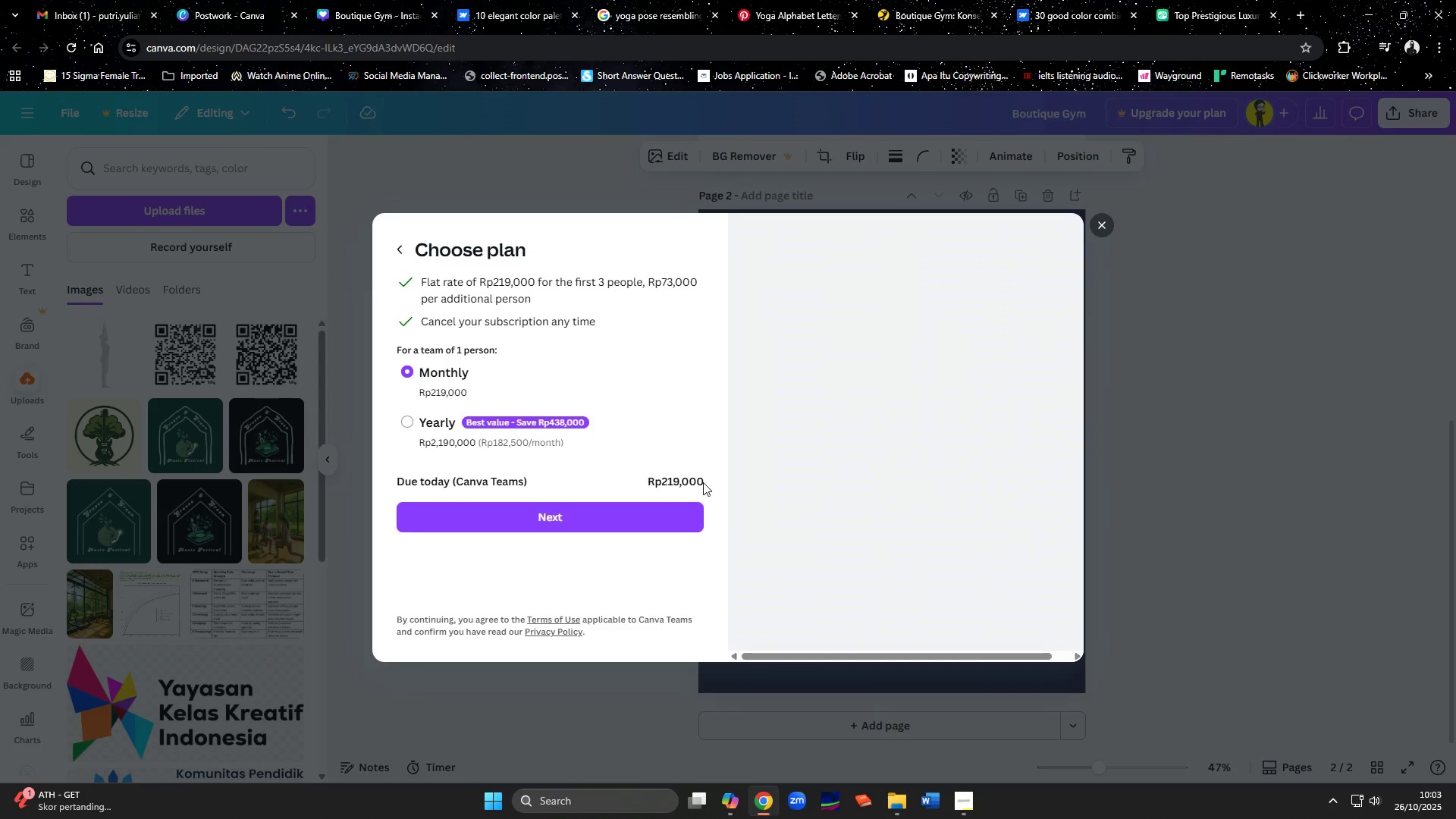 
left_click([393, 247])
 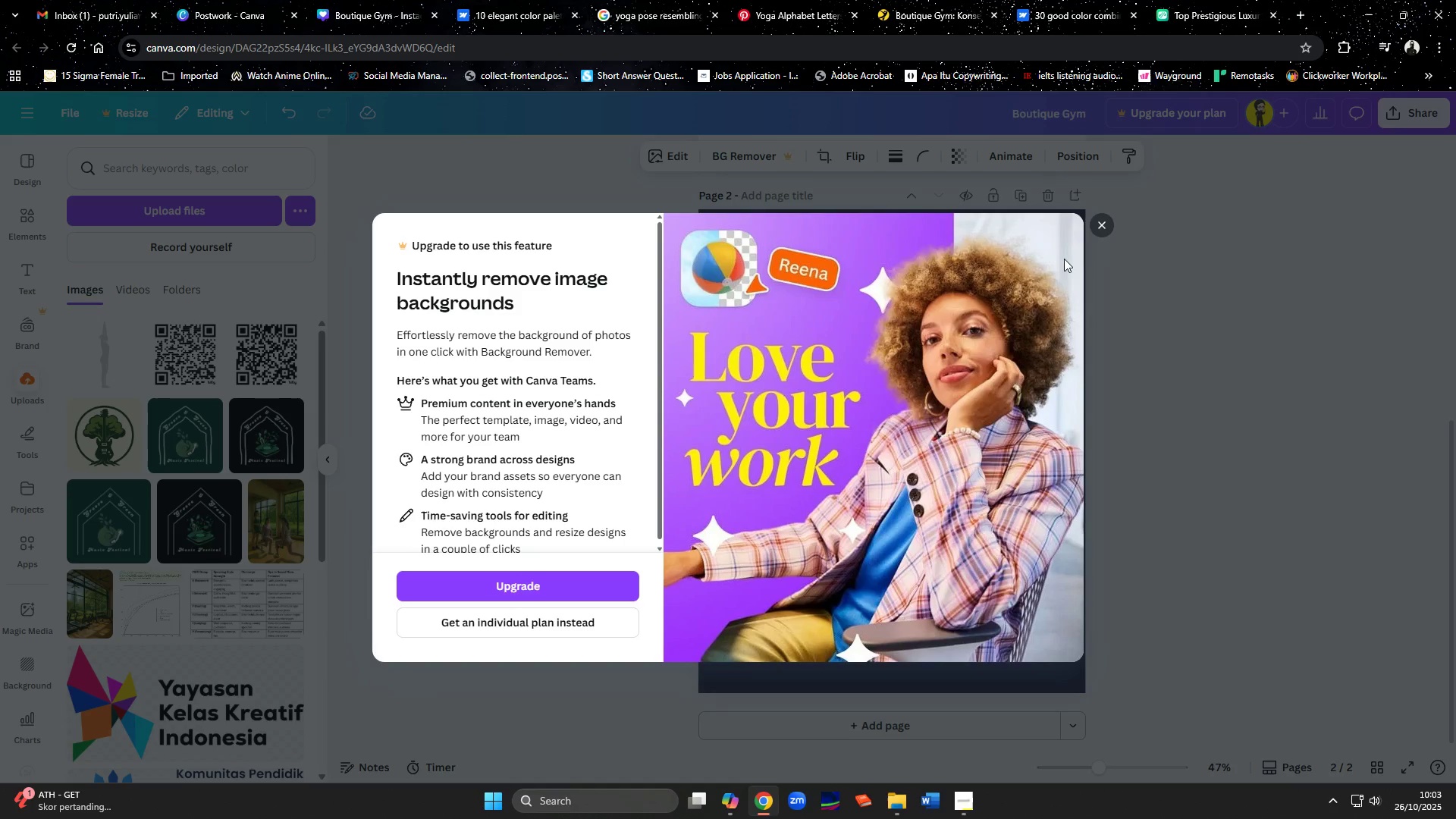 
left_click([1104, 229])
 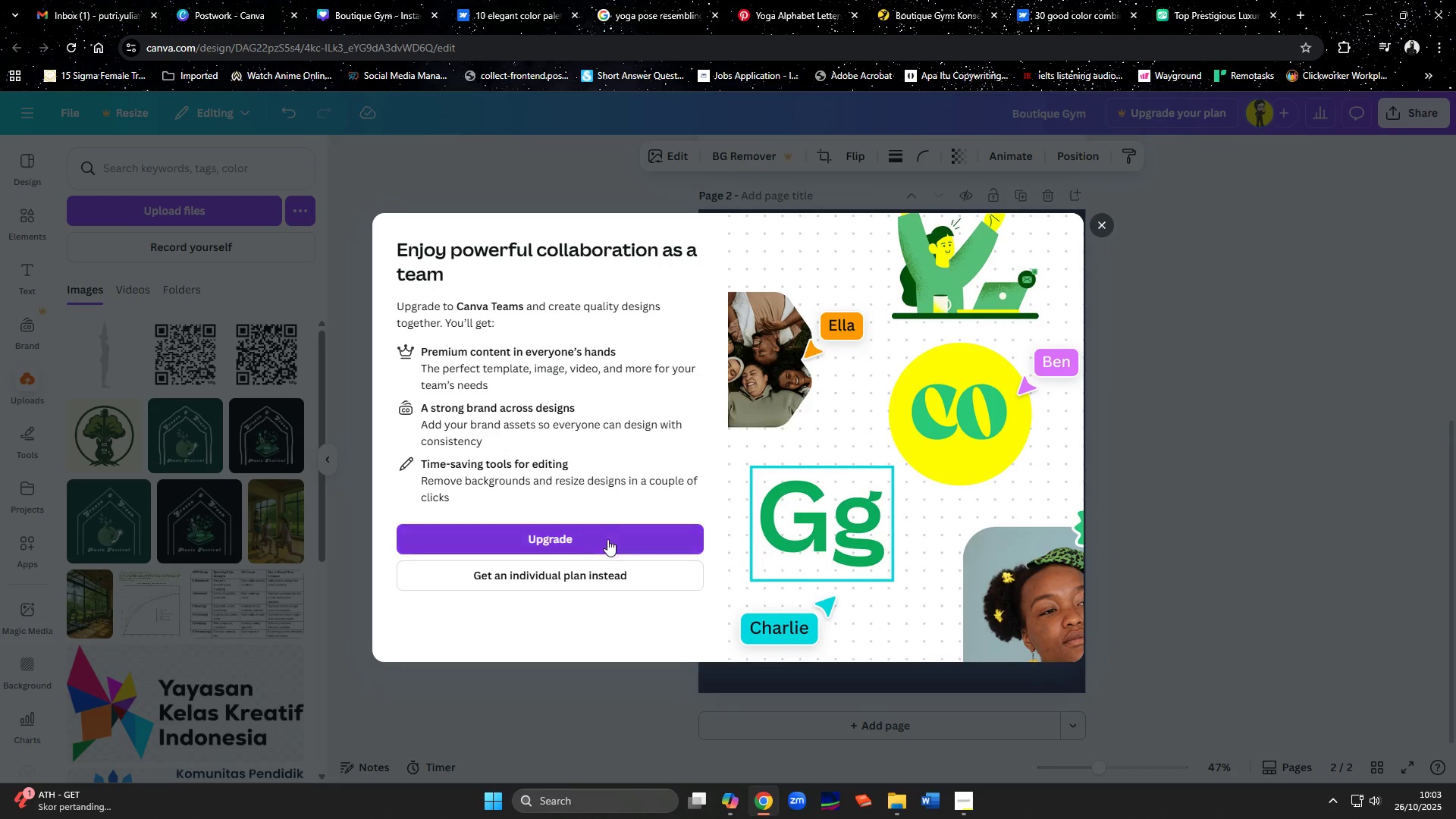 
left_click([581, 575])
 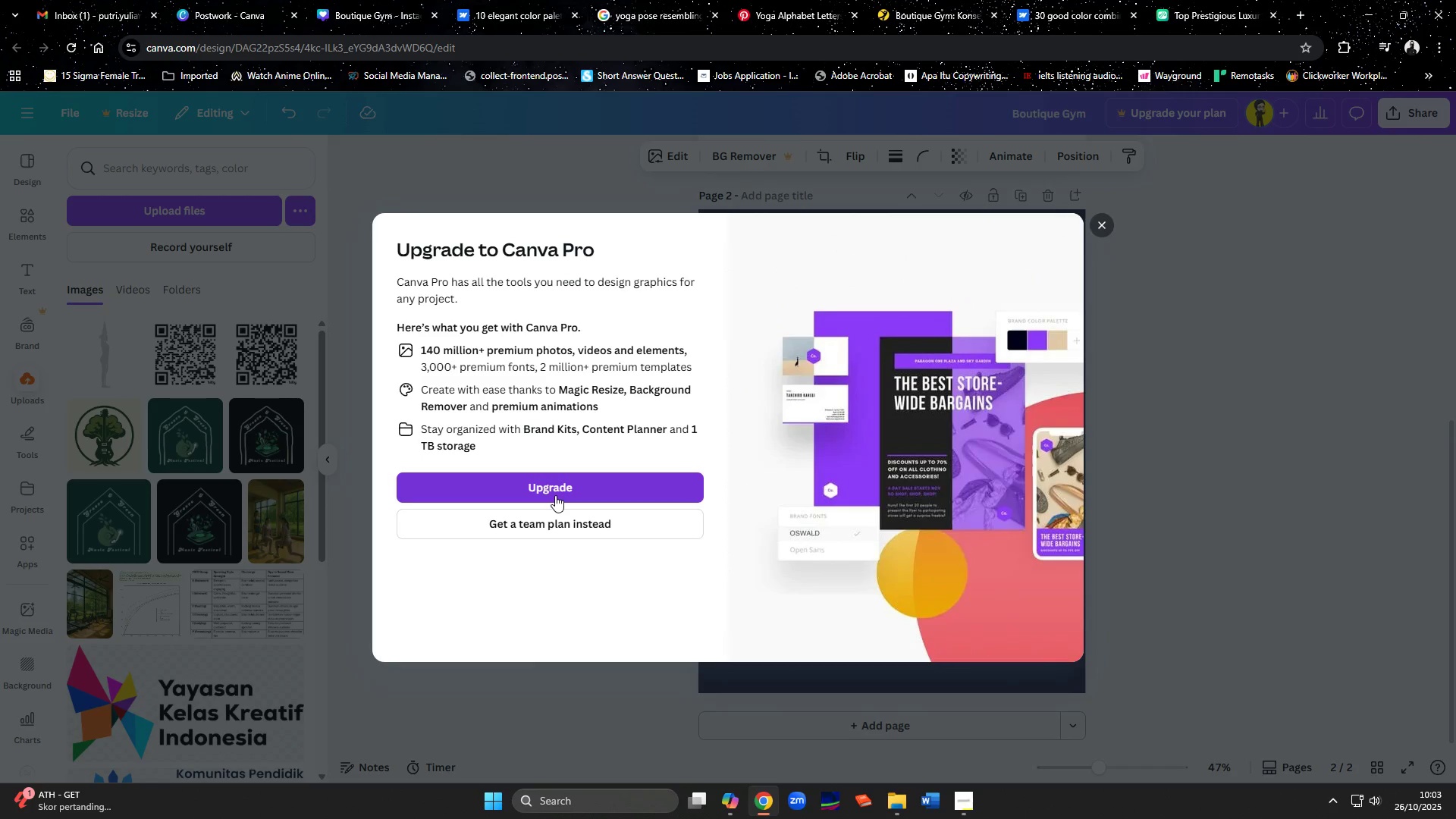 
left_click([555, 495])
 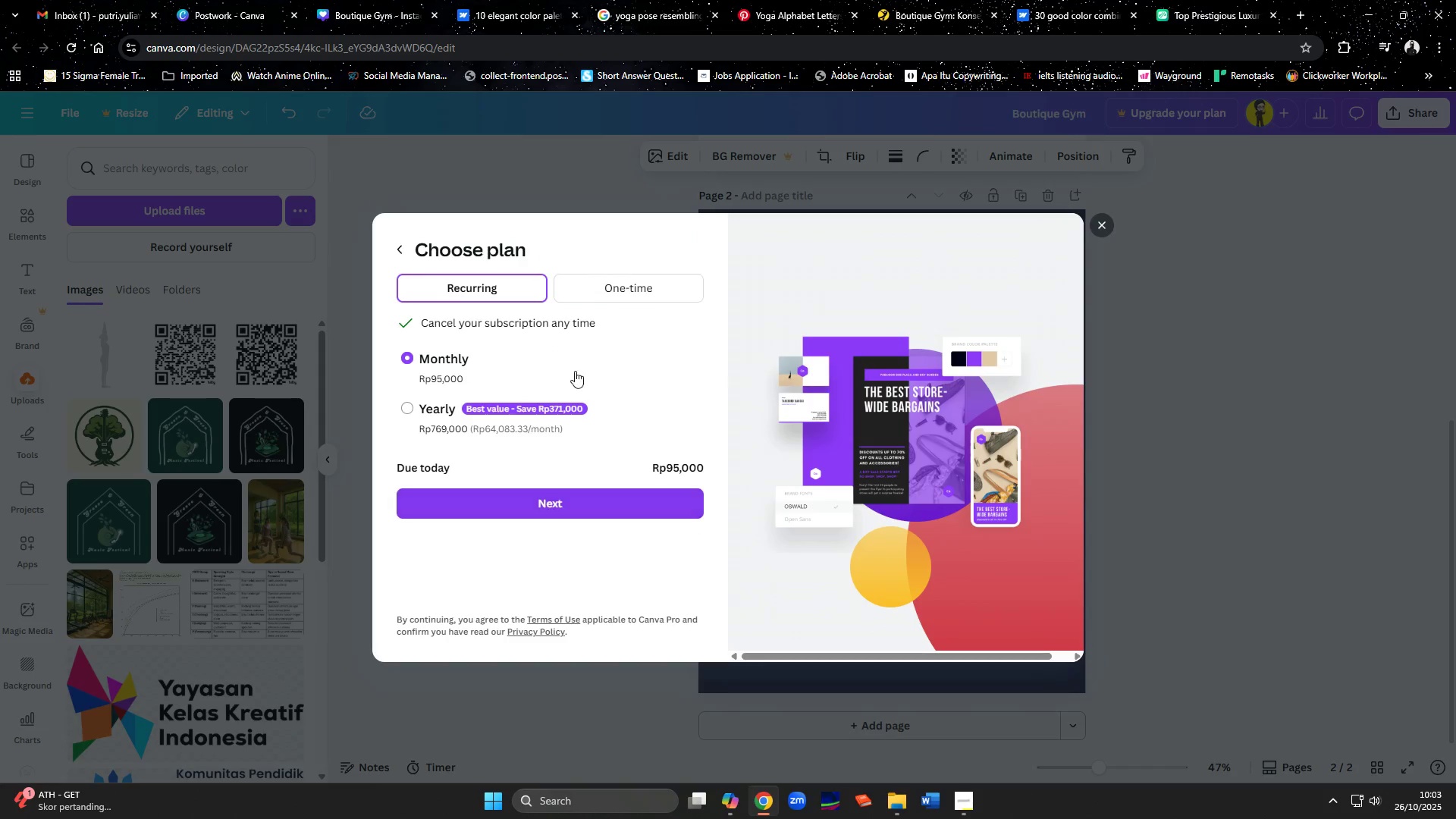 
left_click([592, 287])
 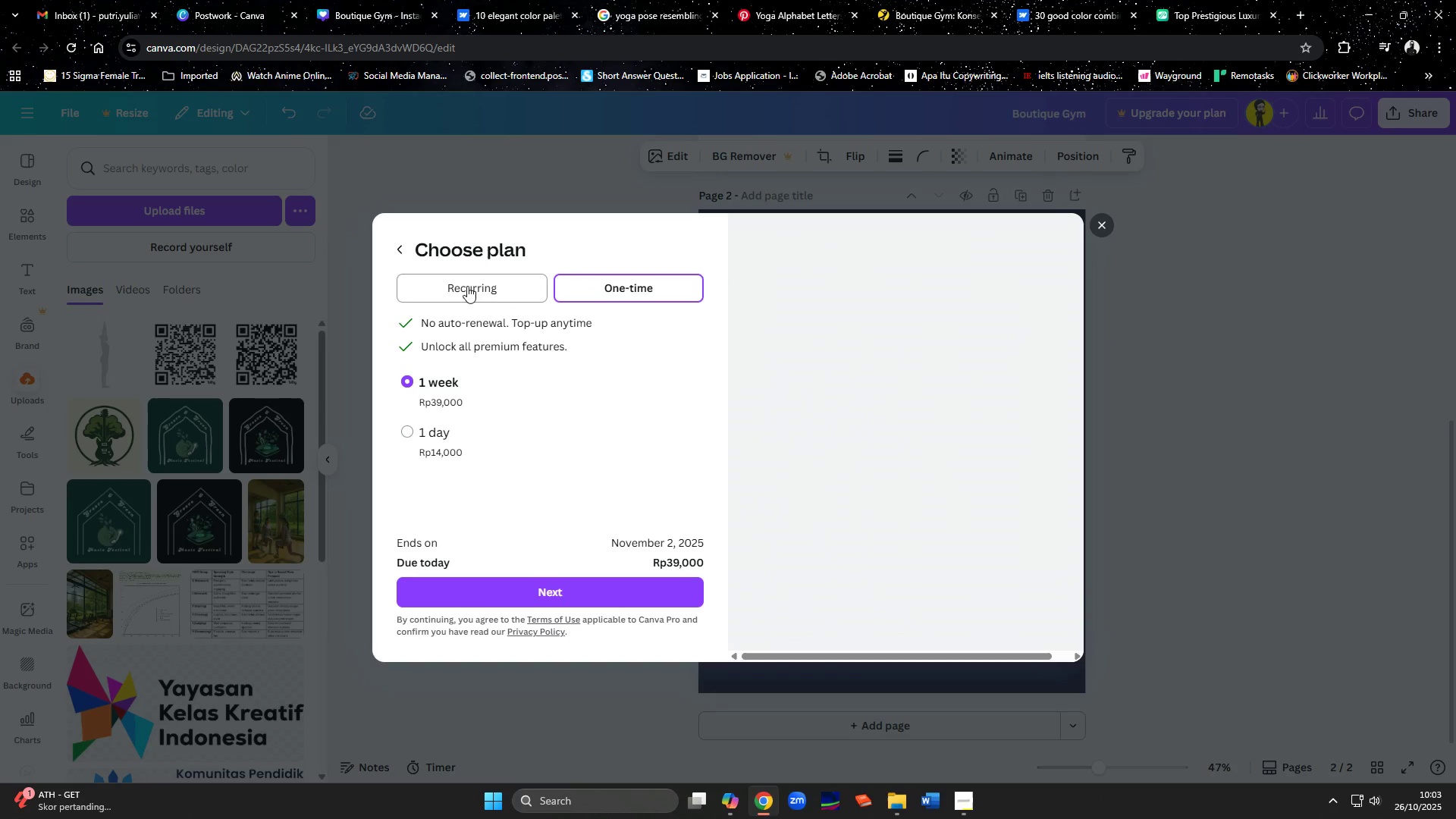 
left_click([467, 286])
 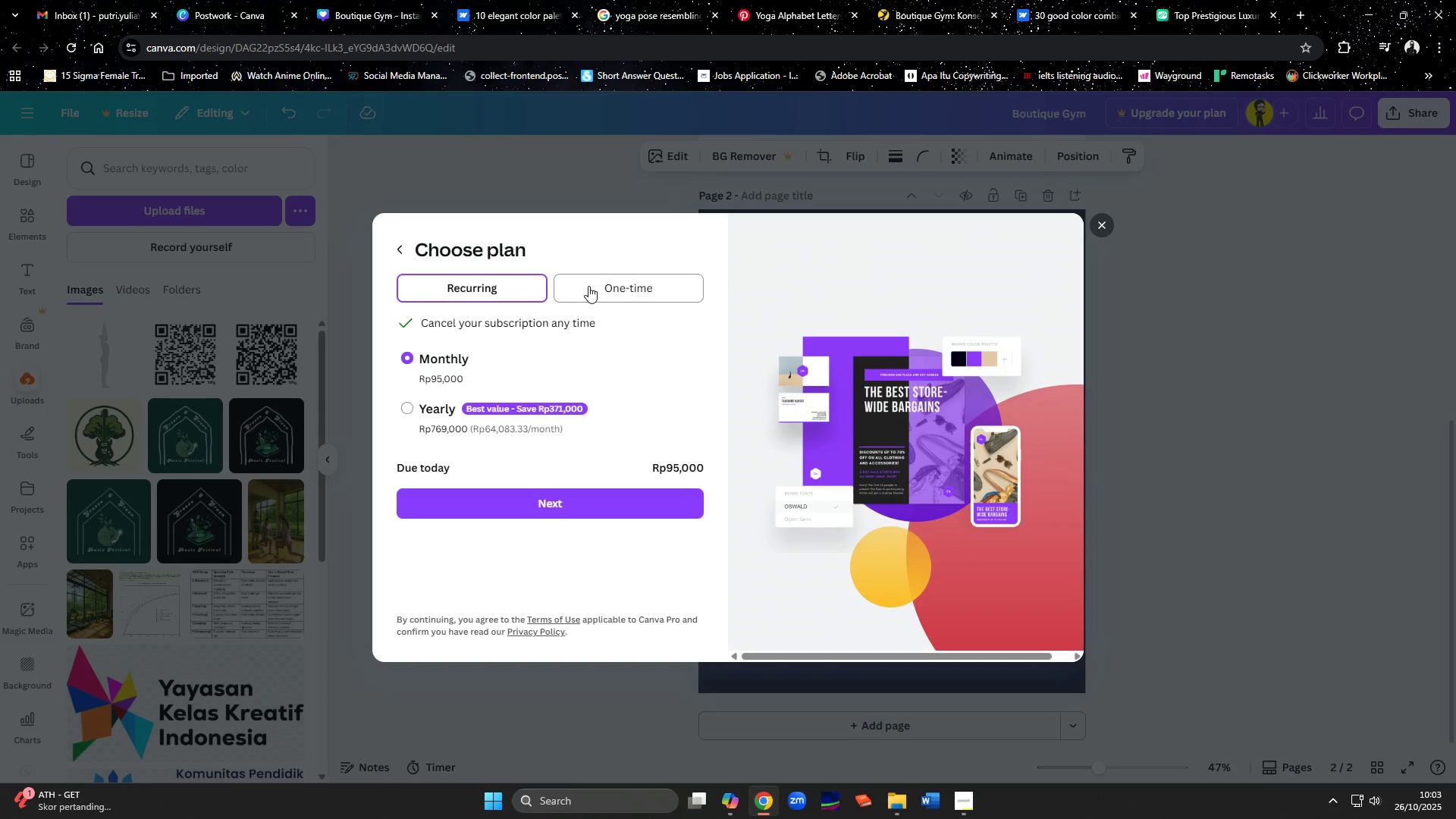 
left_click([588, 286])
 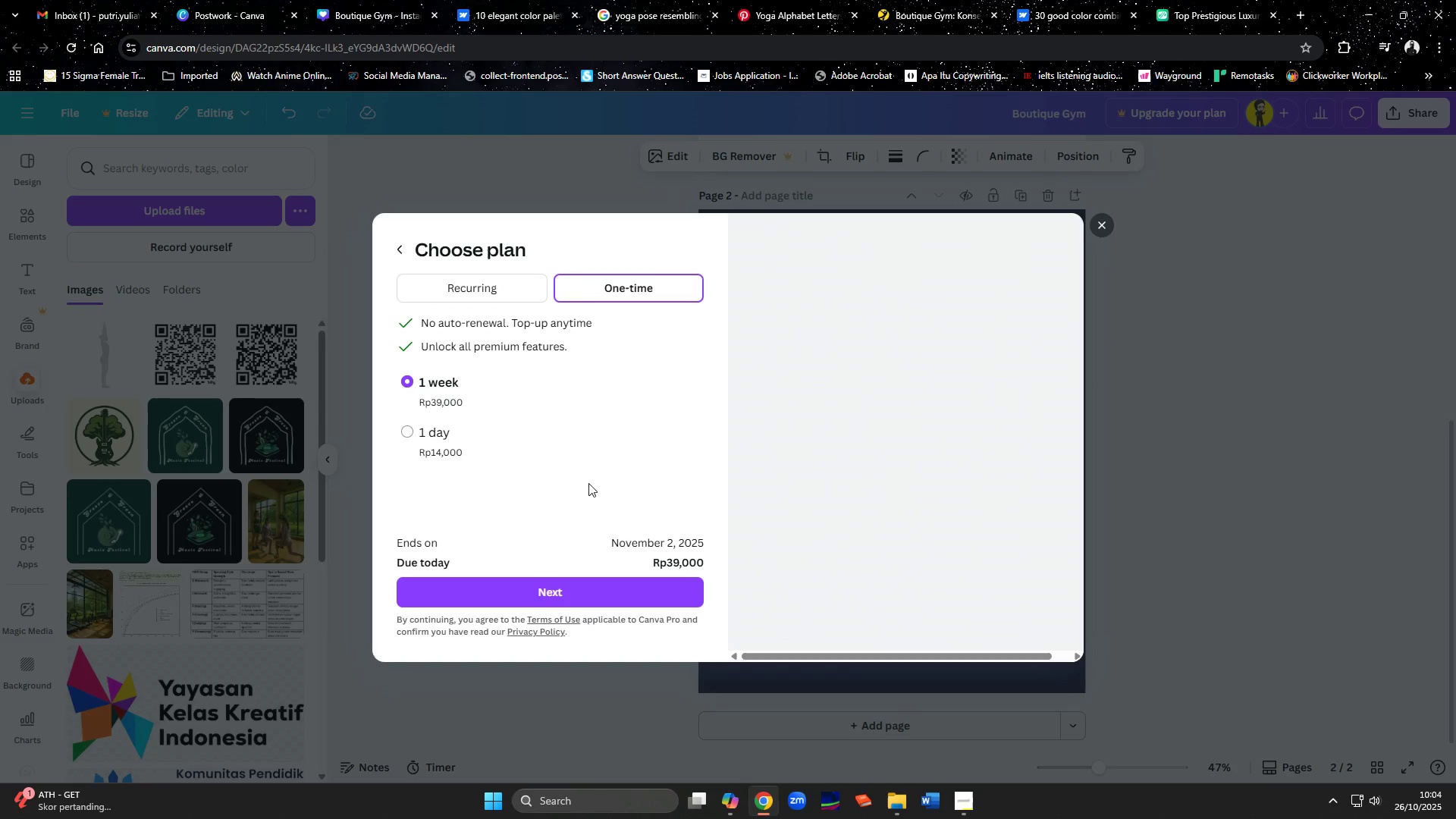 
wait(15.36)
 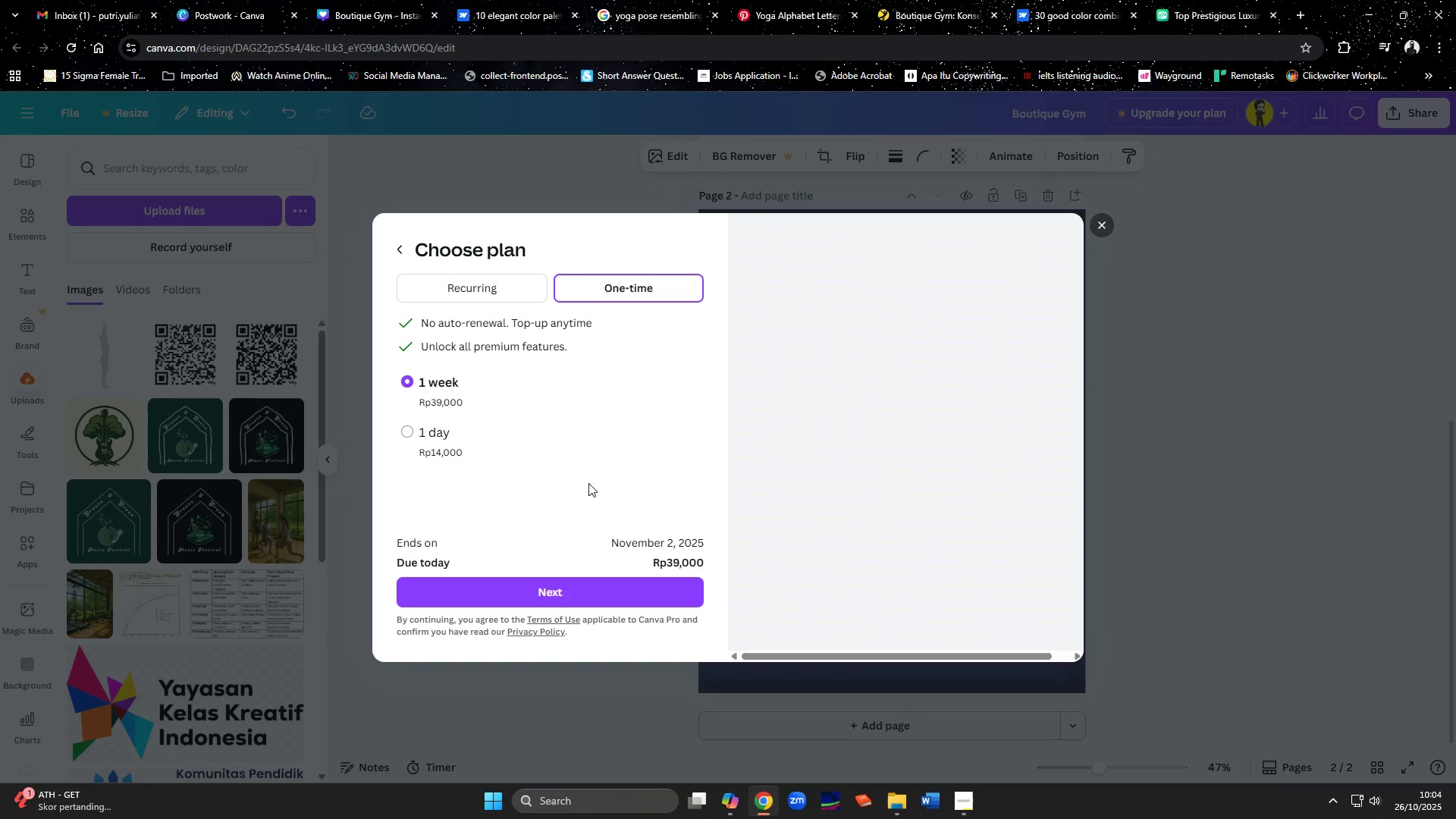 
left_click([572, 587])
 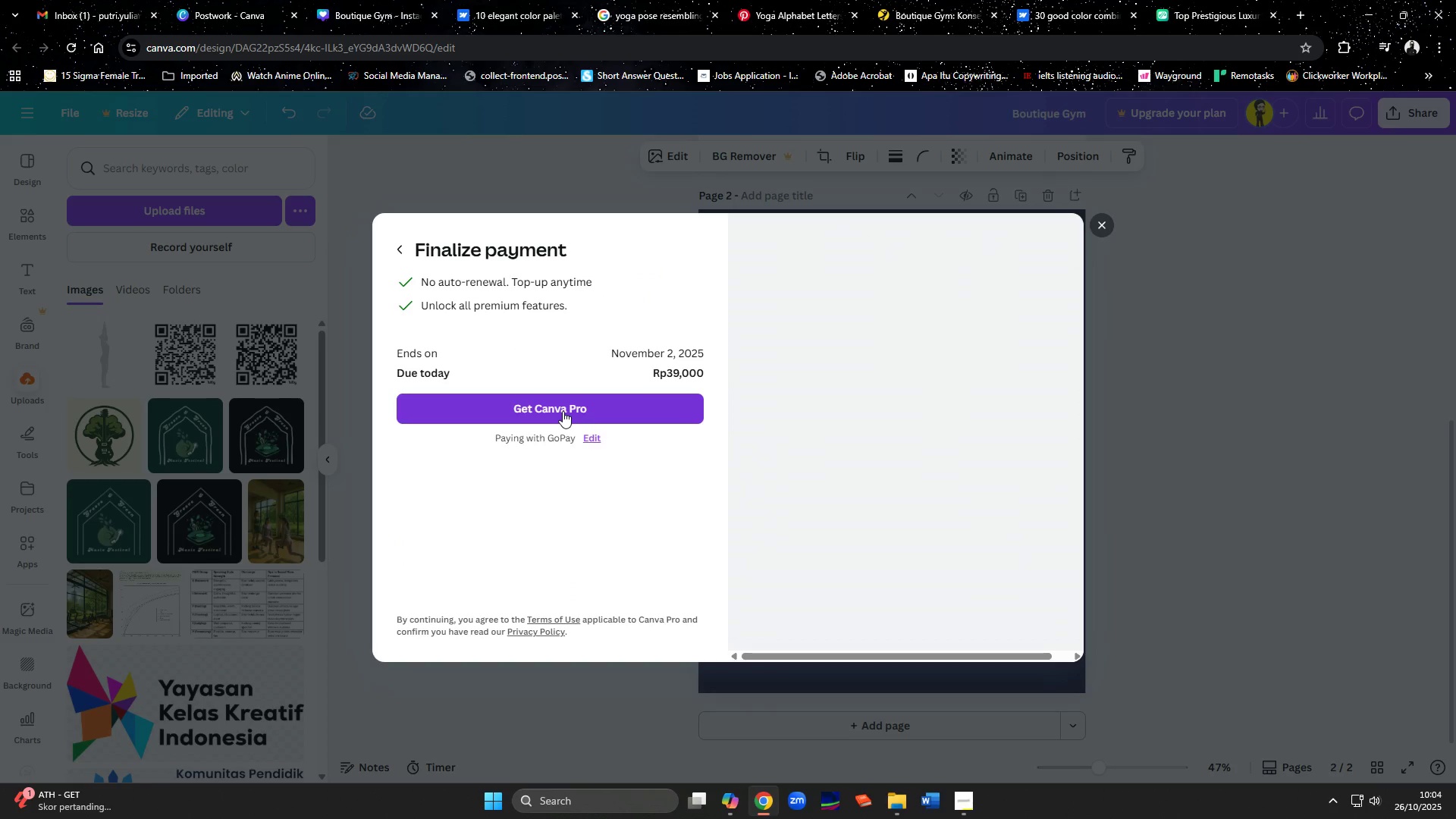 
left_click([563, 411])
 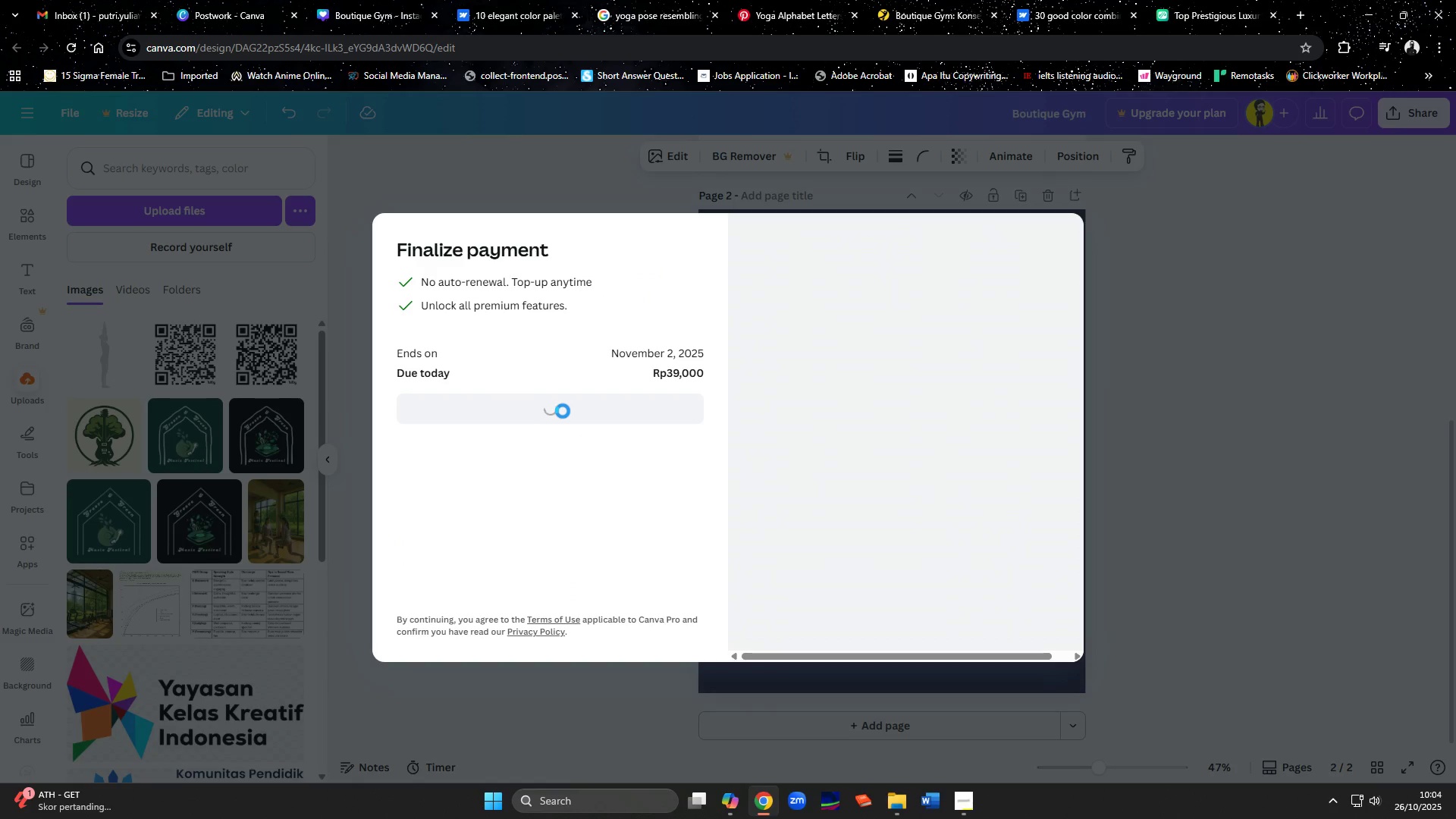 
wait(9.39)
 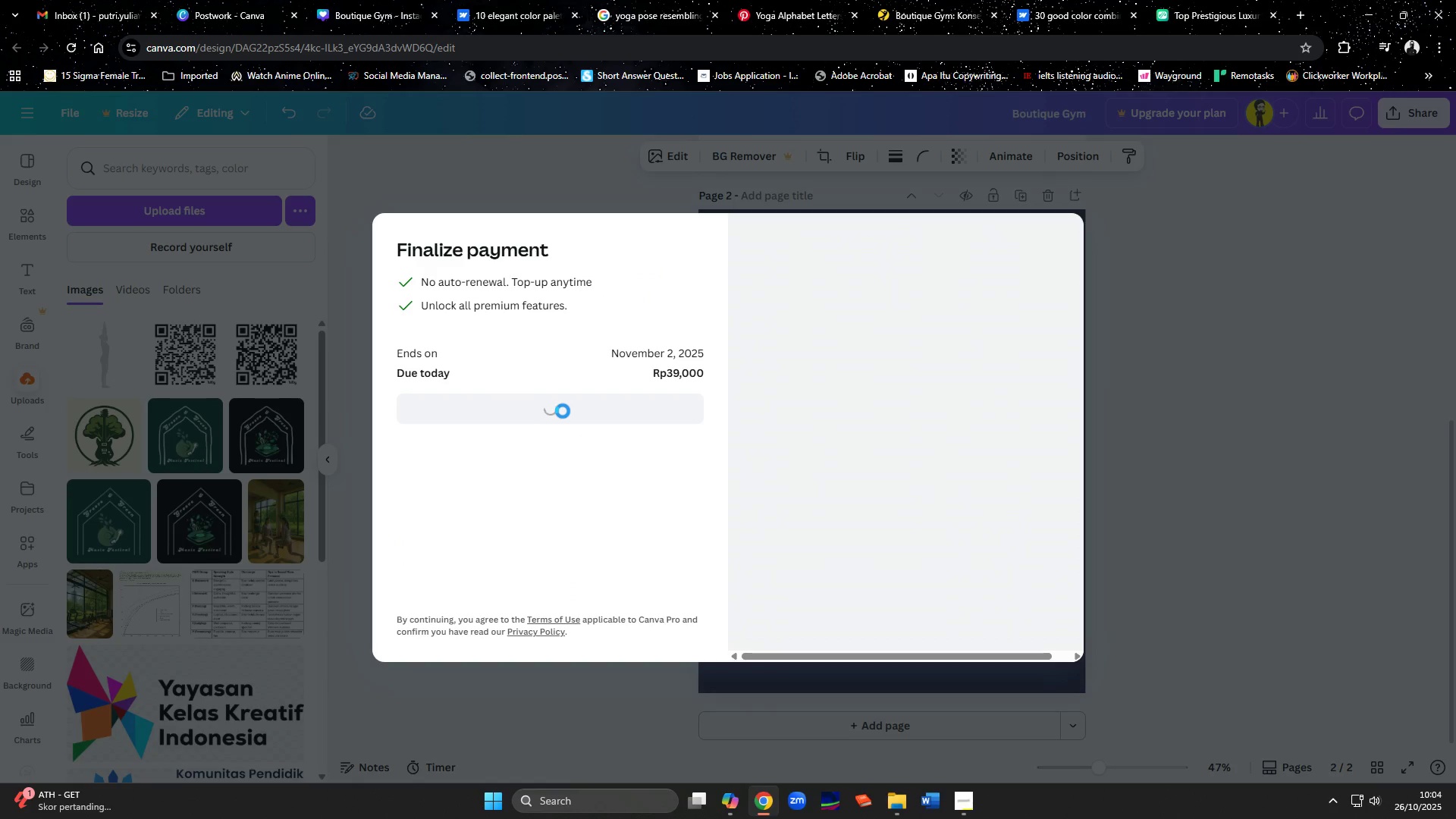 
scroll: coordinate [527, 466], scroll_direction: down, amount: 9.0
 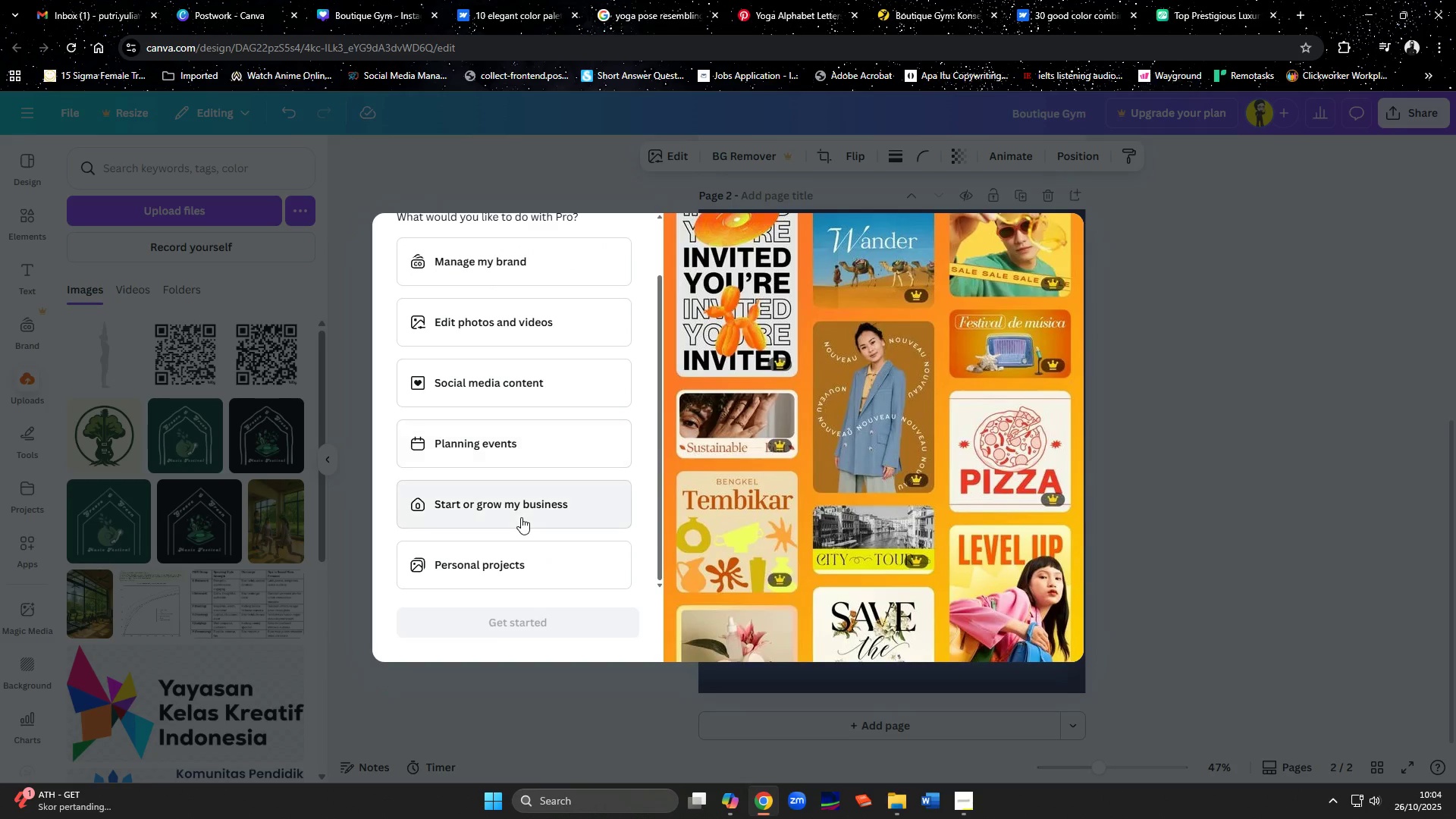 
scroll: coordinate [517, 431], scroll_direction: up, amount: 9.0
 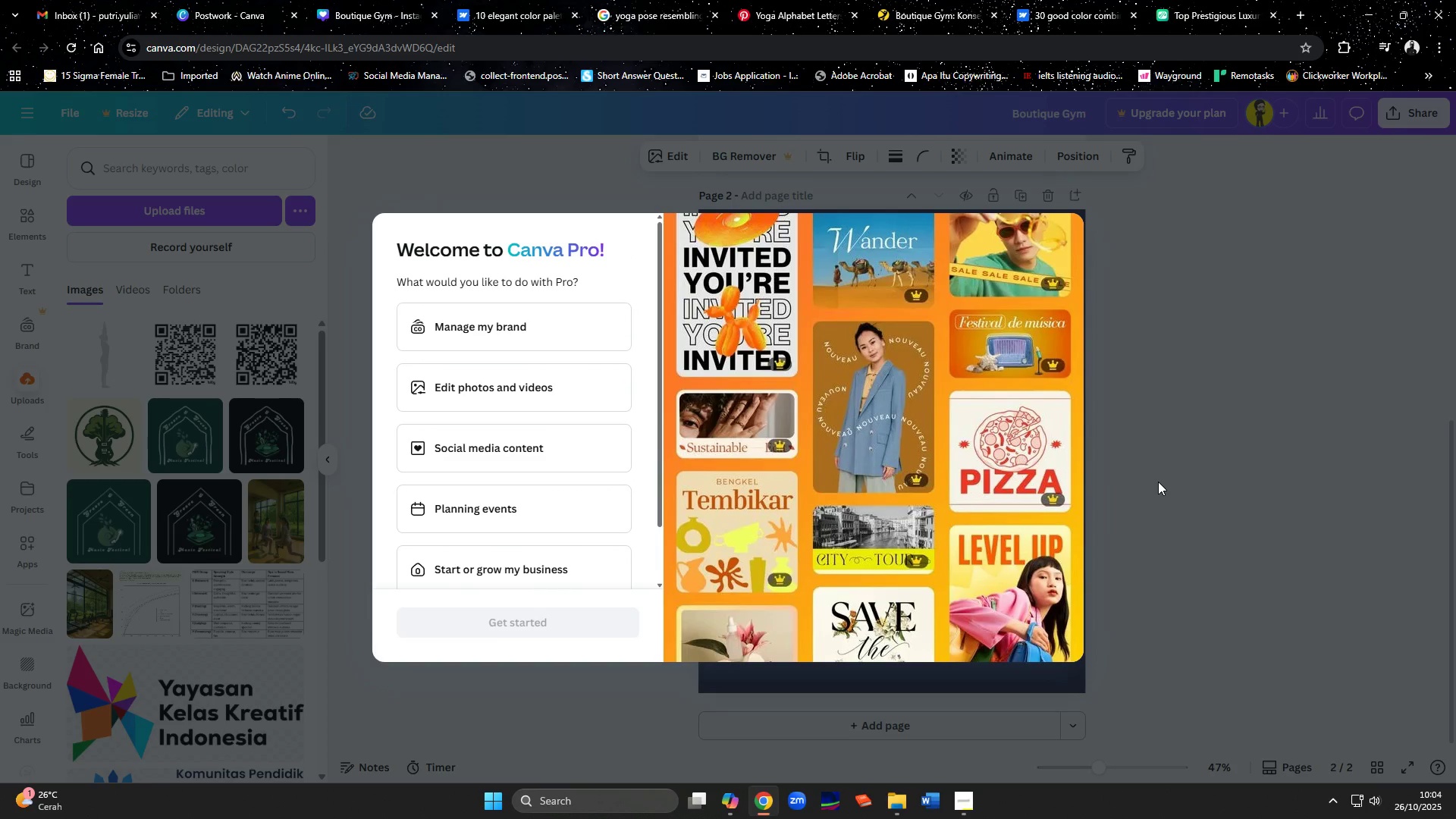 
wait(14.36)
 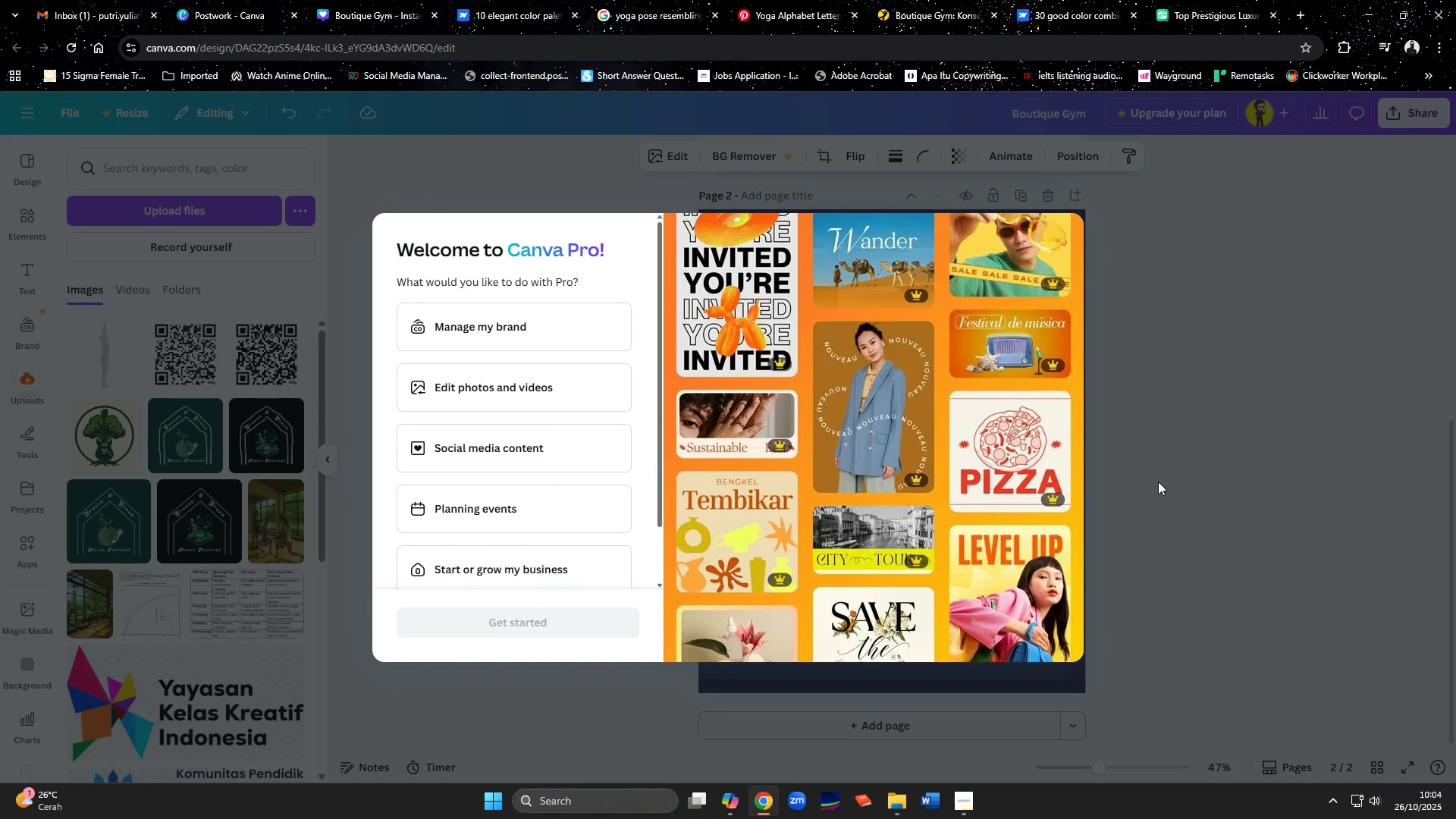 
scroll: coordinate [529, 516], scroll_direction: up, amount: 1.0
 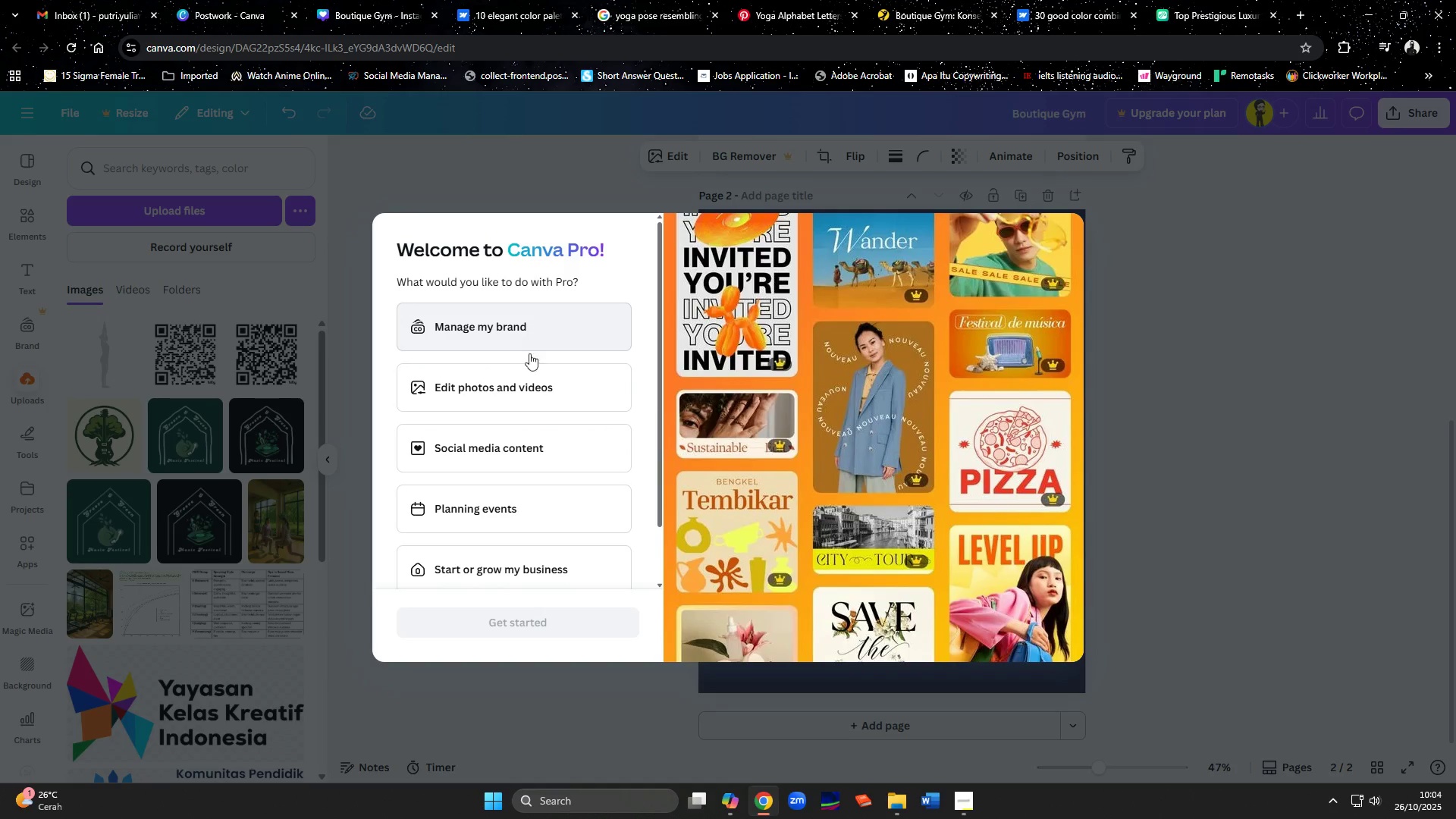 
left_click([520, 389])
 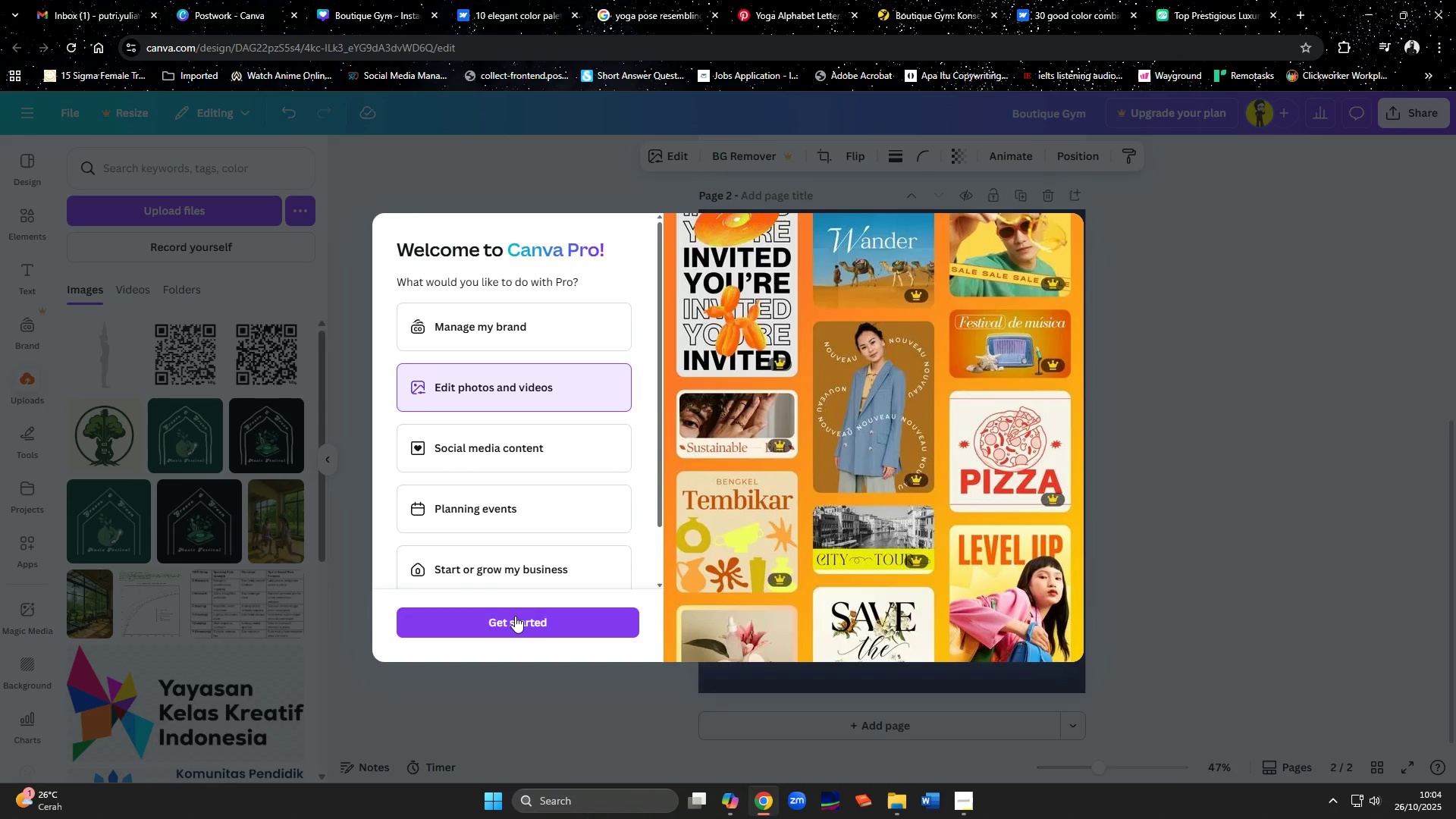 
left_click([515, 617])
 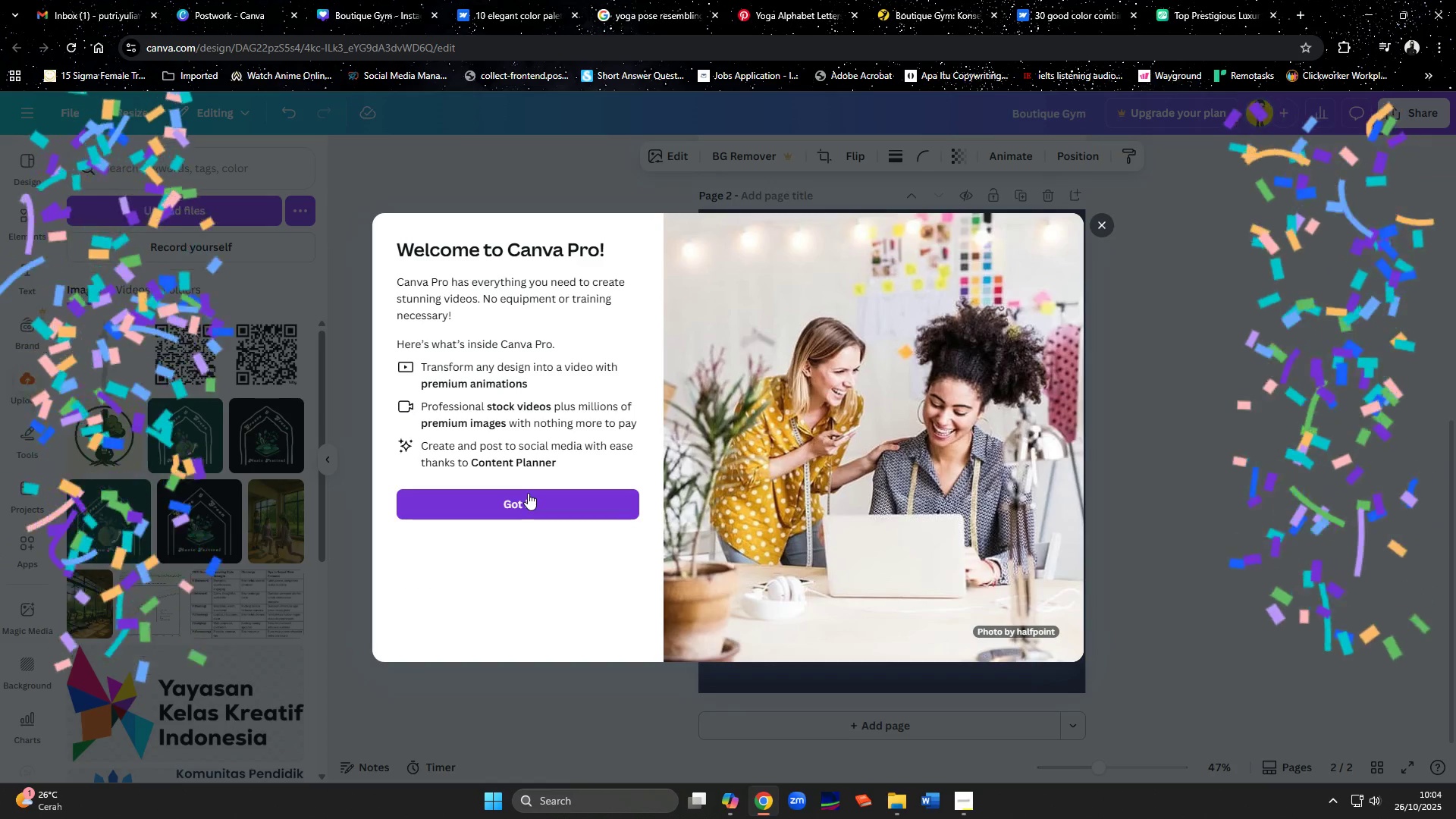 
left_click([528, 495])
 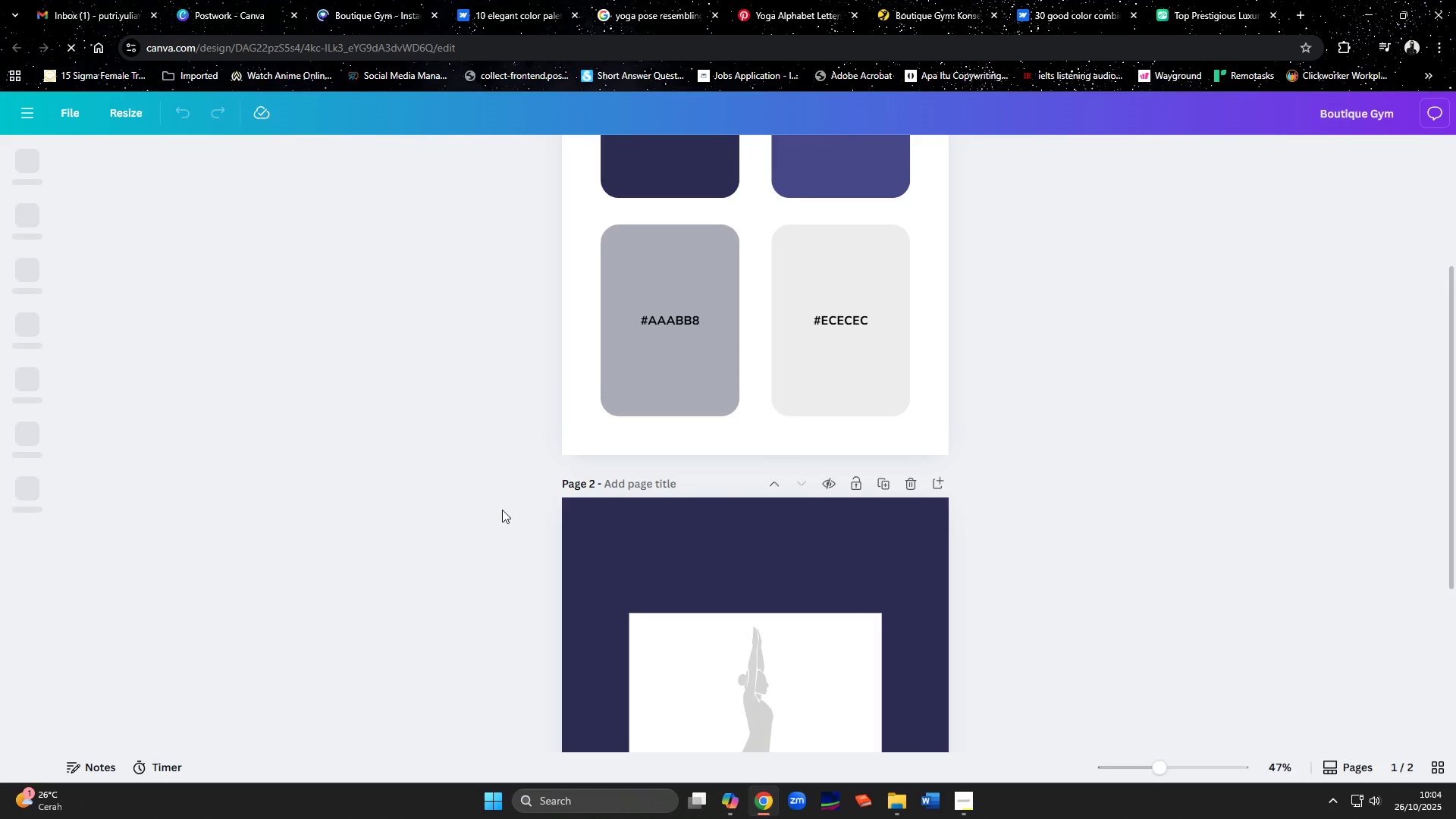 
wait(5.71)
 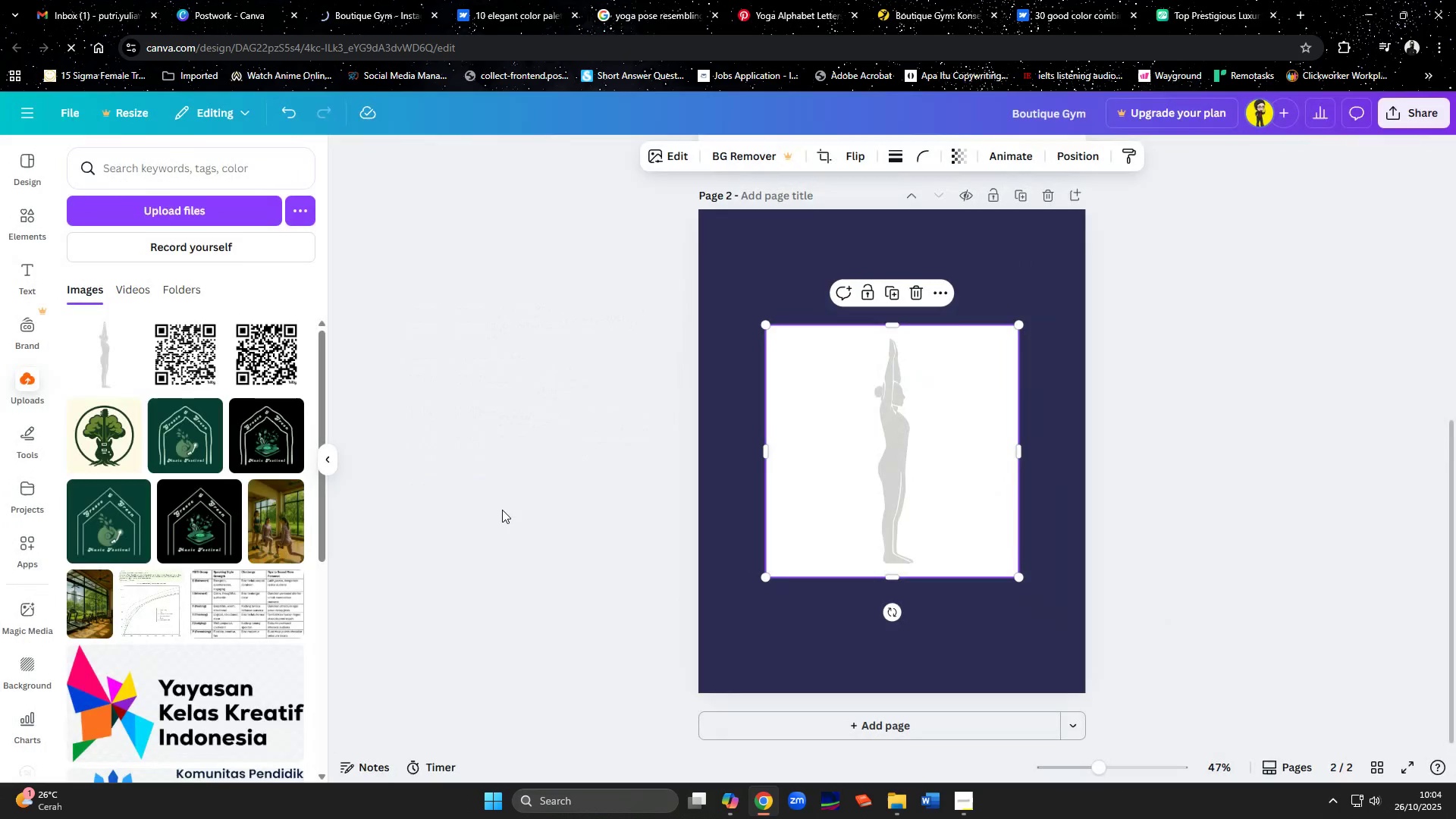 
scroll: coordinate [709, 447], scroll_direction: down, amount: 5.0
 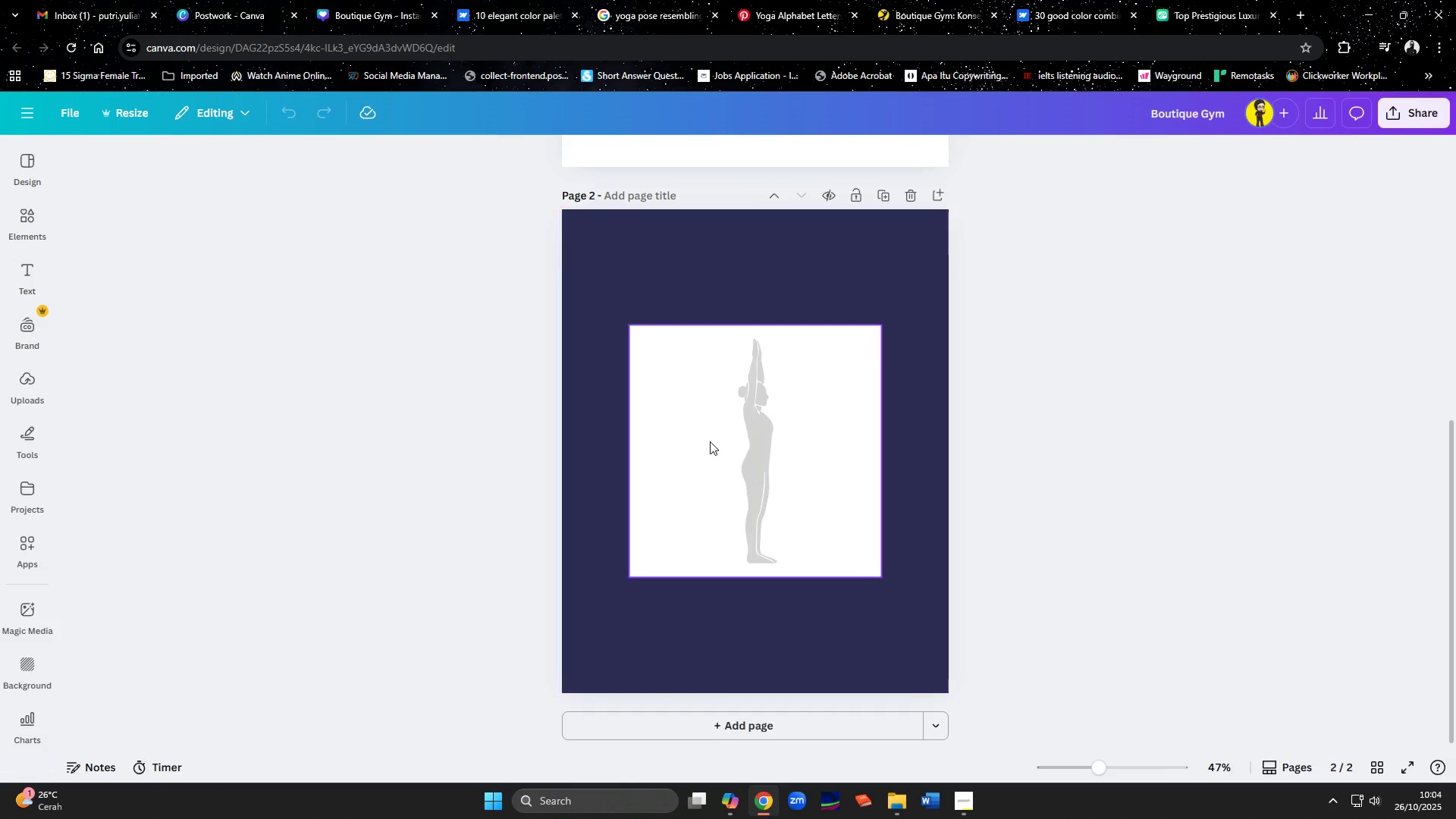 
left_click([710, 441])
 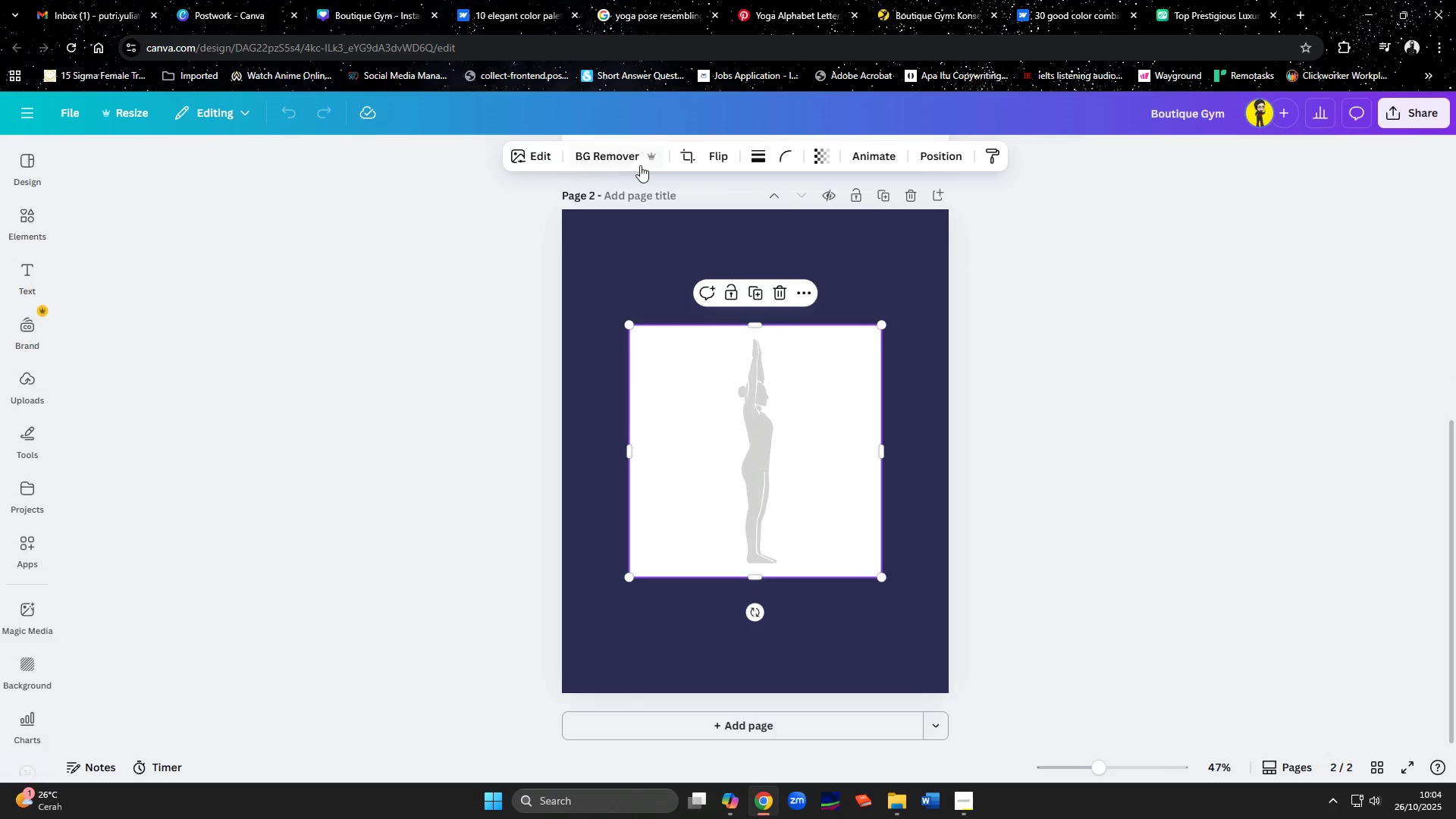 
left_click([632, 165])
 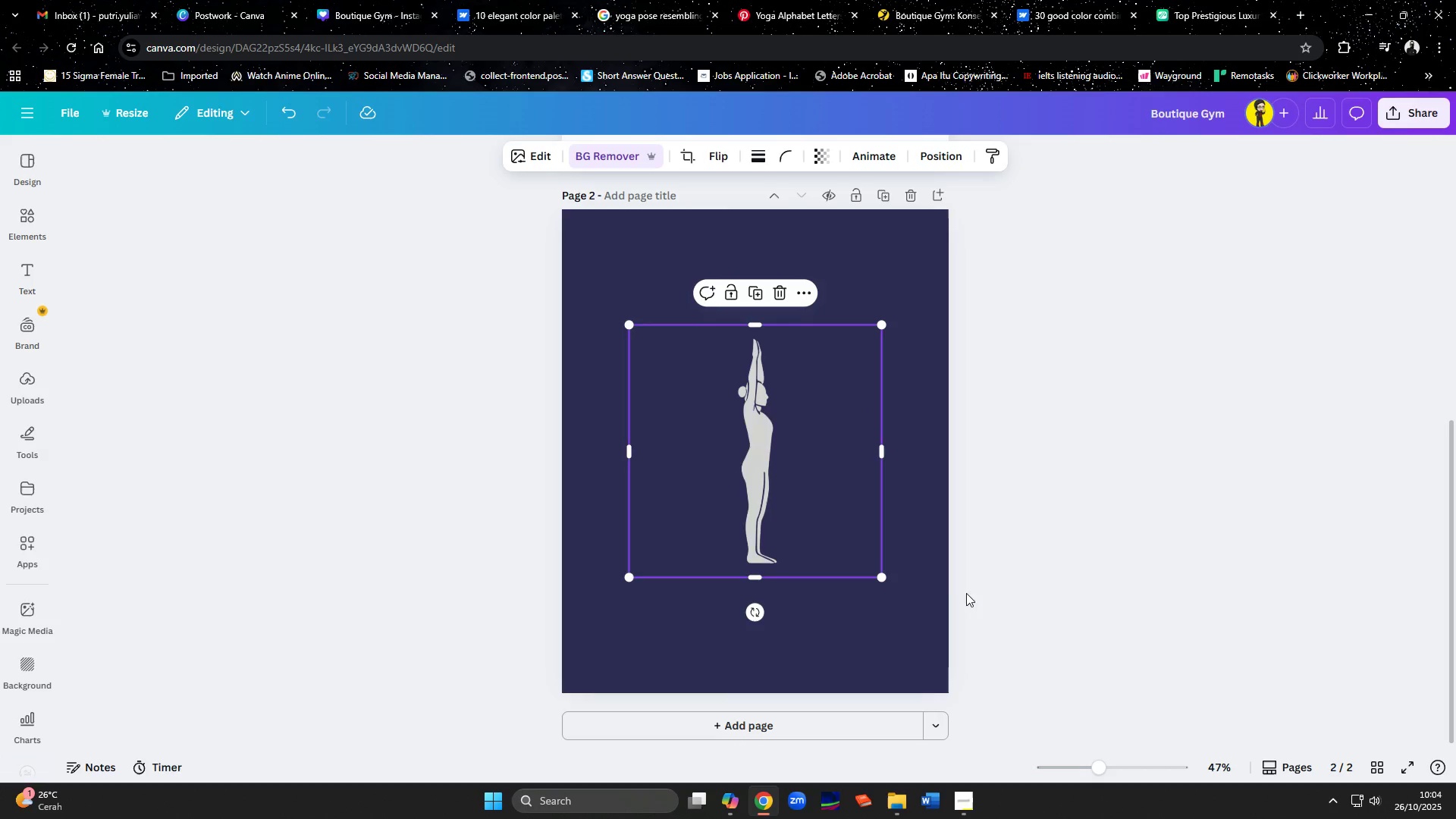 
left_click_drag(start_coordinate=[883, 453], to_coordinate=[790, 457])
 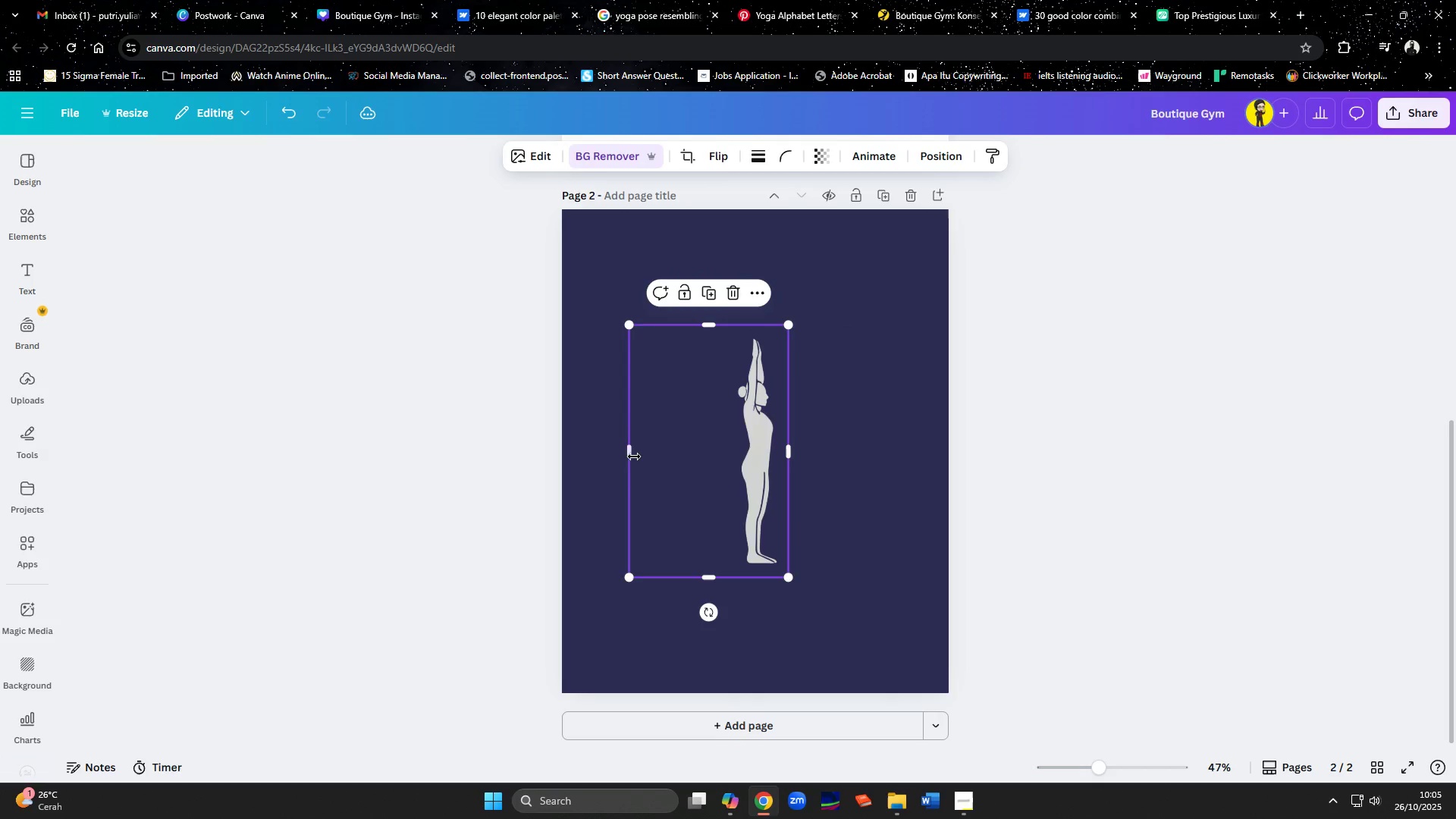 
left_click_drag(start_coordinate=[632, 455], to_coordinate=[734, 463])
 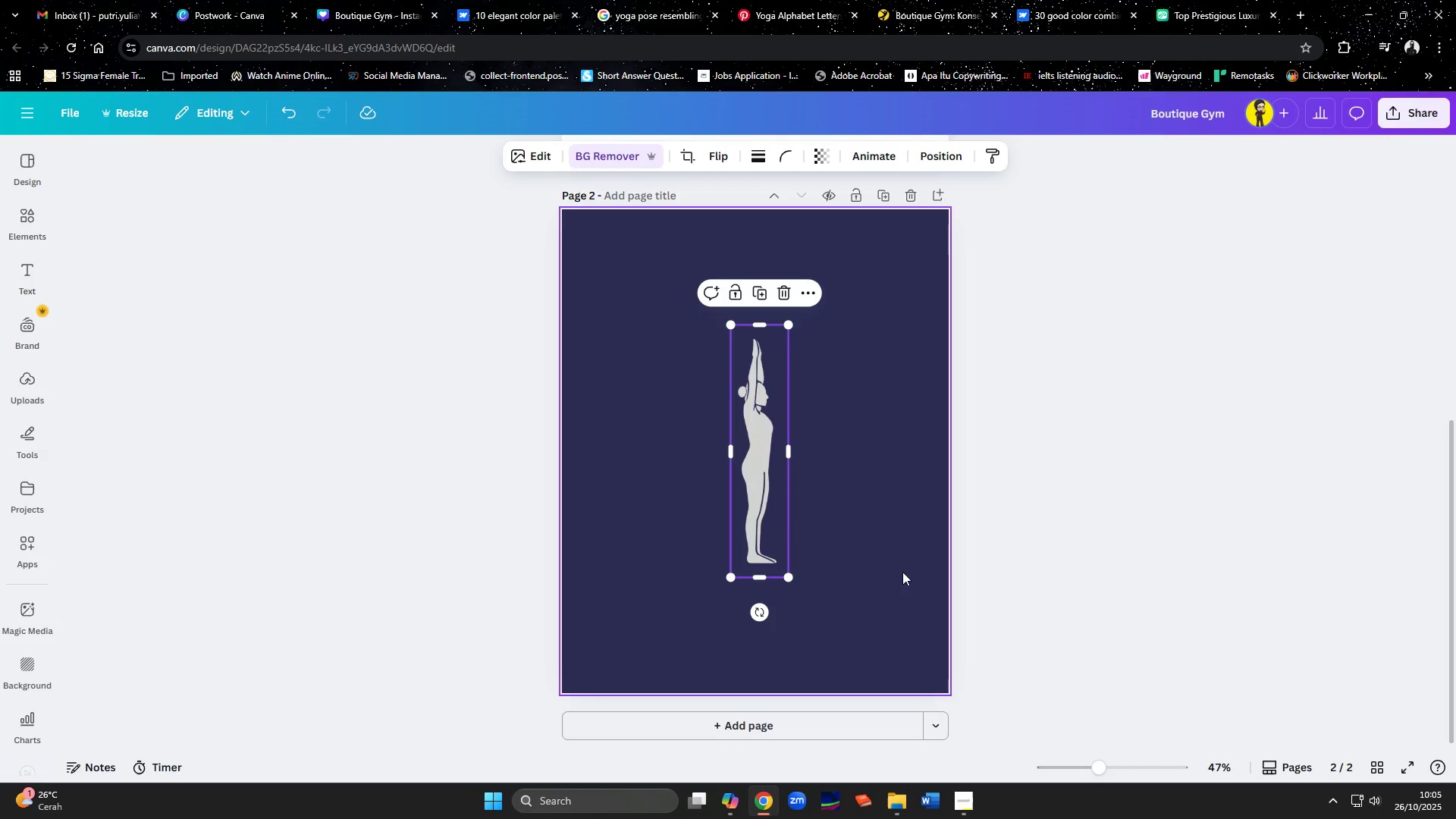 
left_click([889, 573])
 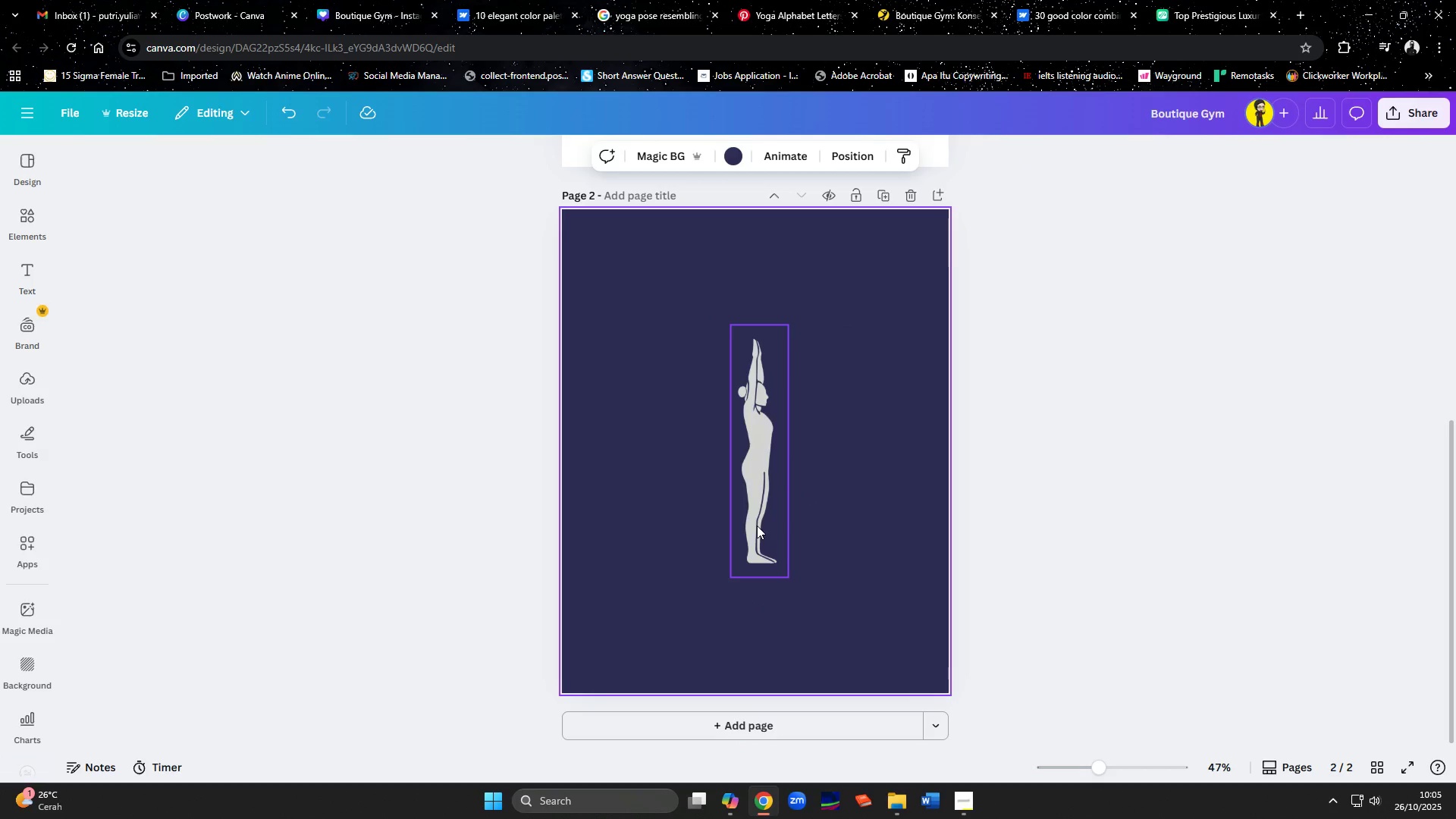 
left_click([772, 565])
 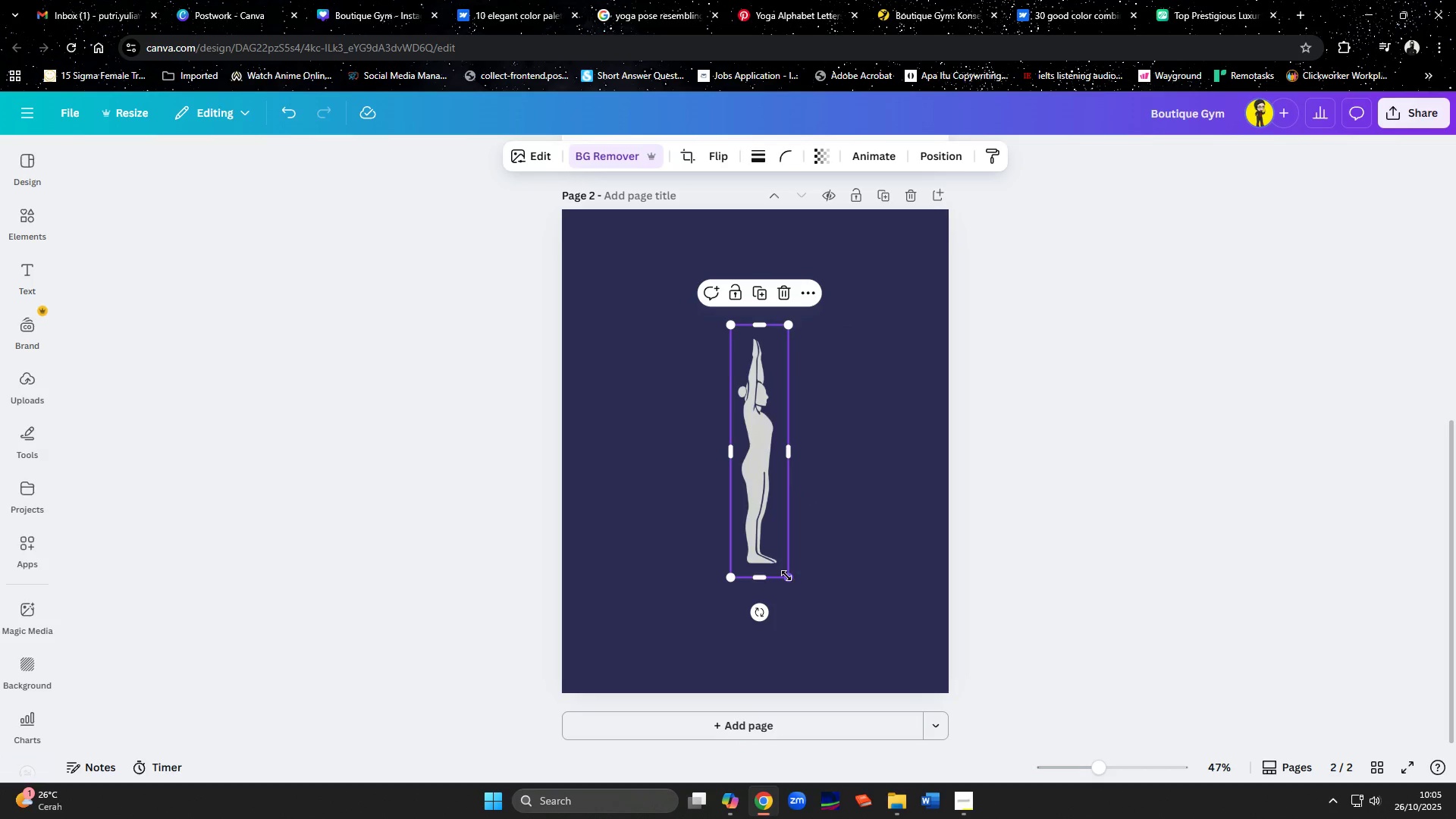 
left_click_drag(start_coordinate=[786, 576], to_coordinate=[748, 491])
 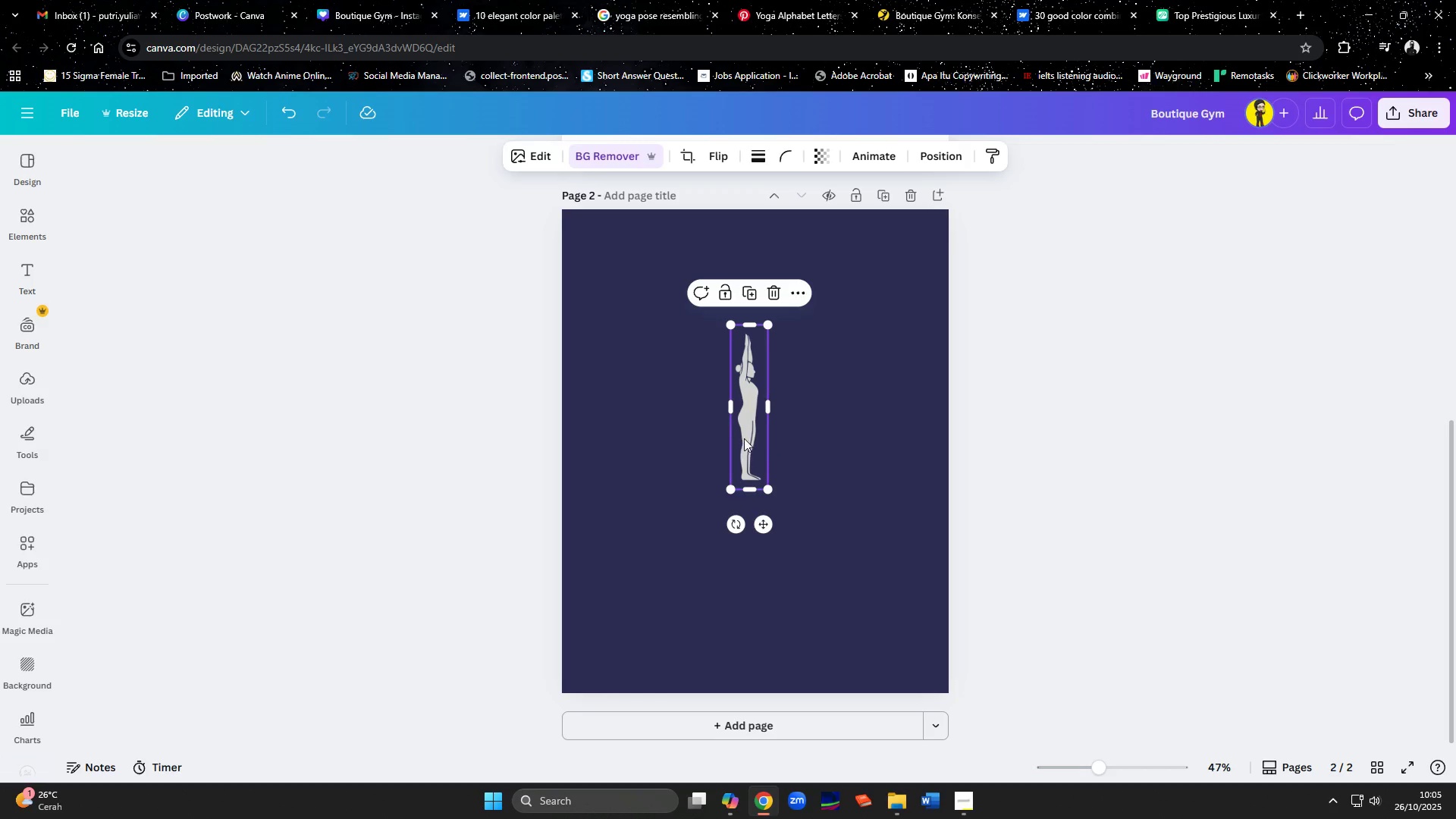 
left_click_drag(start_coordinate=[745, 438], to_coordinate=[748, 488])
 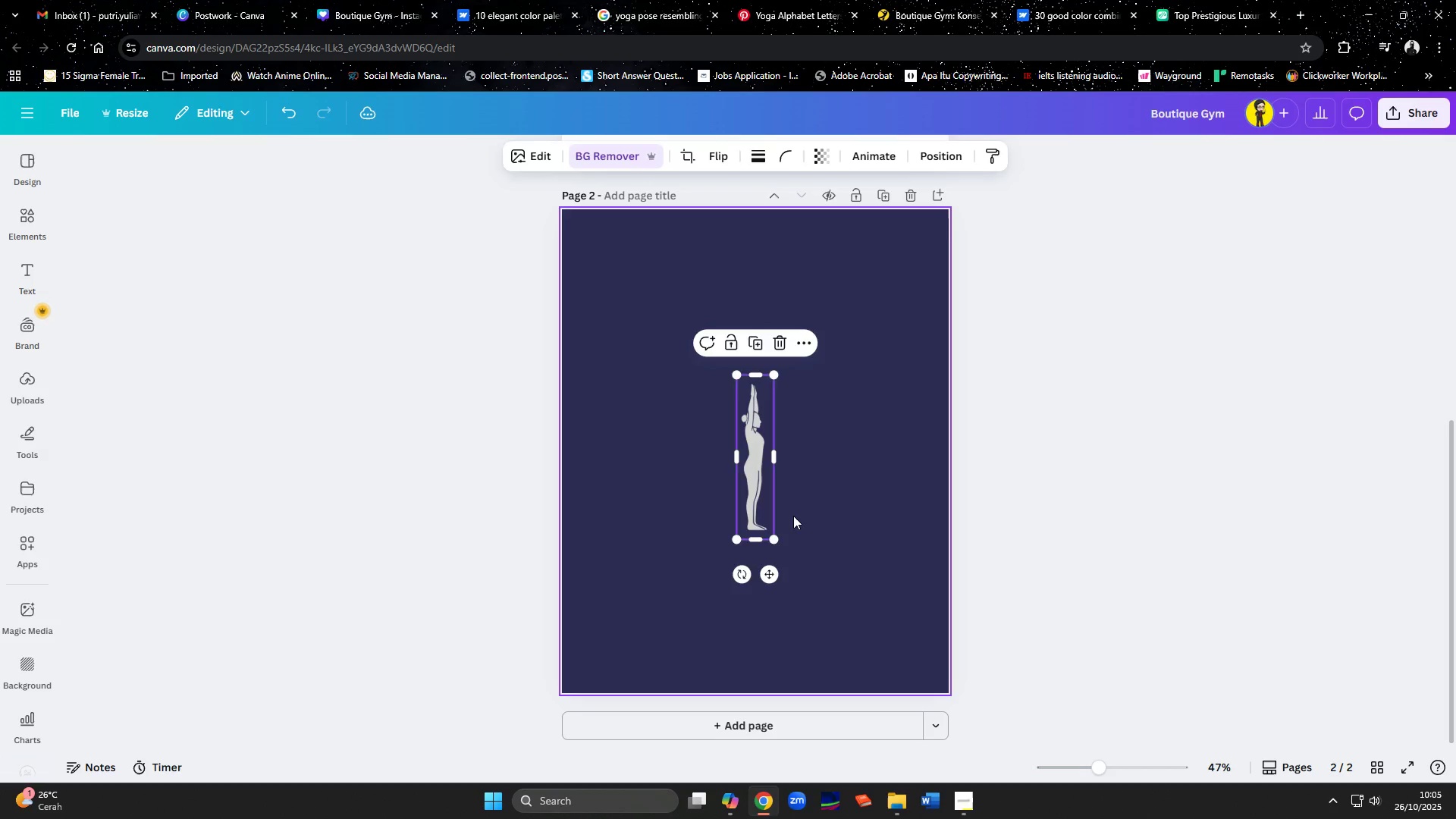 
left_click([793, 516])
 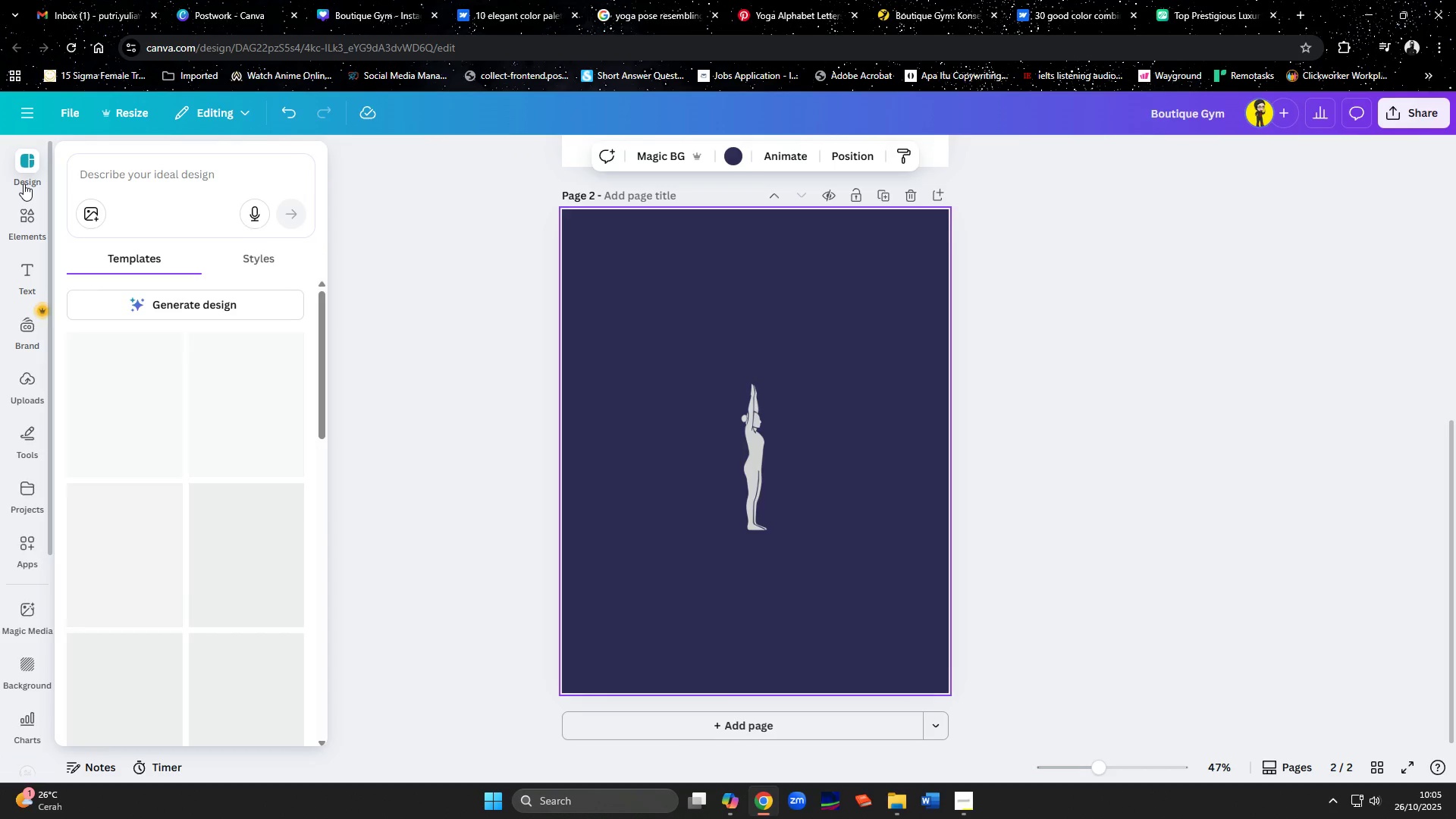 
wait(6.29)
 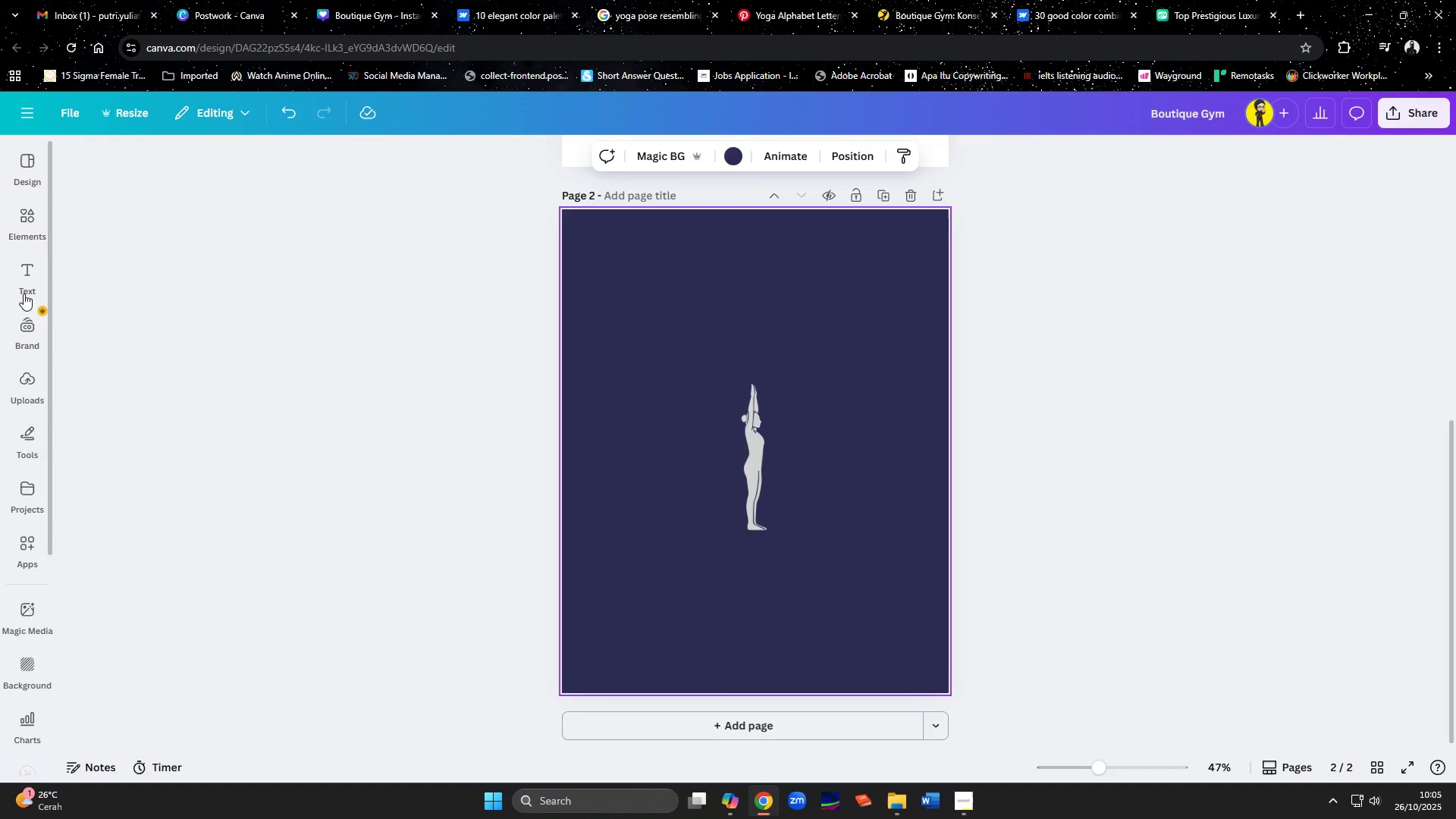 
left_click([654, 0])
 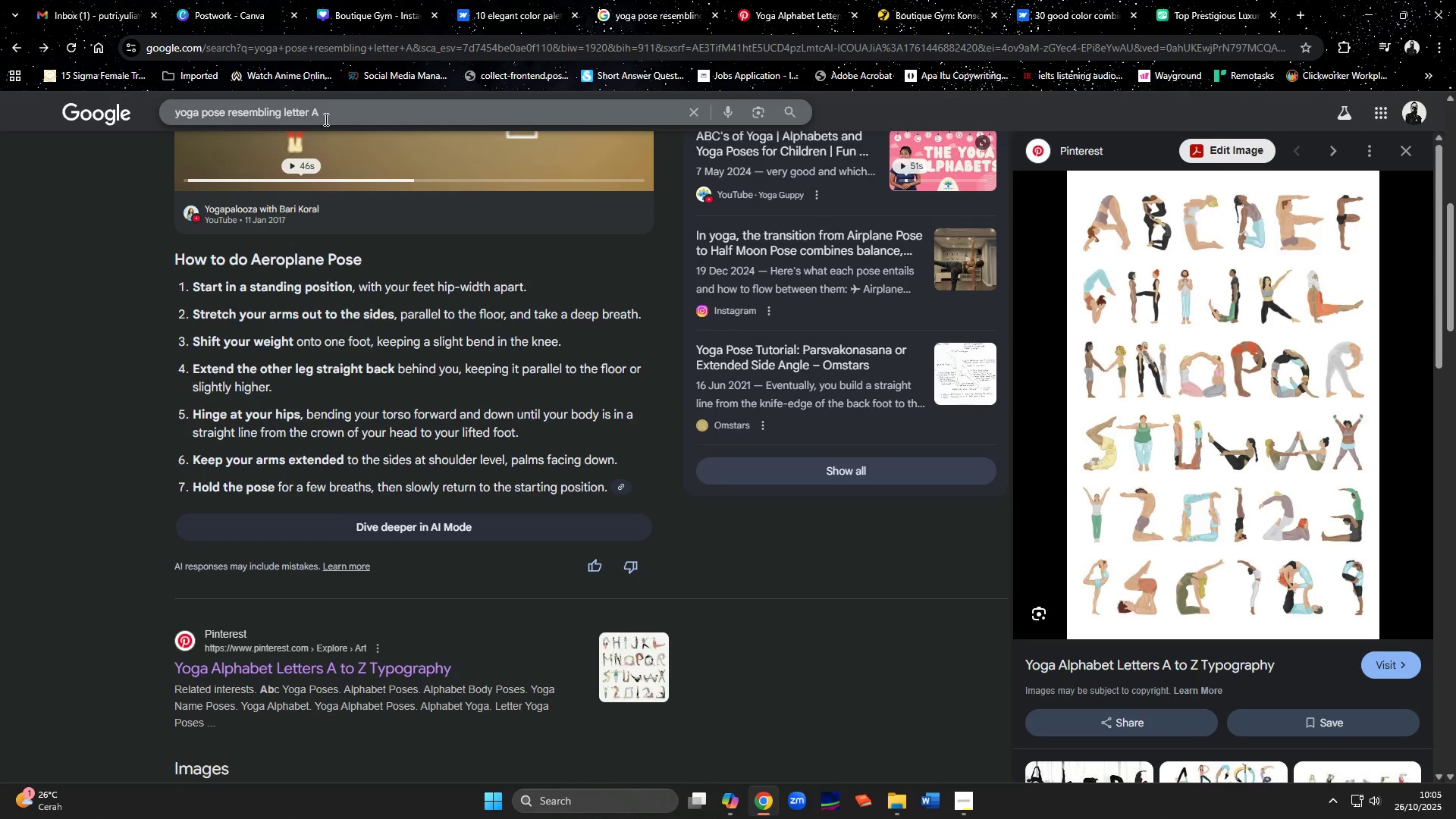 
left_click_drag(start_coordinate=[325, 120], to_coordinate=[126, 120])
 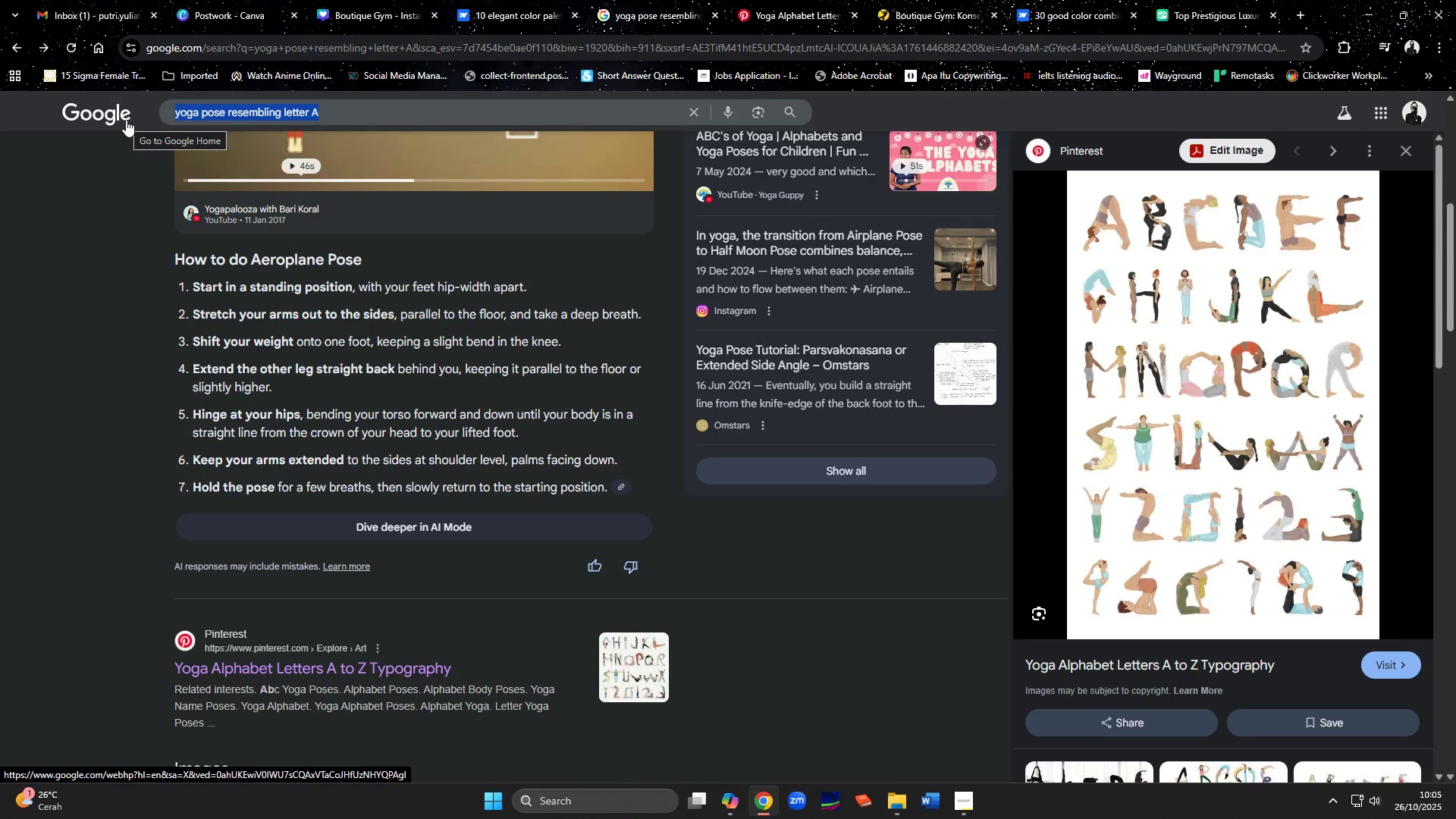 
type(high-end modern aesthetic fonts)
 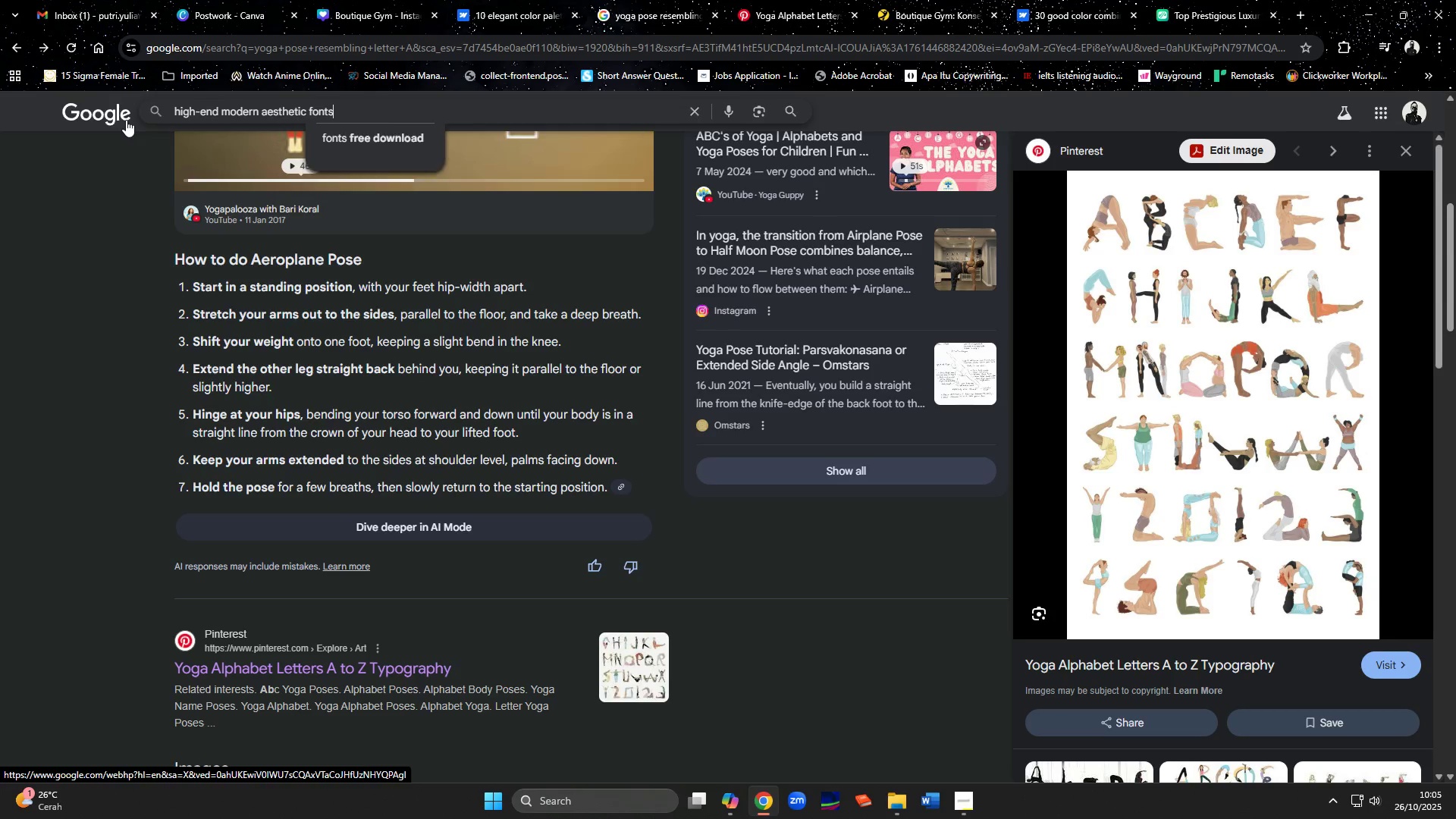 
key(Enter)
 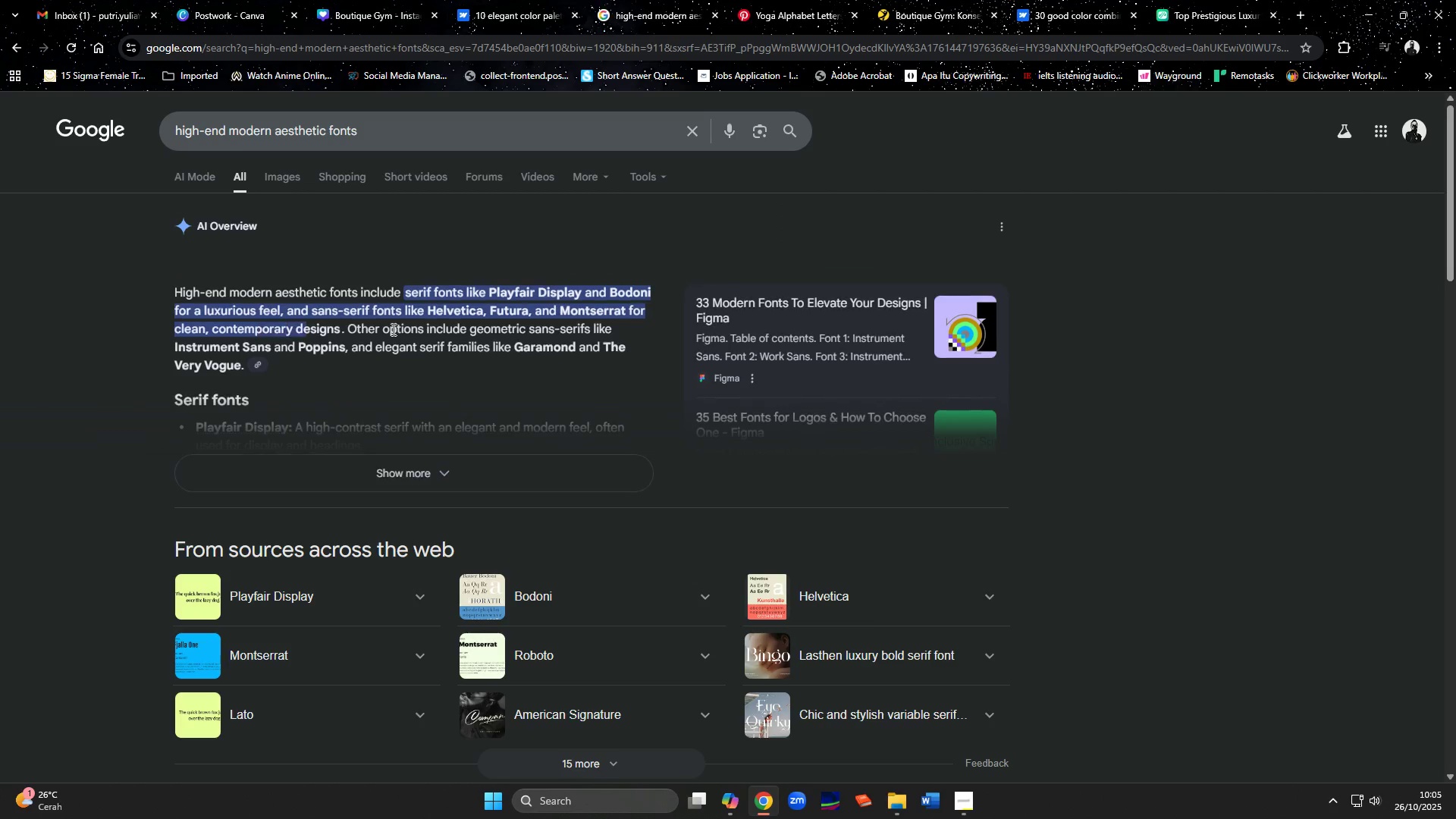 
scroll: coordinate [405, 338], scroll_direction: down, amount: 2.0
 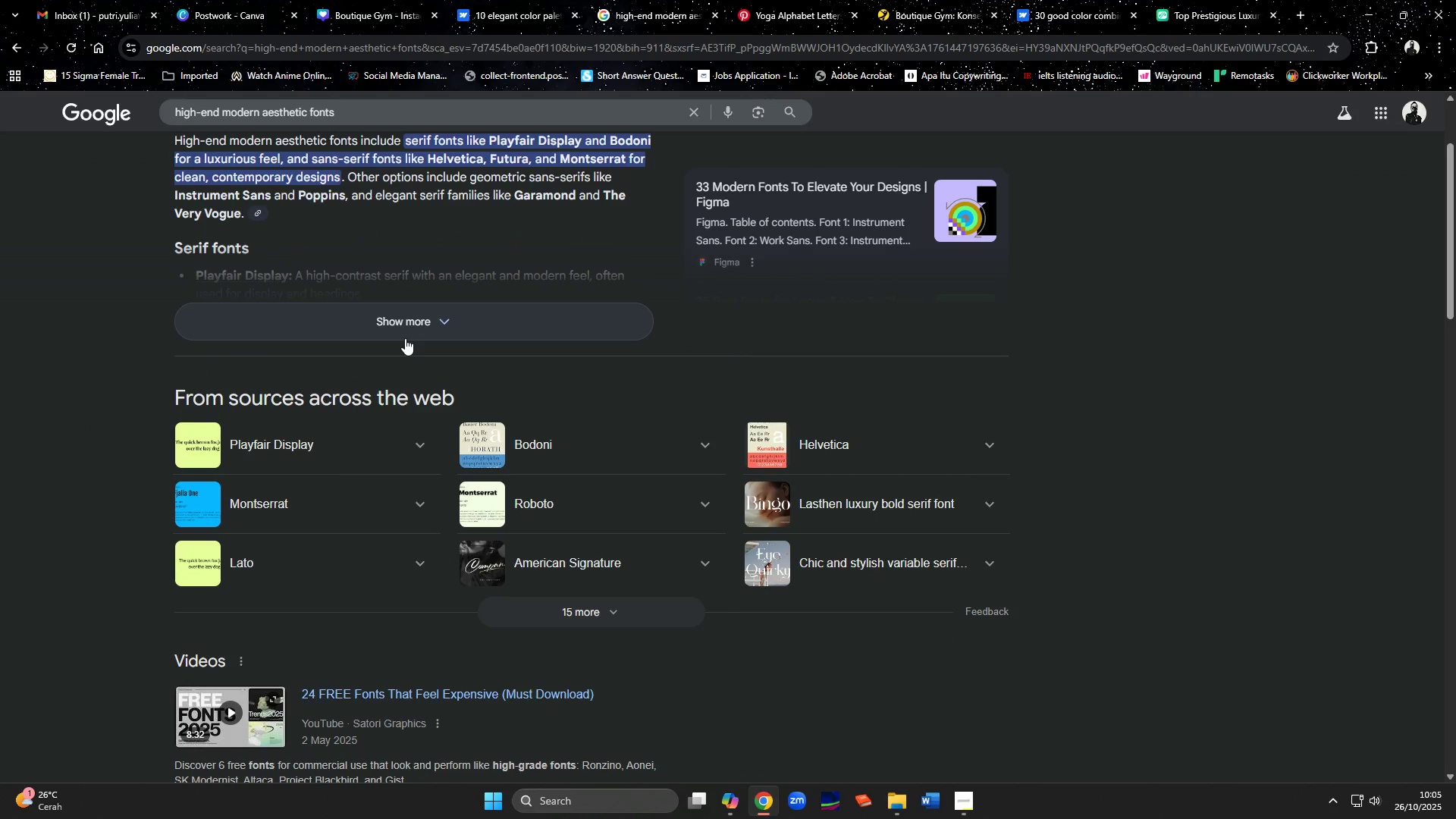 
wait(7.77)
 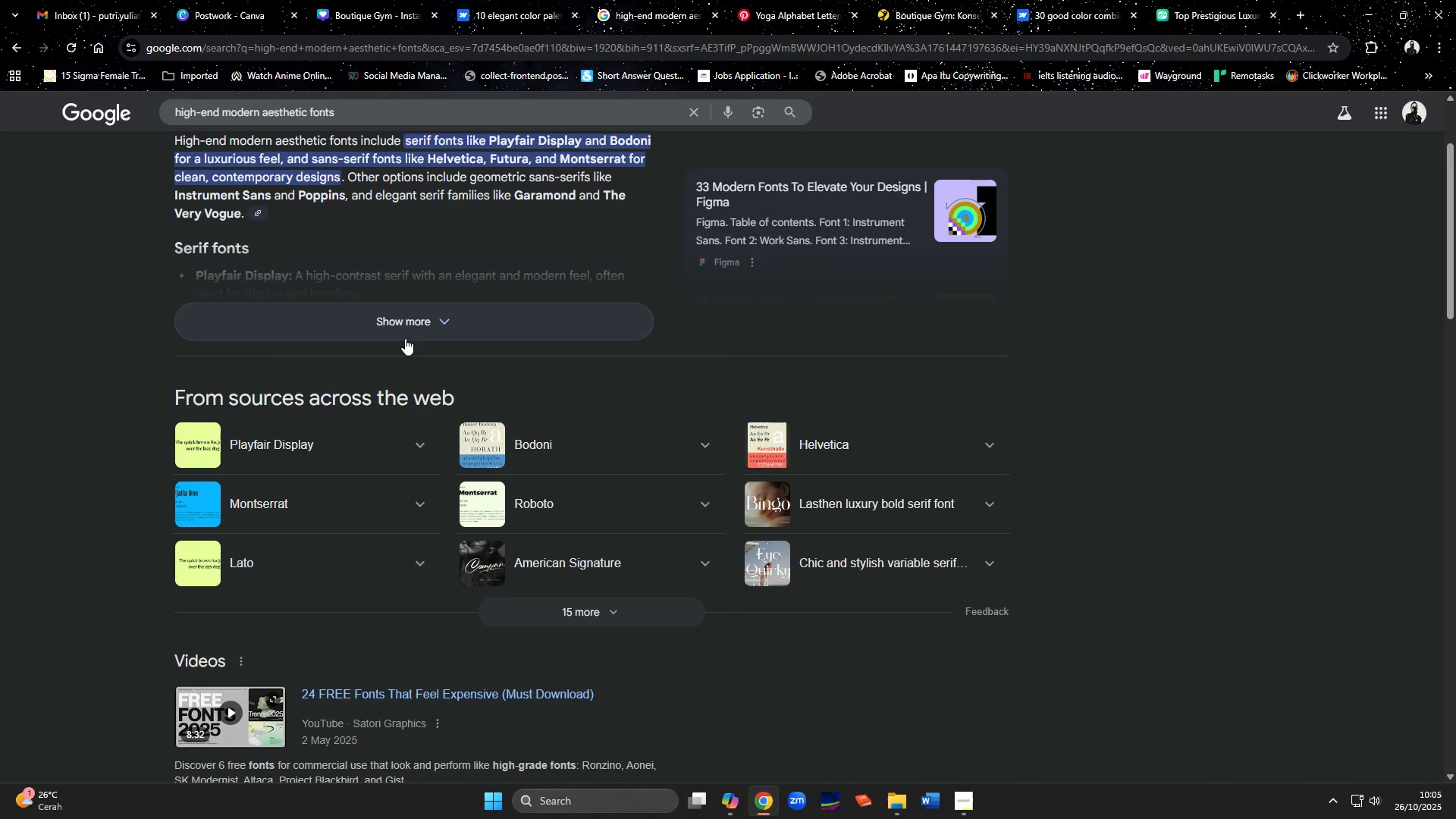 
scroll: coordinate [383, 452], scroll_direction: up, amount: 1.0
 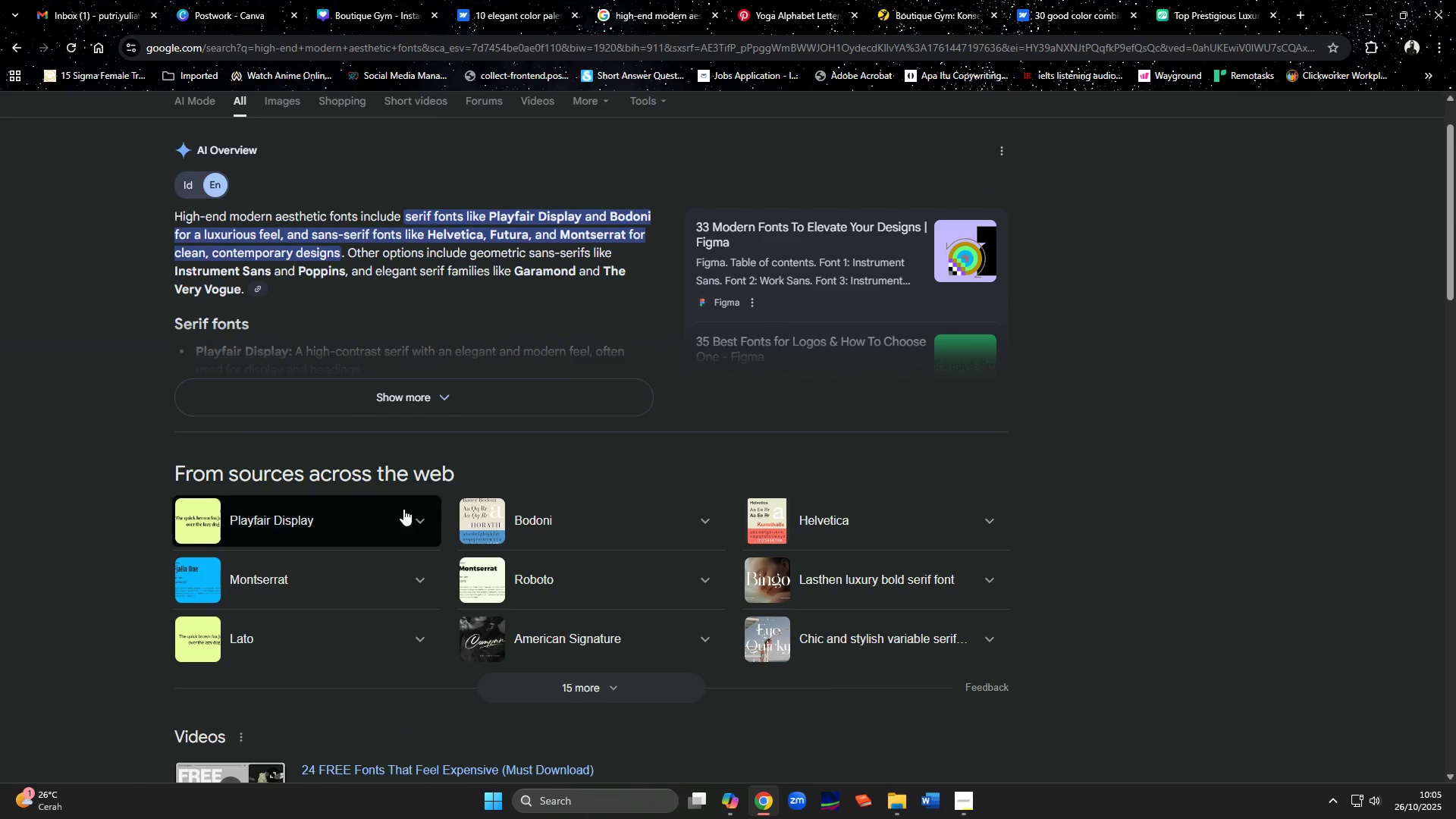 
left_click([416, 522])
 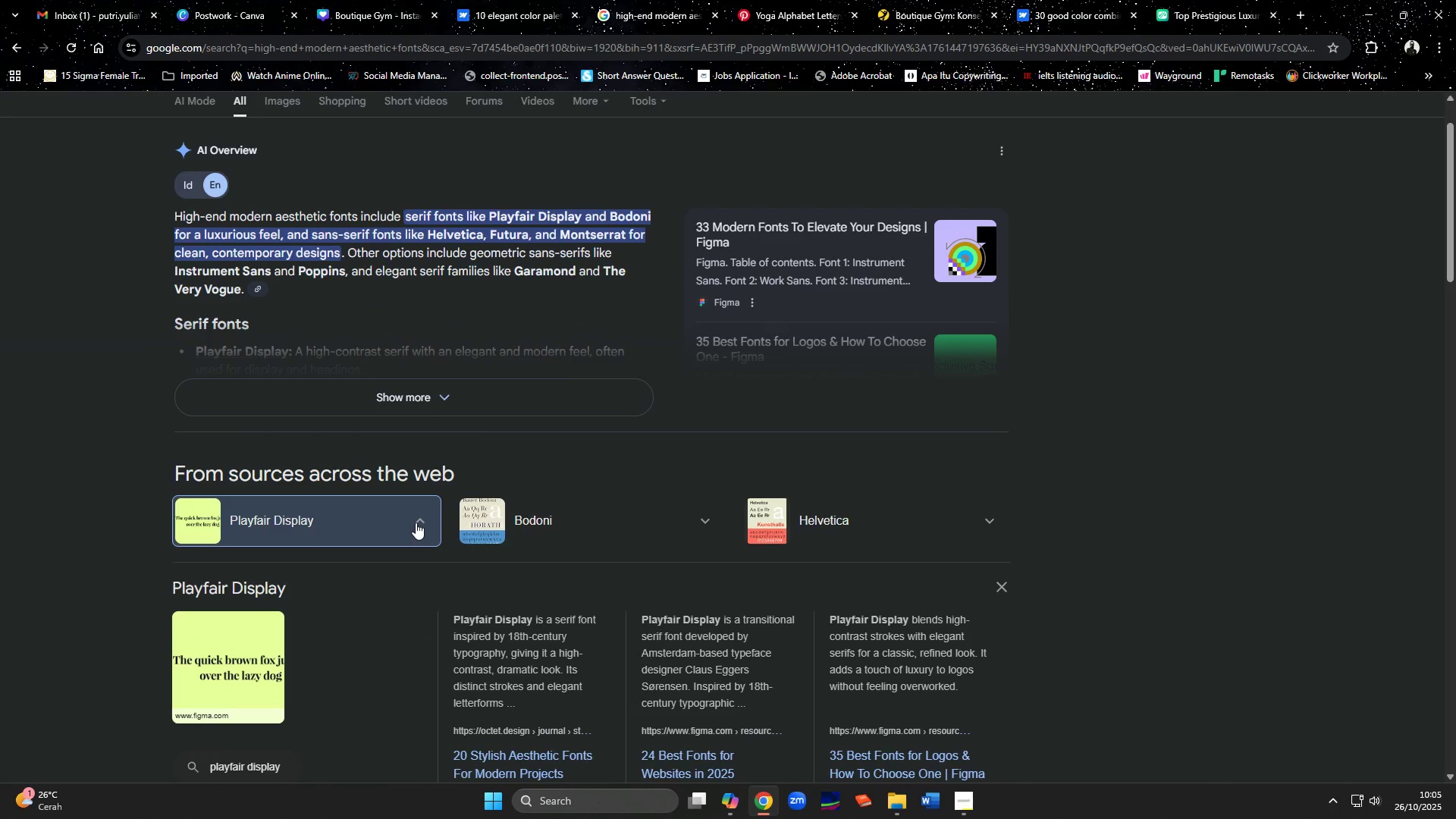 
scroll: coordinate [387, 570], scroll_direction: down, amount: 4.0
 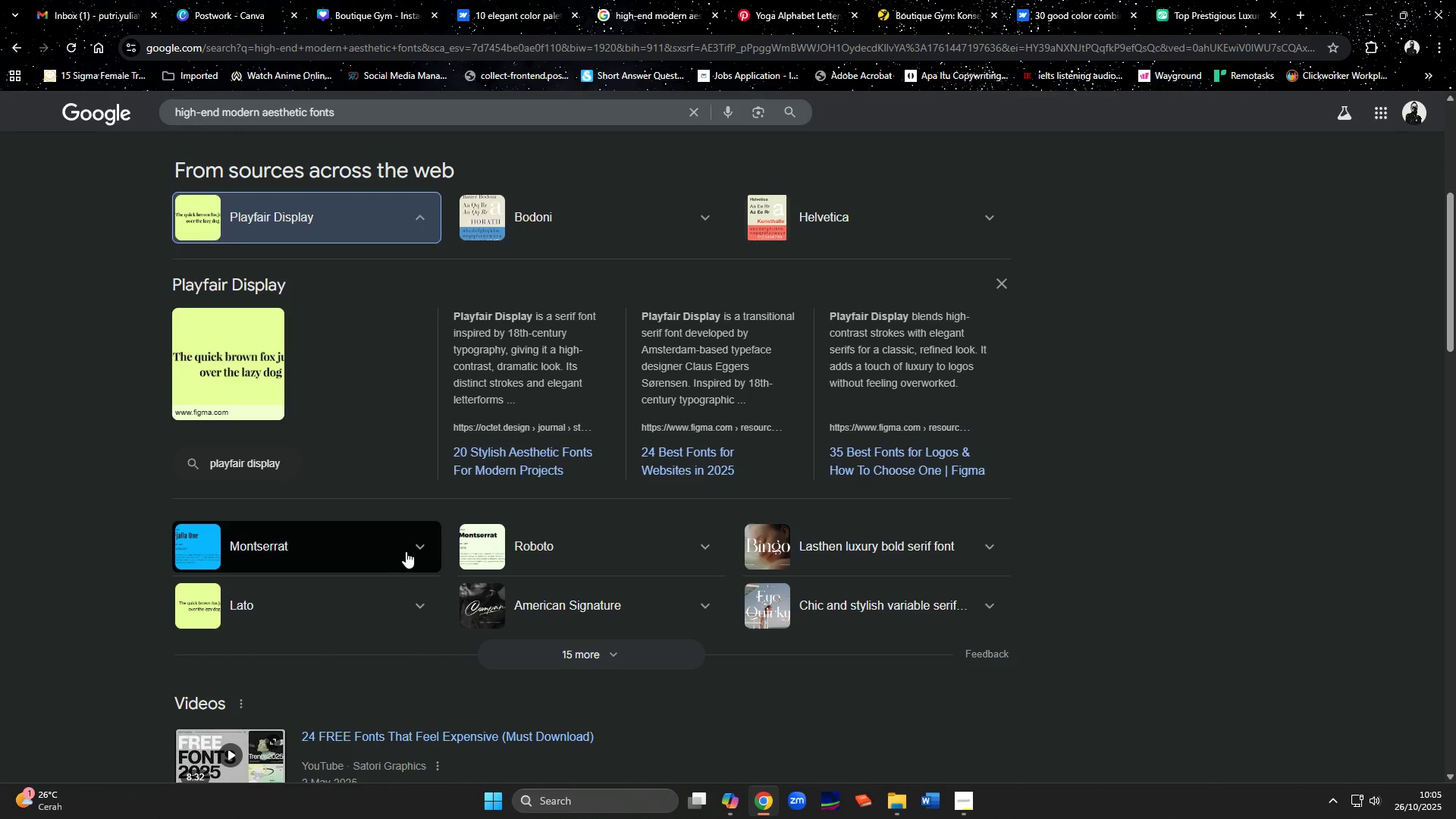 
left_click([406, 551])
 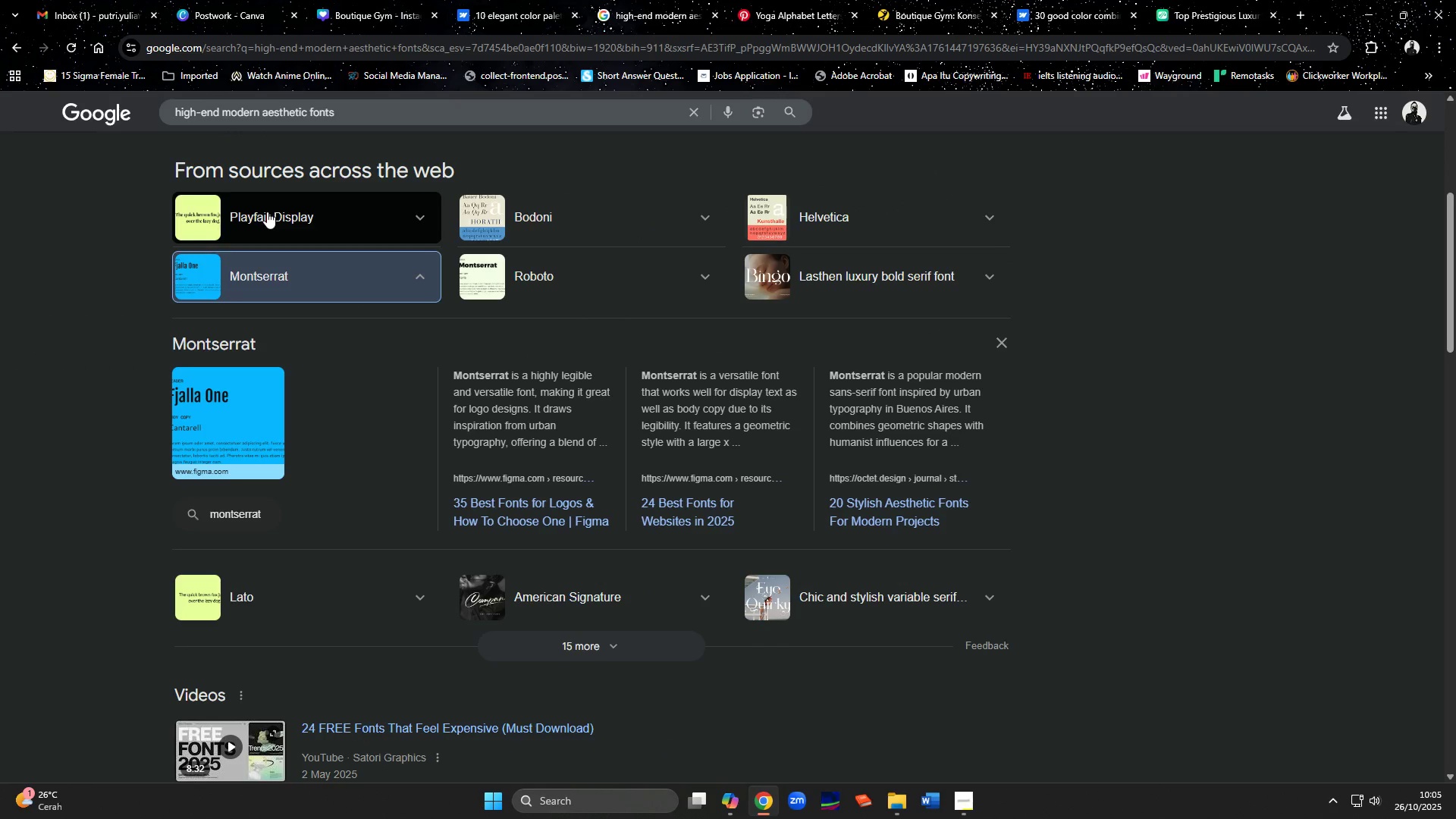 
left_click([404, 590])
 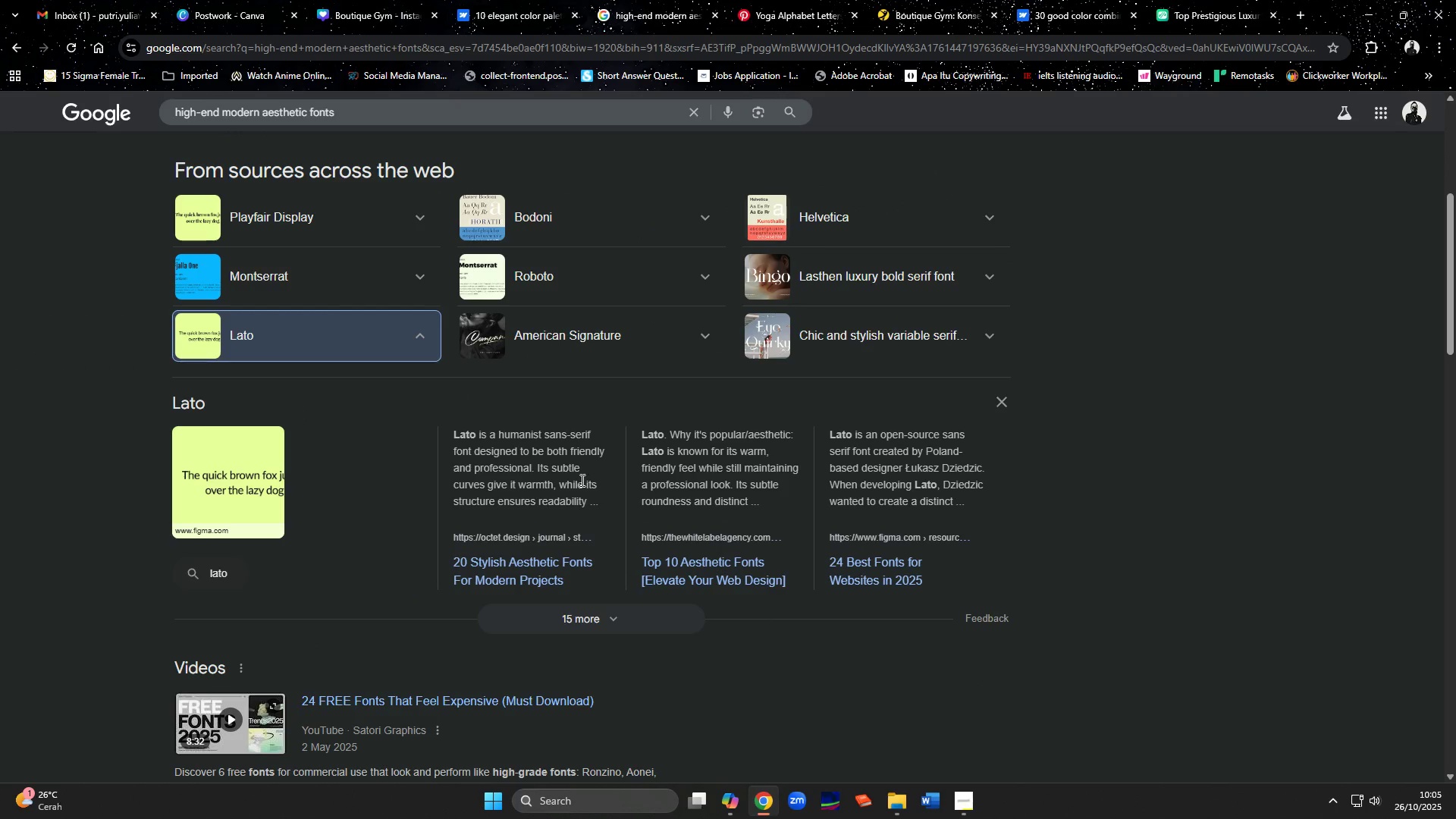 
left_click([629, 275])
 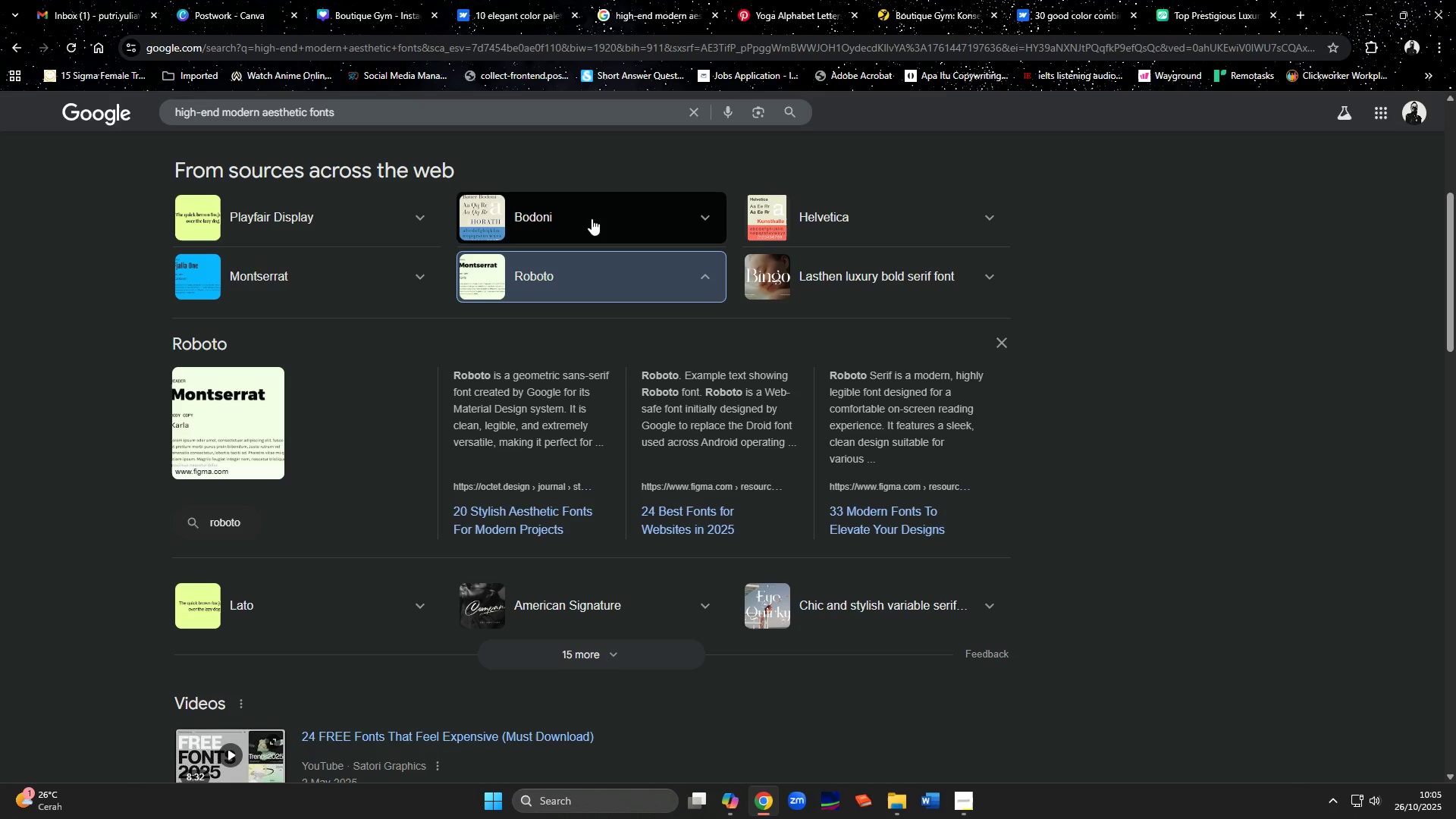 
wait(5.07)
 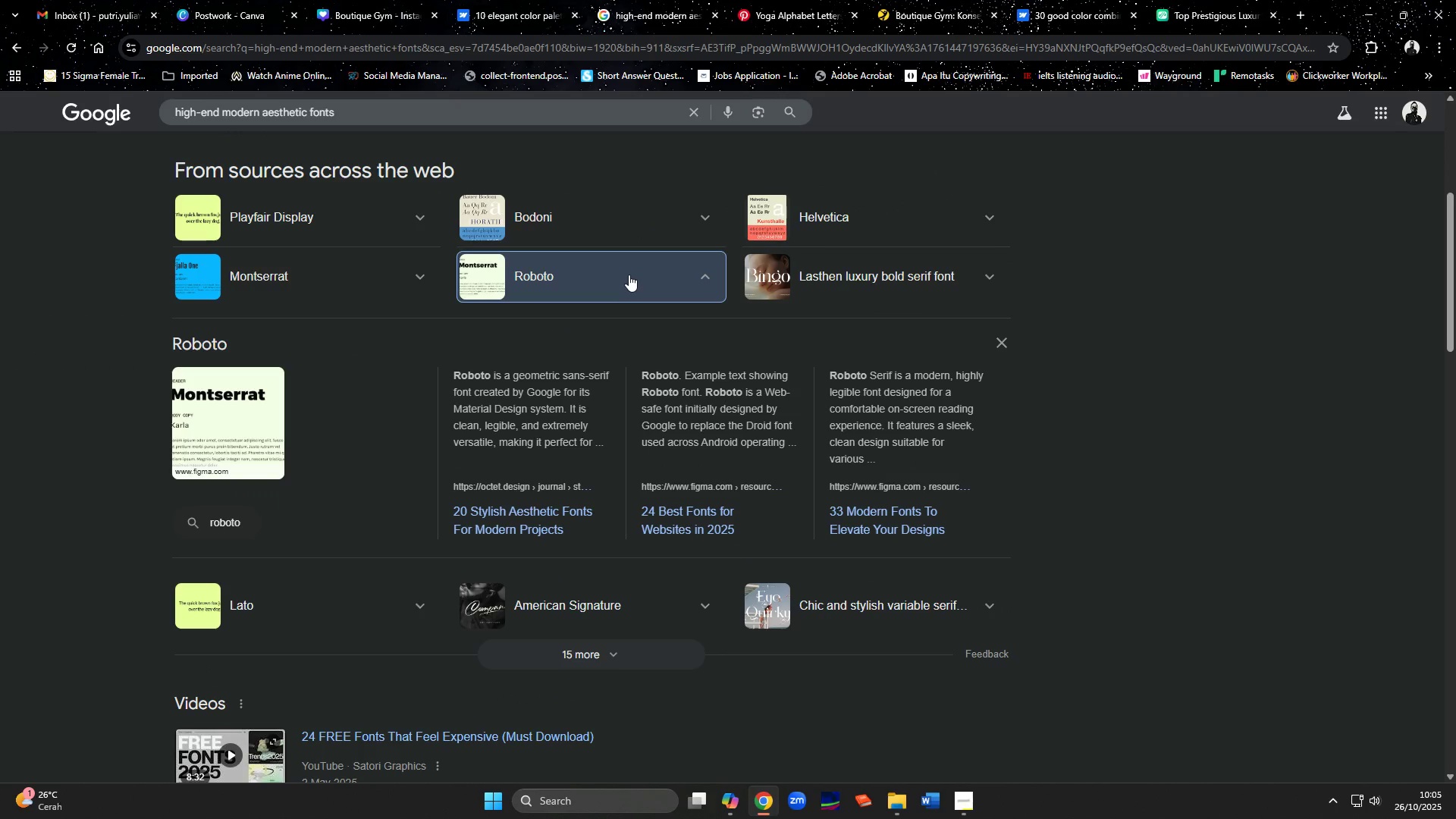 
left_click([305, 285])
 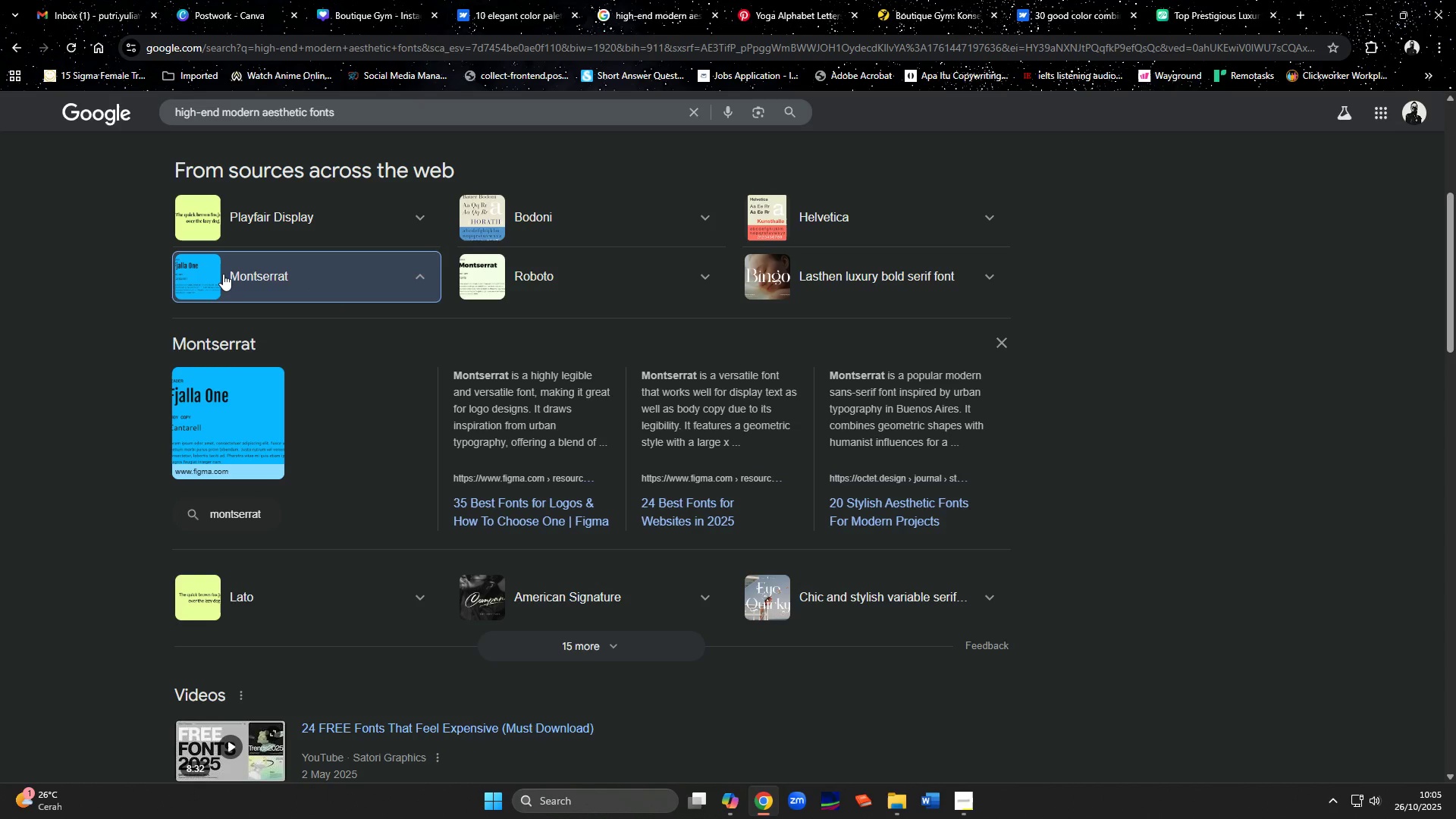 
wait(7.67)
 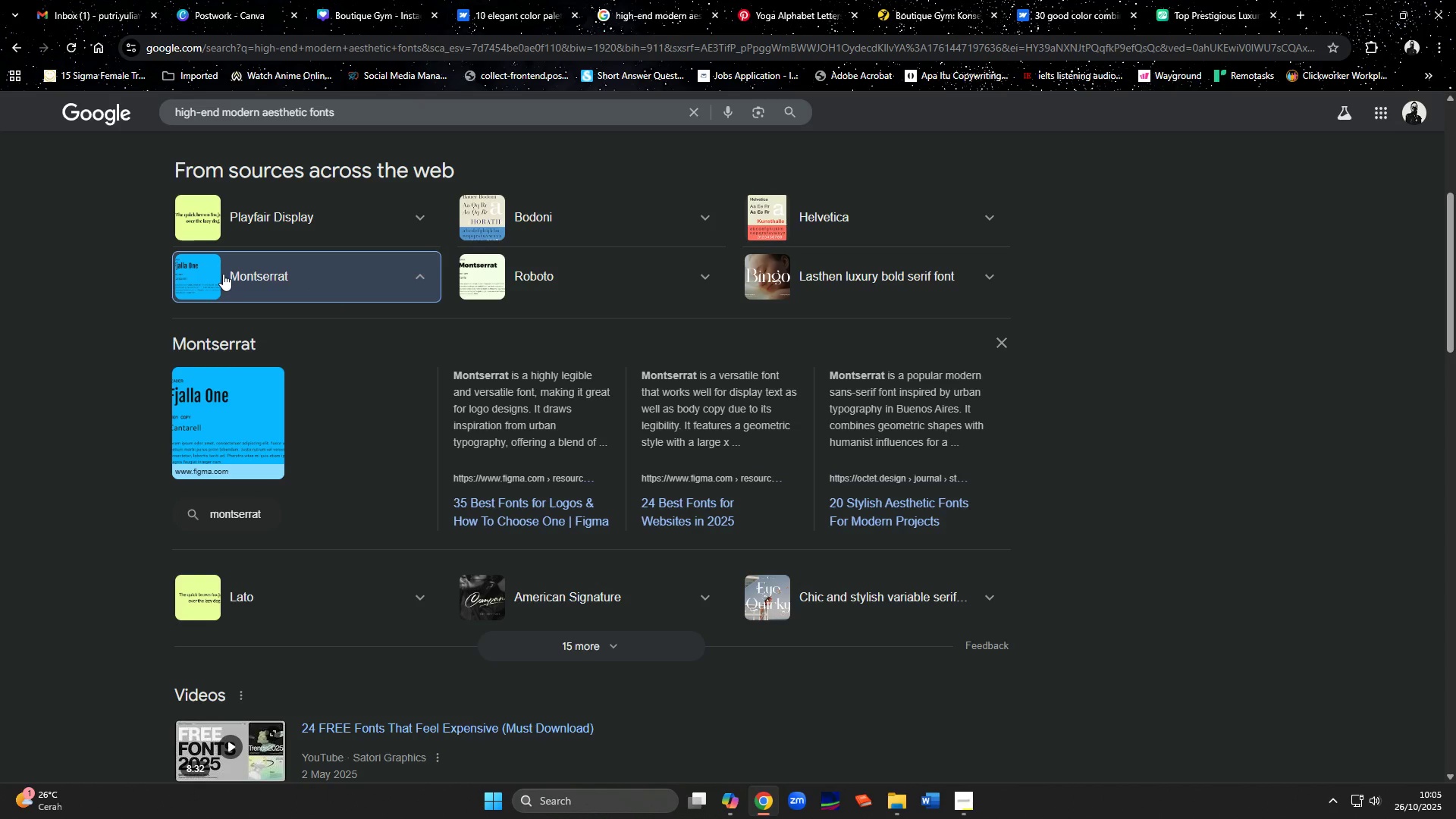 
left_click([879, 209])
 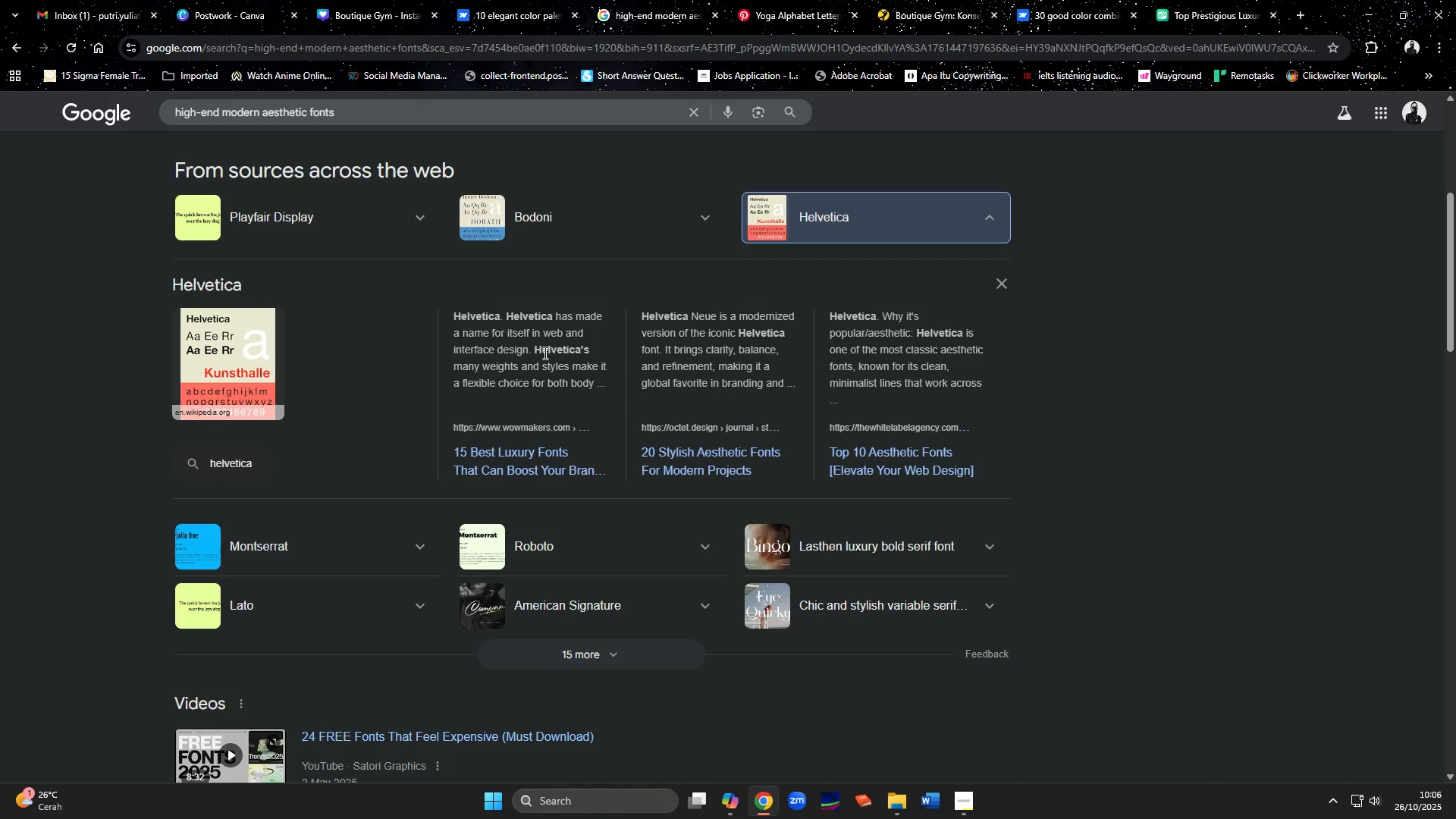 
wait(5.36)
 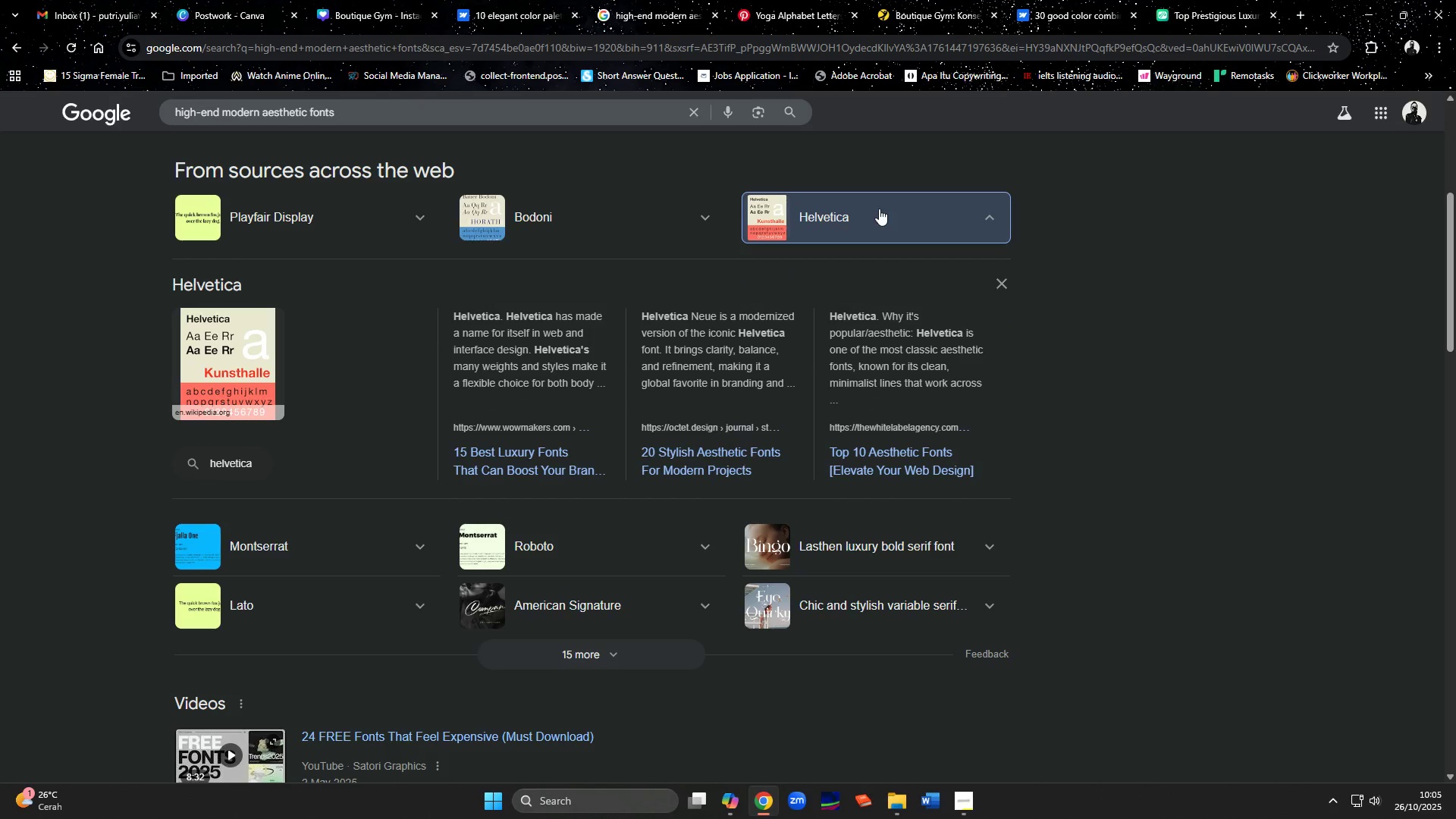 
left_click([475, 544])
 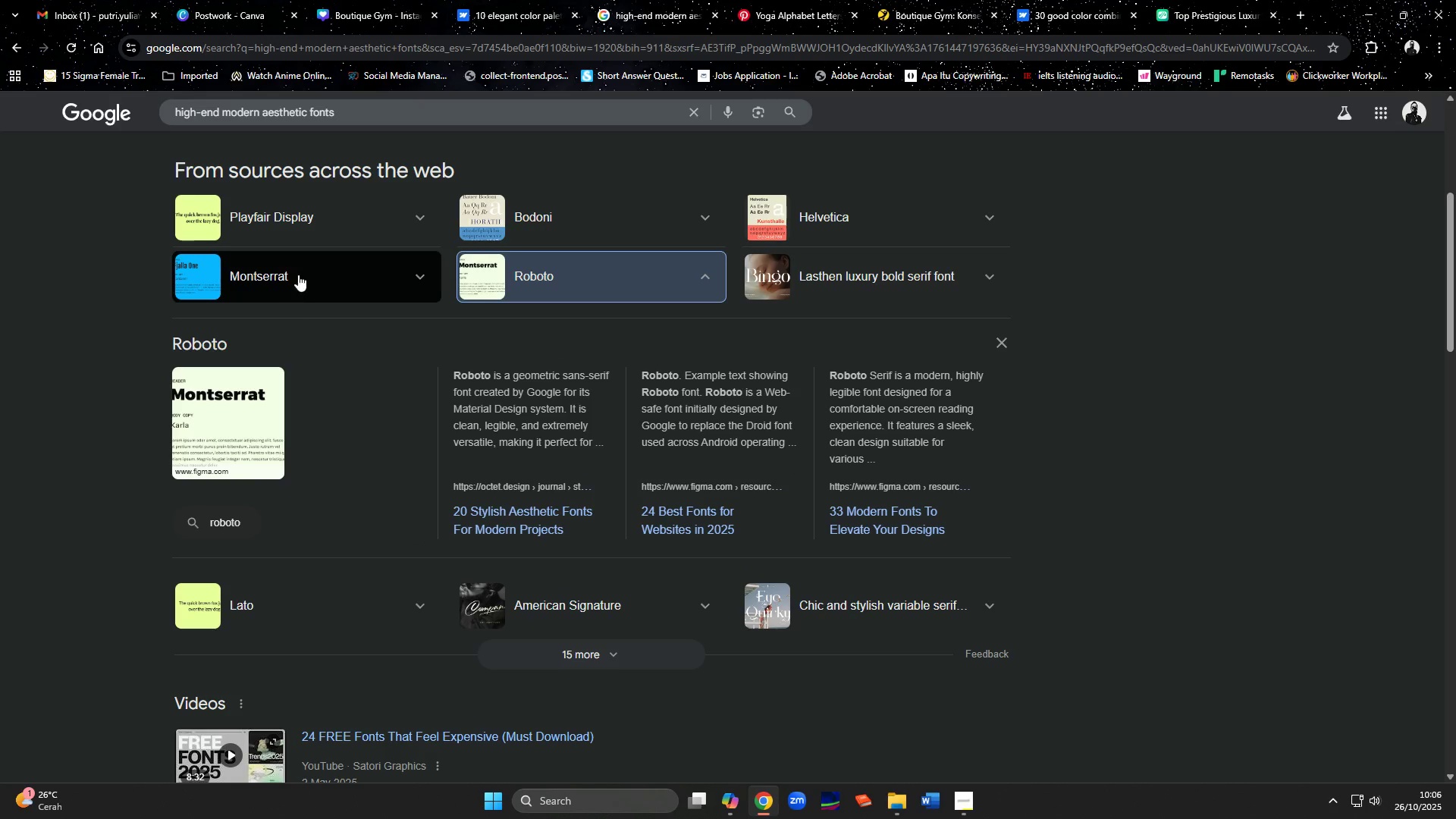 
left_click([388, 0])
 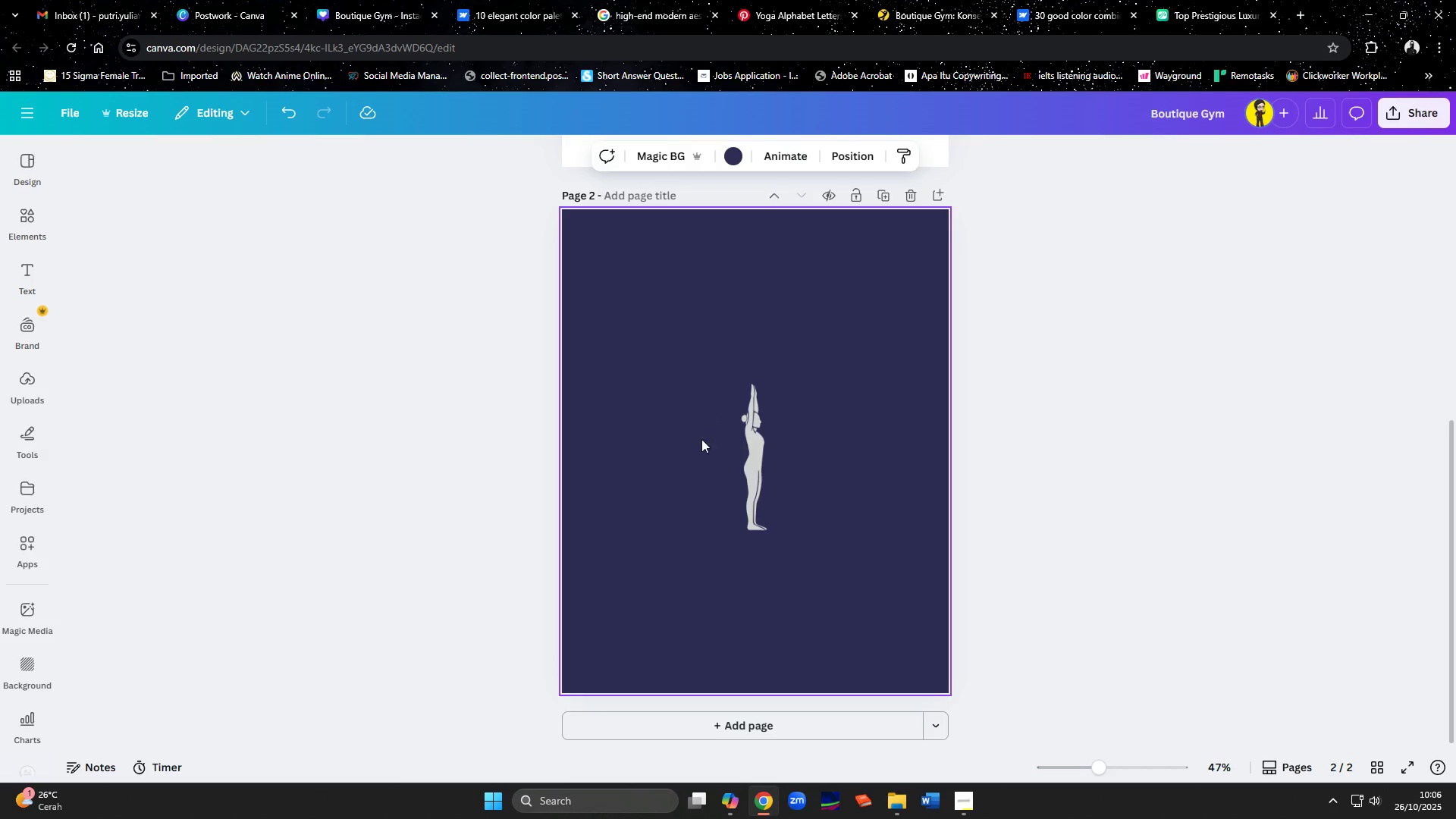 
left_click([699, 446])
 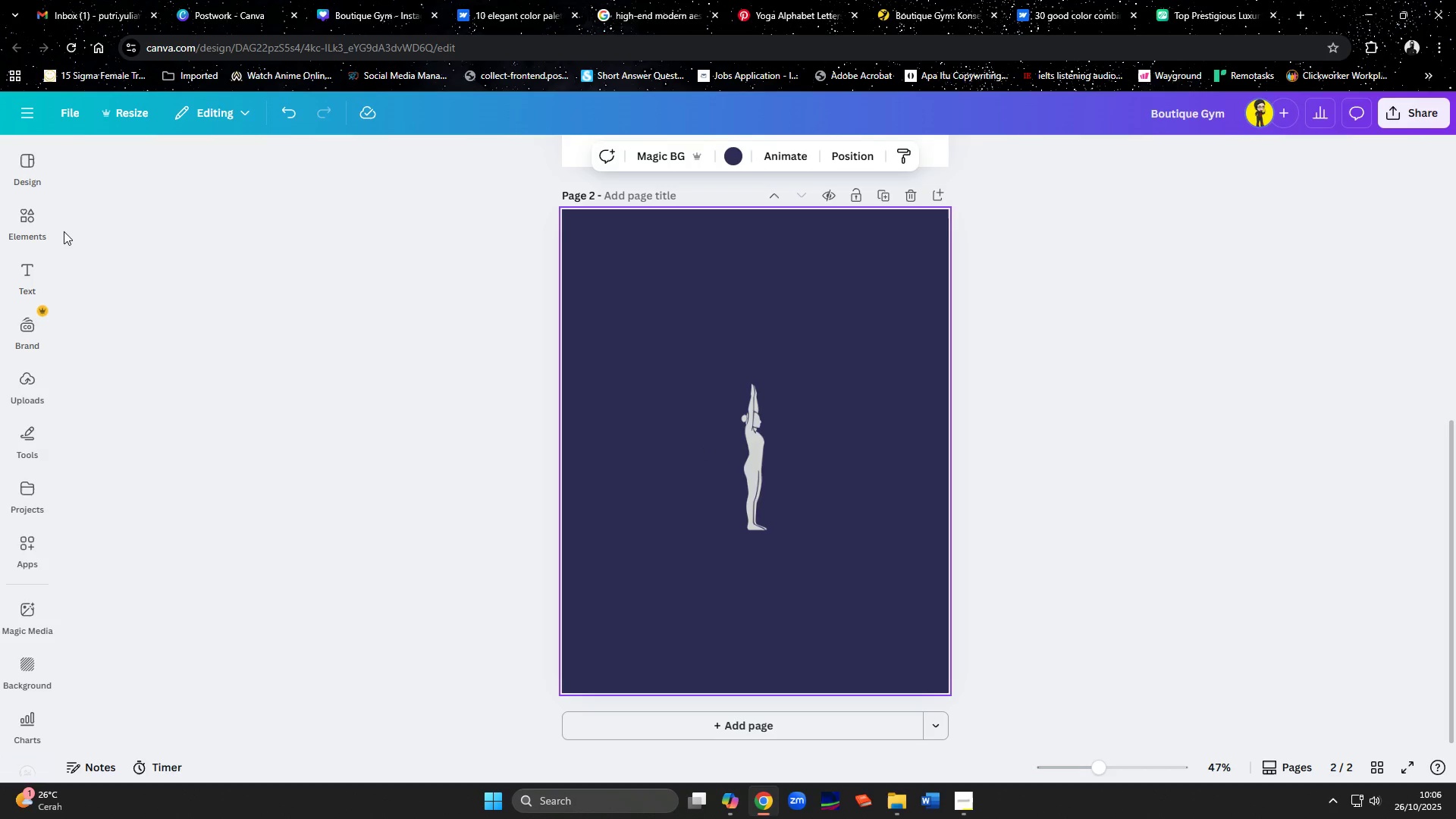 
left_click([29, 268])
 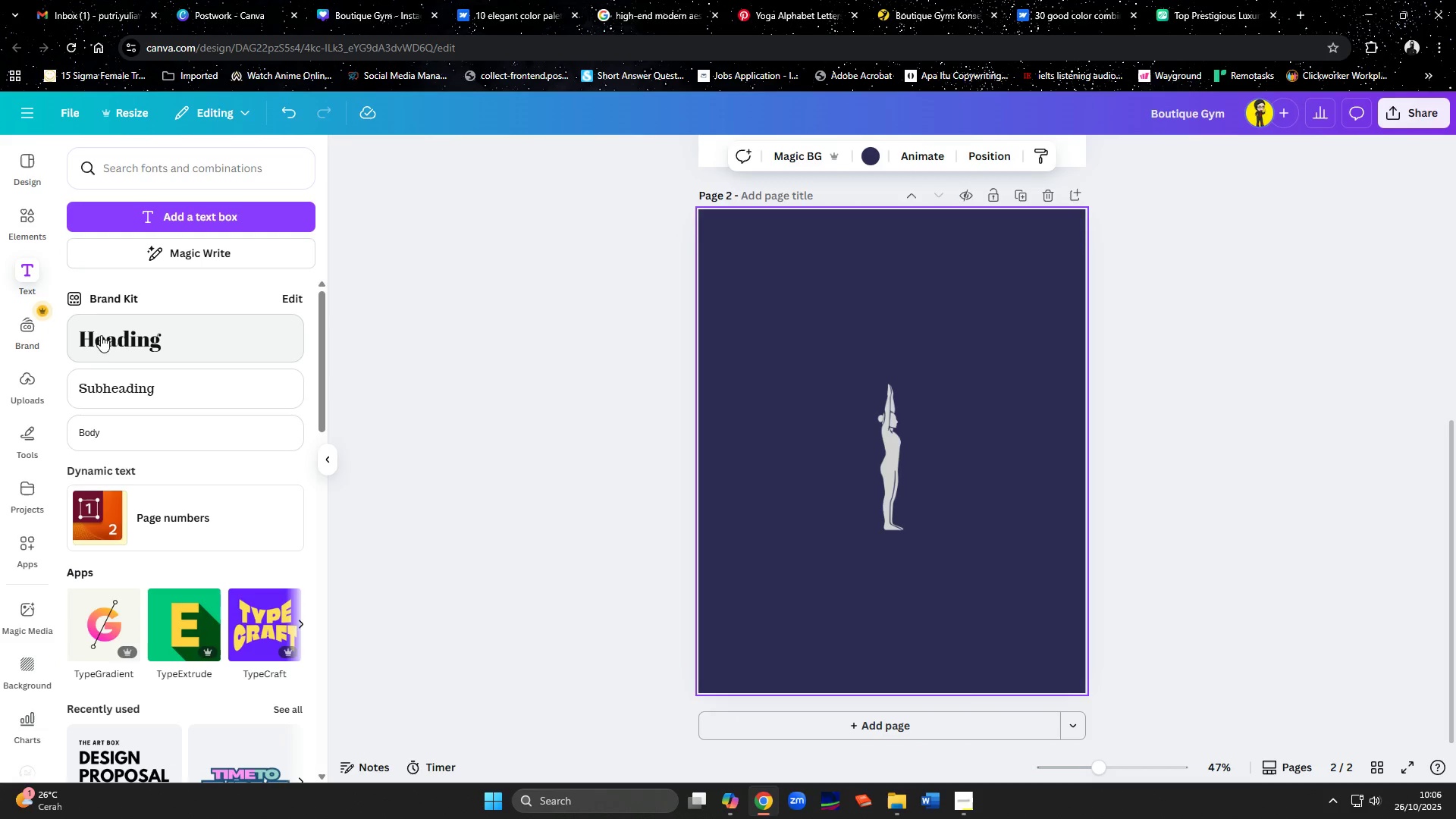 
left_click([104, 336])
 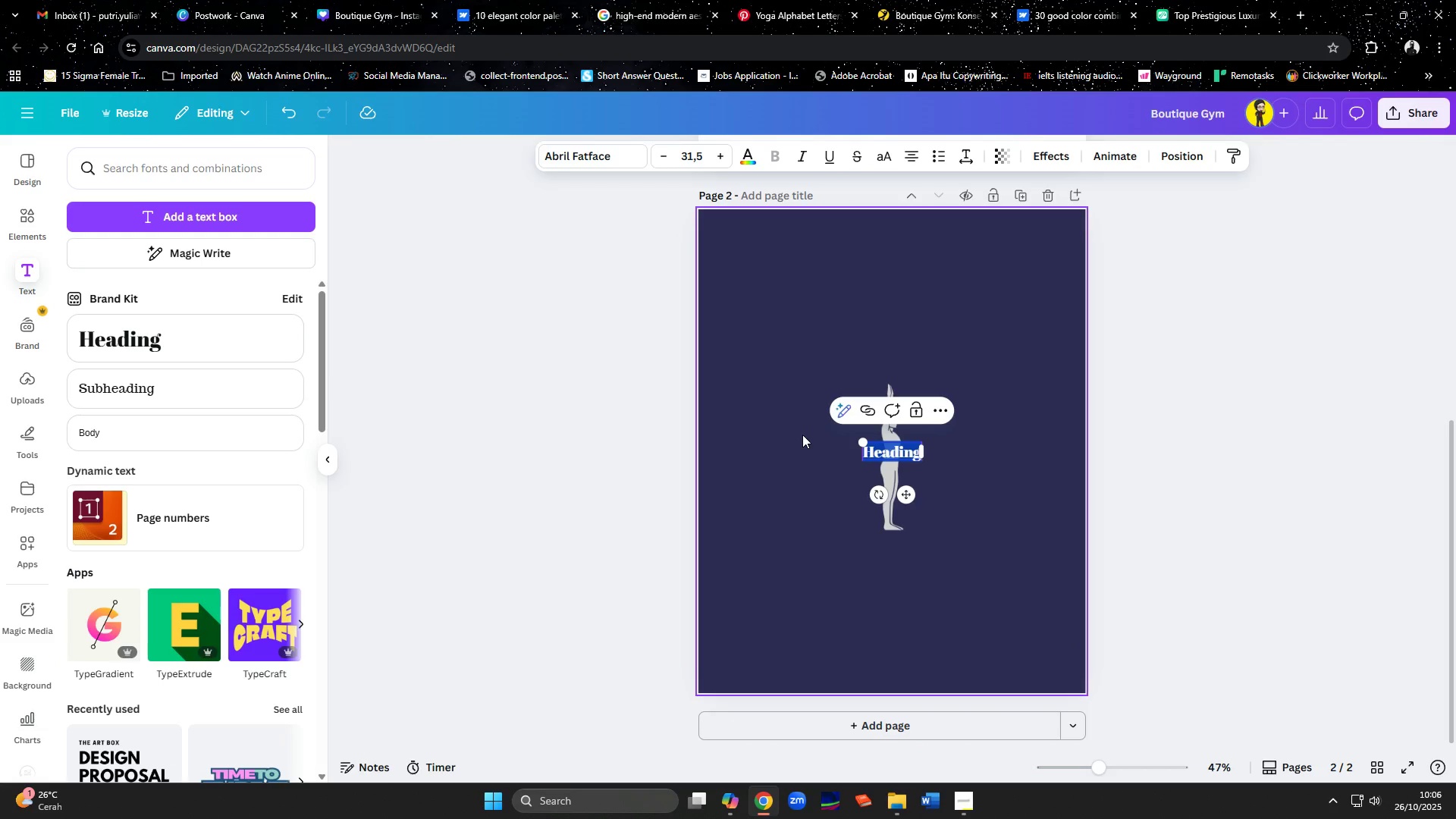 
key(Control+M)
 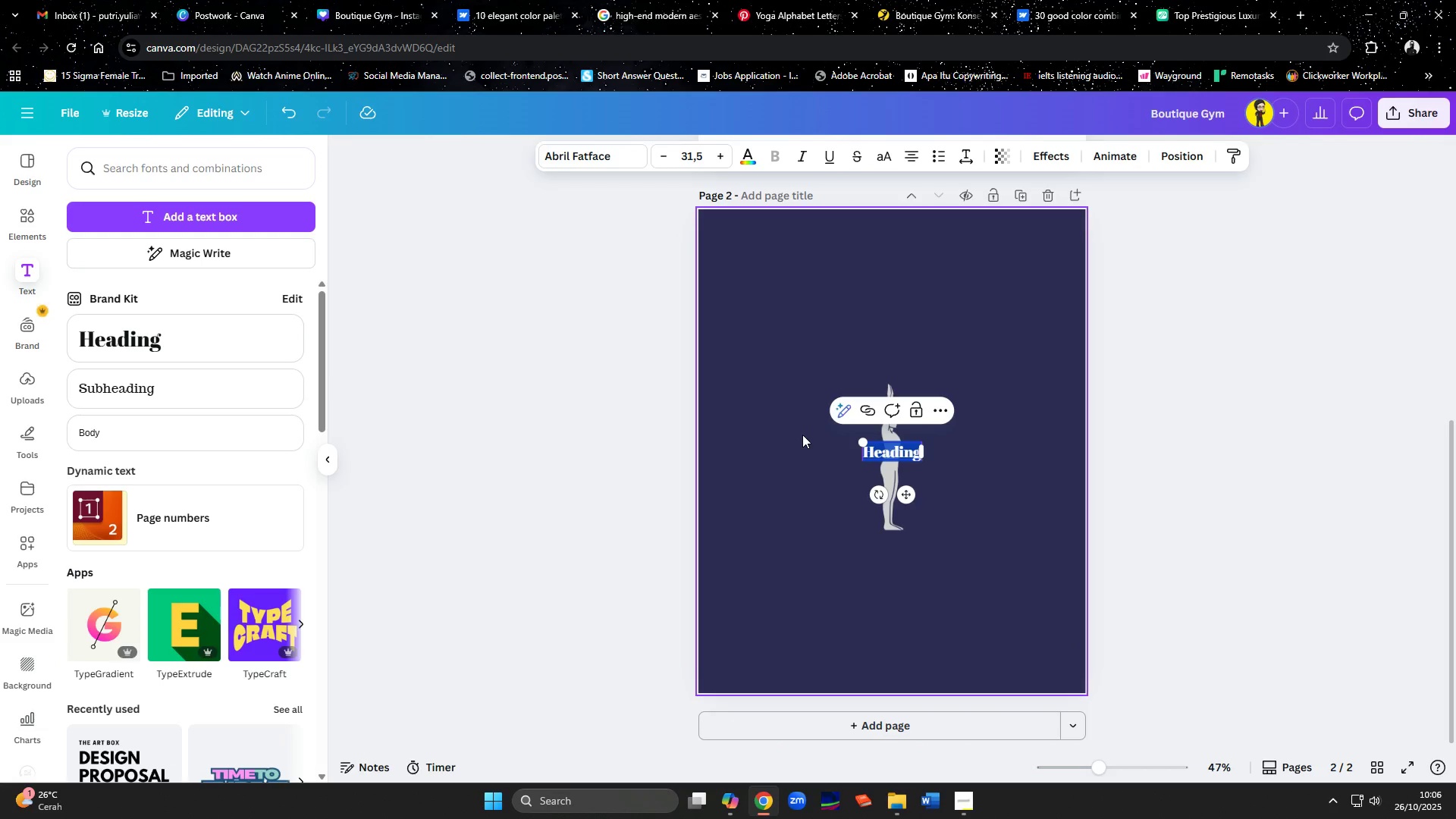 
key(Shift+M)
 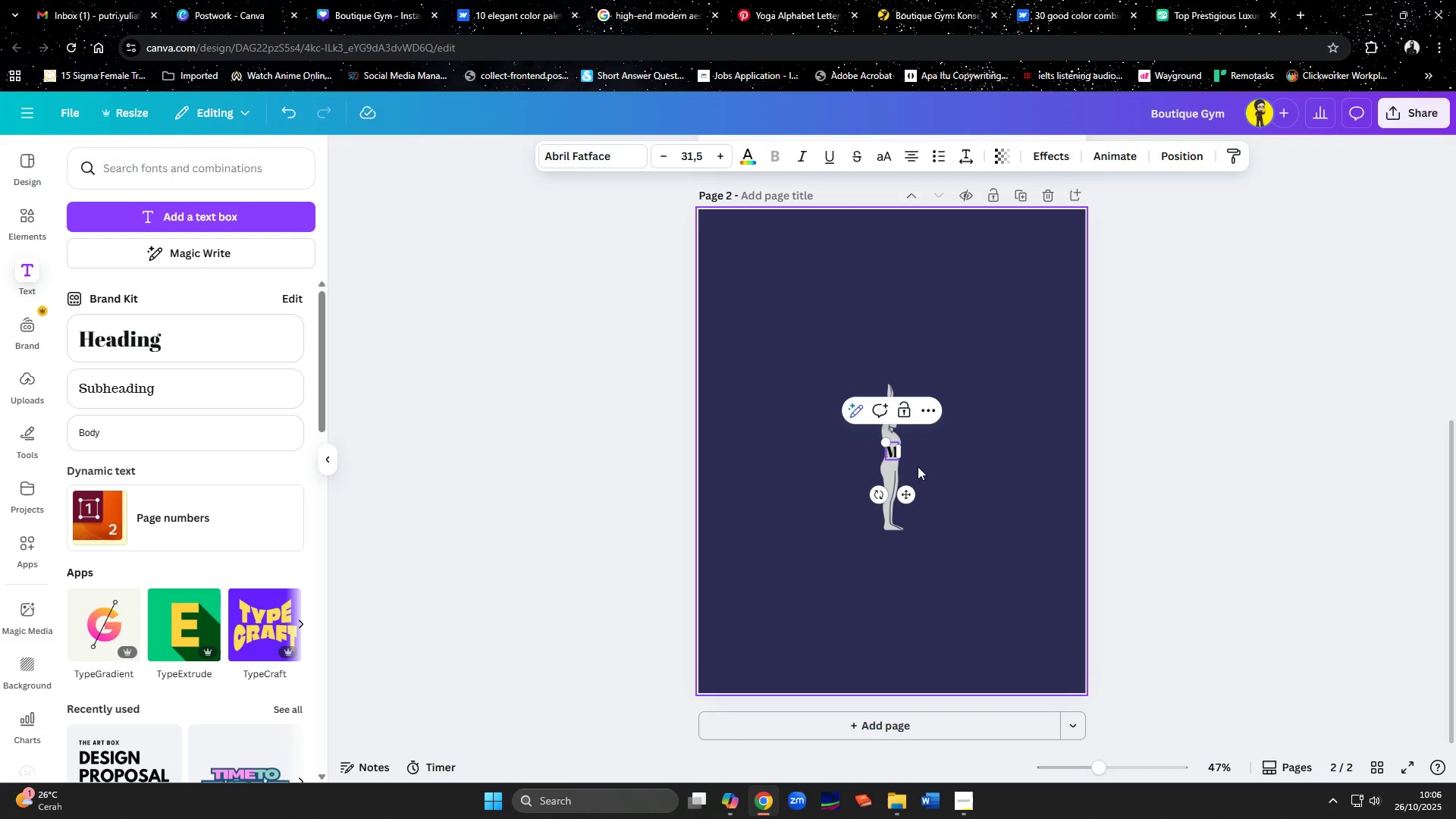 
left_click([915, 466])
 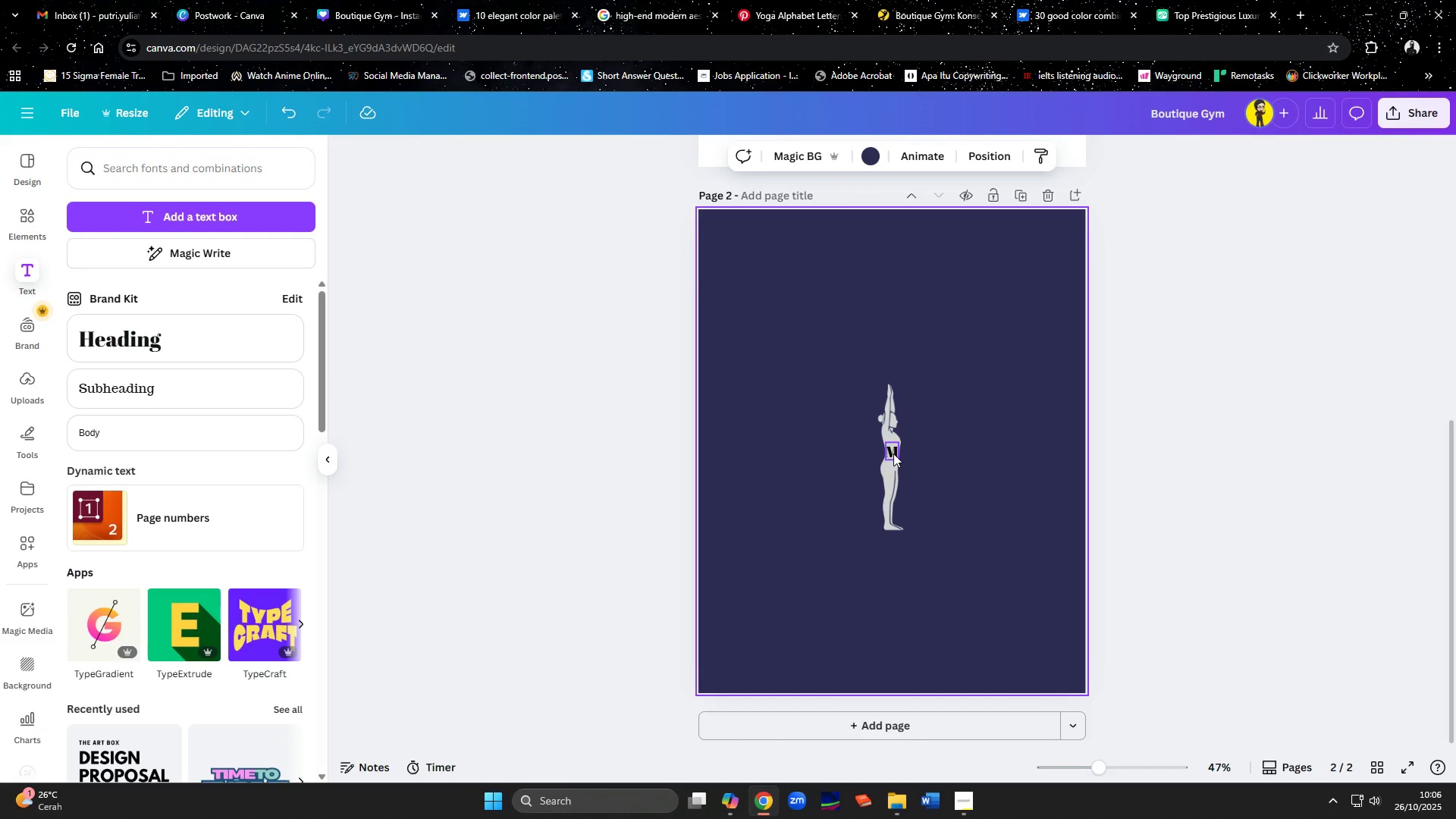 
left_click_drag(start_coordinate=[893, 453], to_coordinate=[778, 423])
 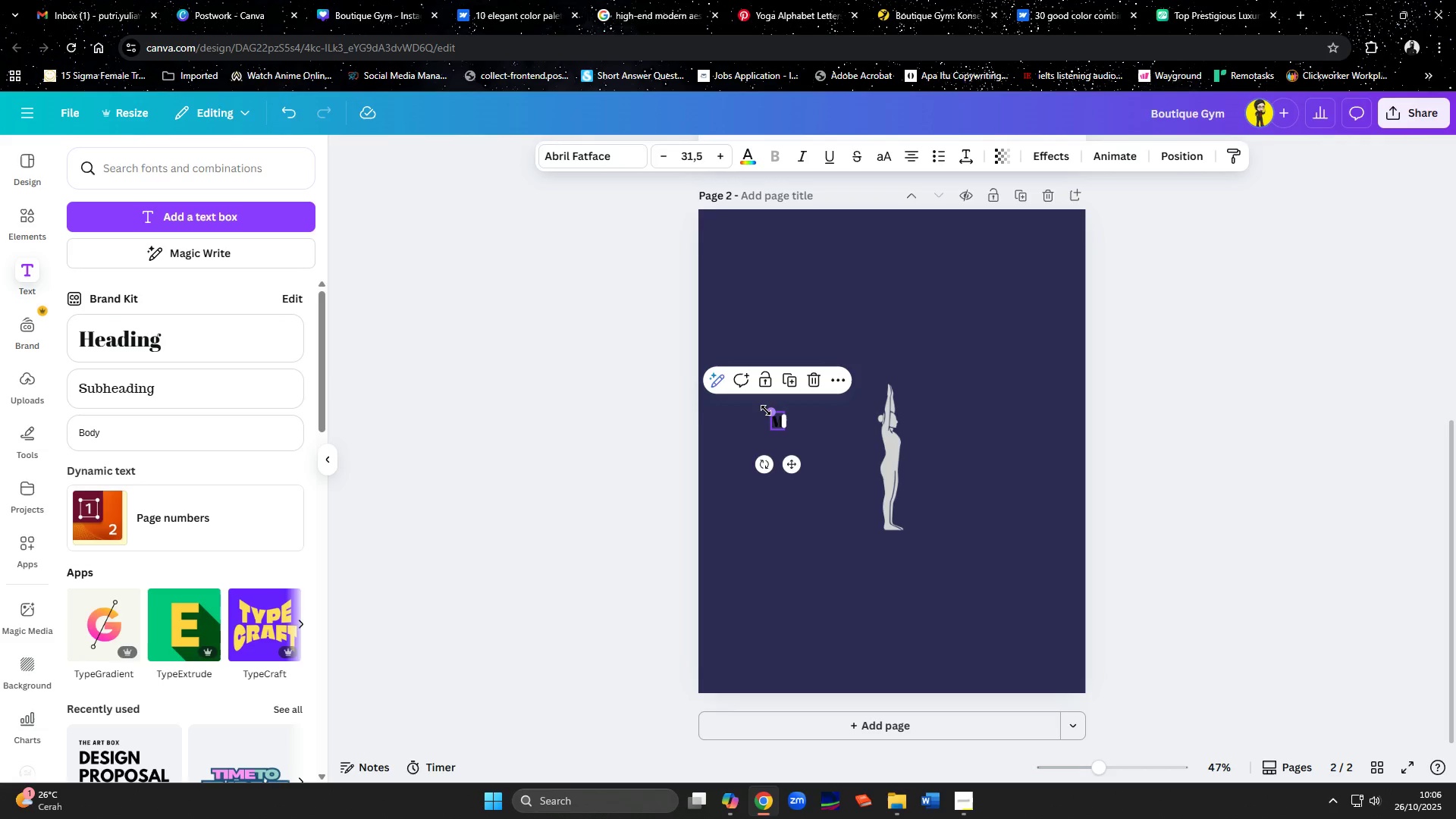 
left_click_drag(start_coordinate=[767, 410], to_coordinate=[687, 290])
 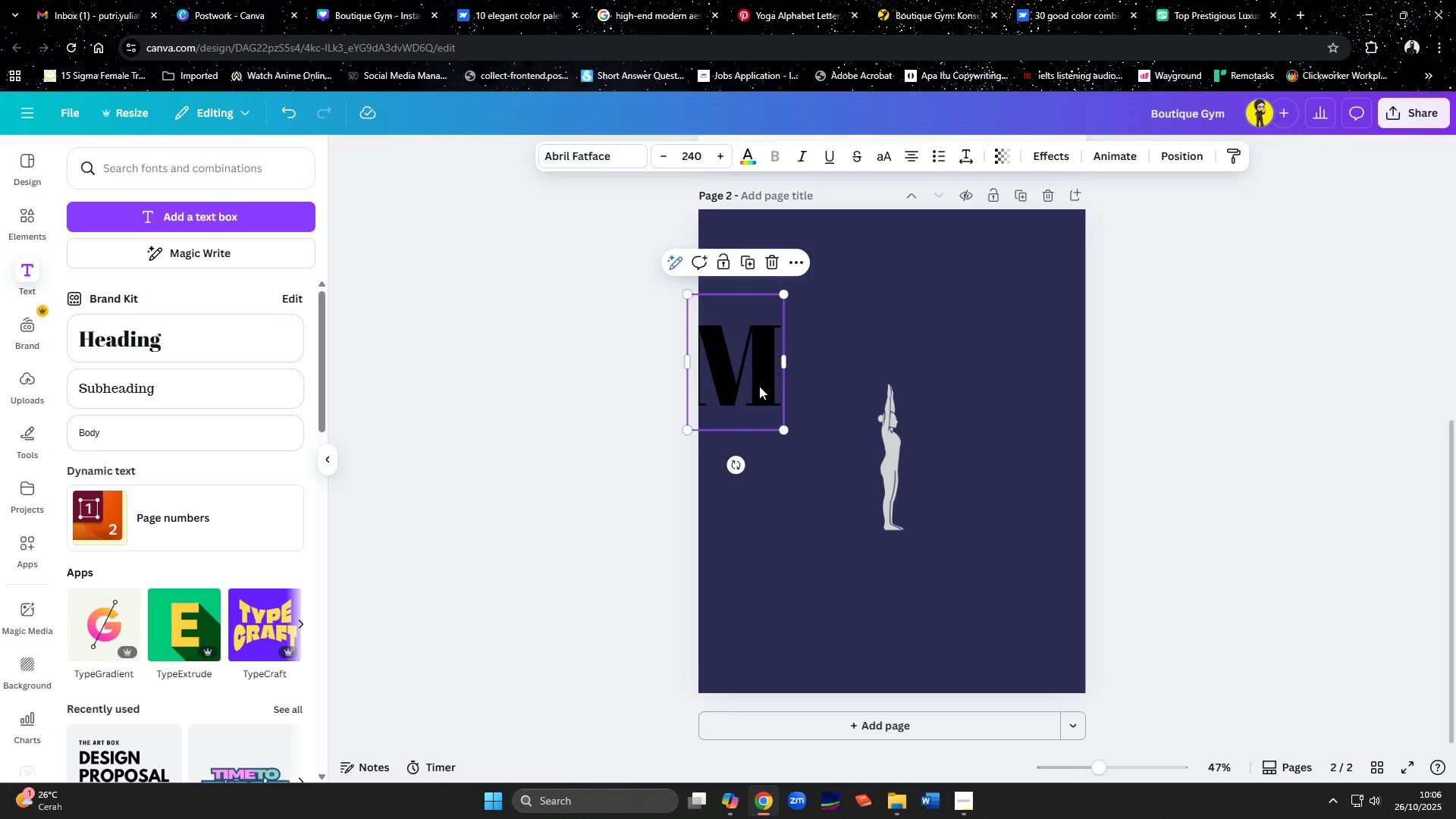 
left_click_drag(start_coordinate=[759, 386], to_coordinate=[821, 447])
 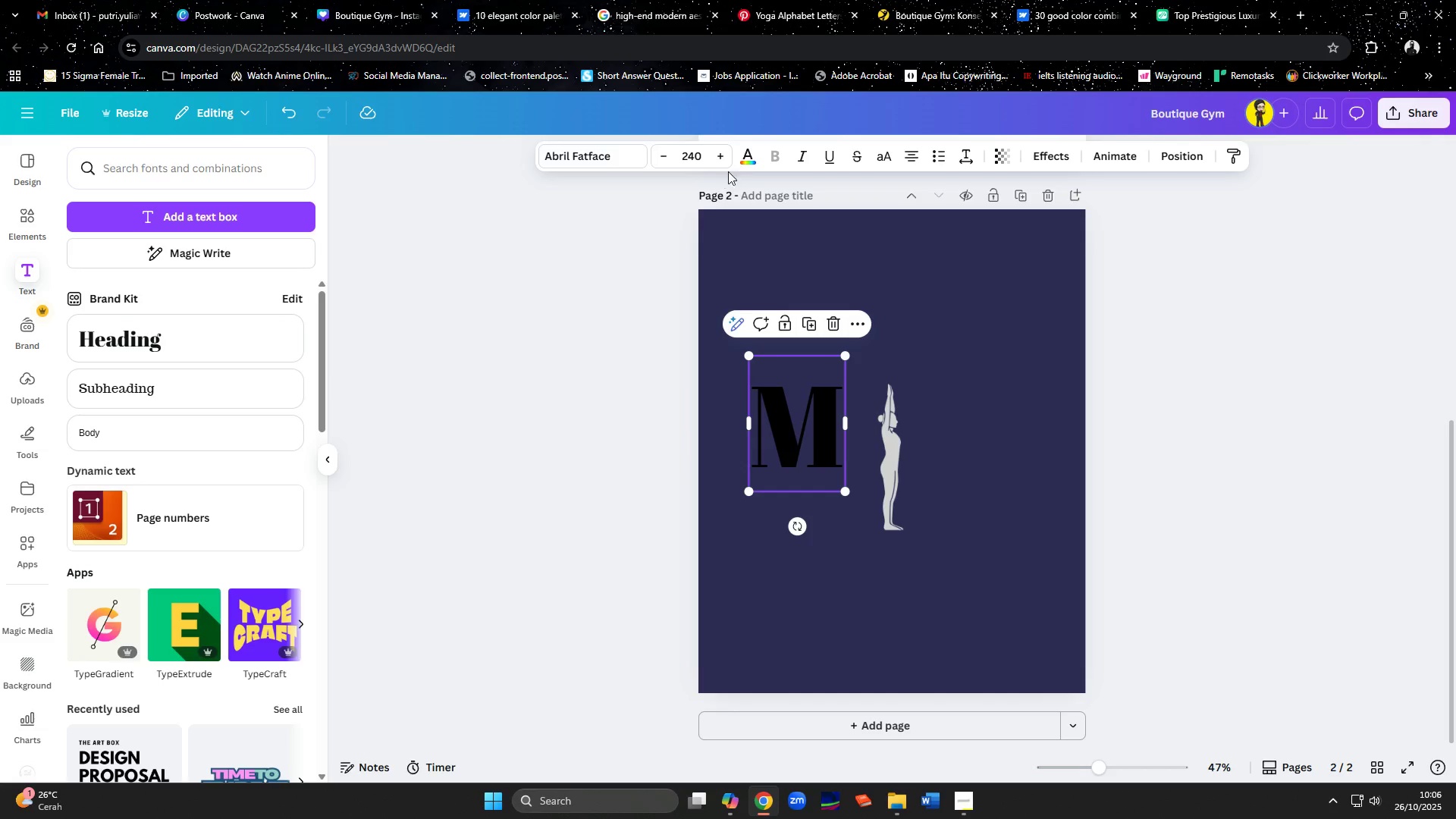 
left_click([742, 162])
 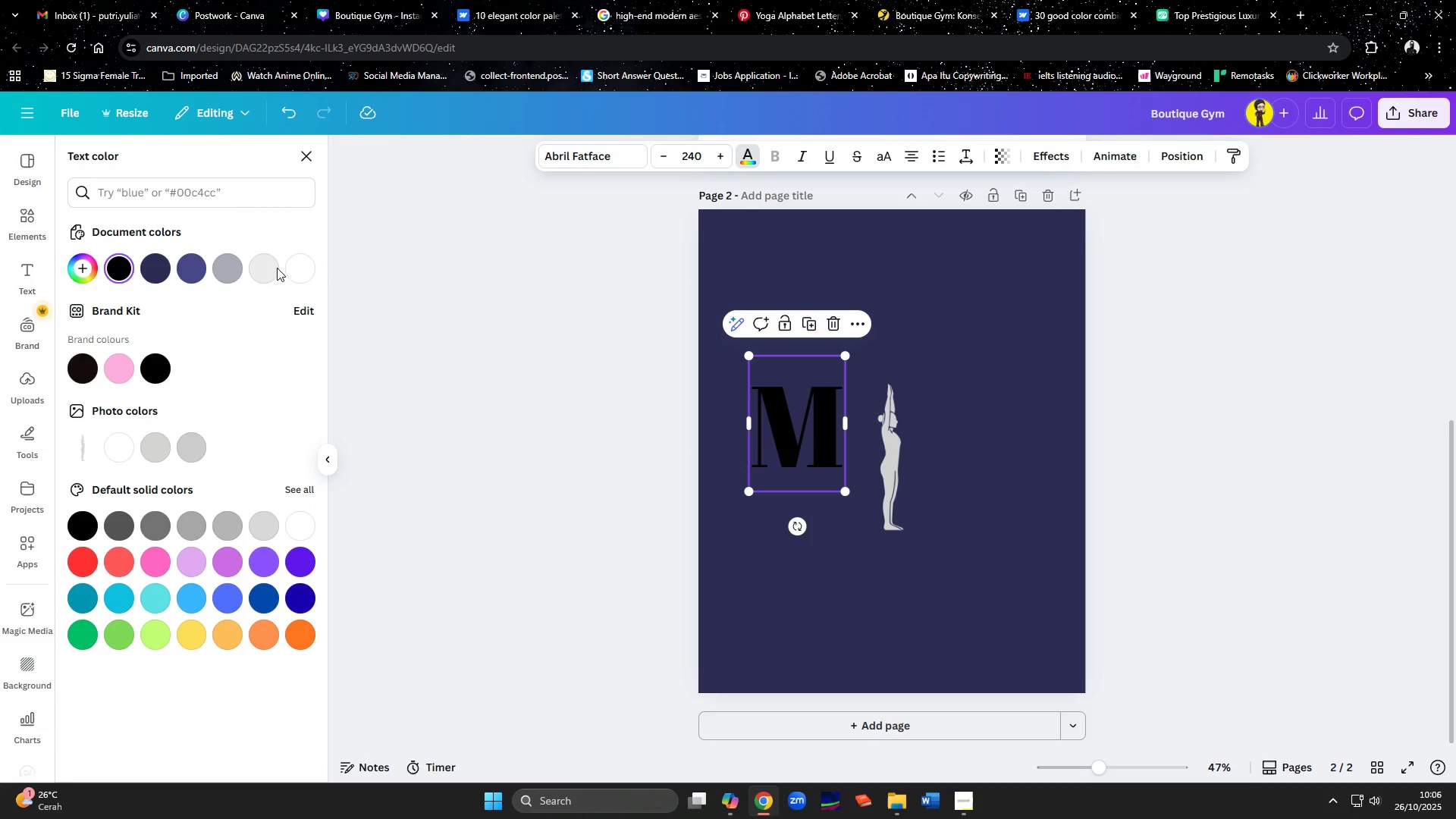 
left_click([264, 268])
 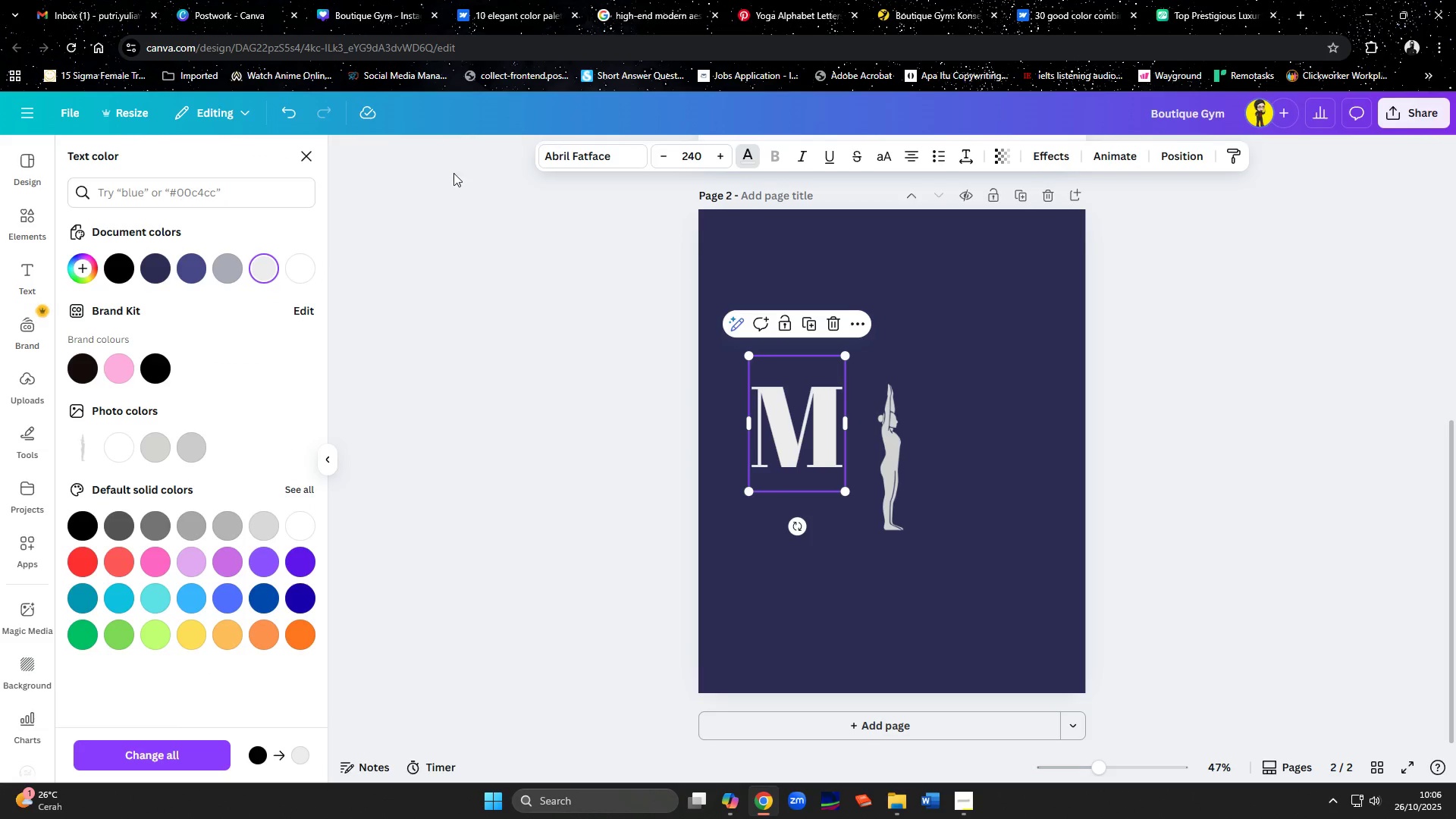 
left_click([576, 154])
 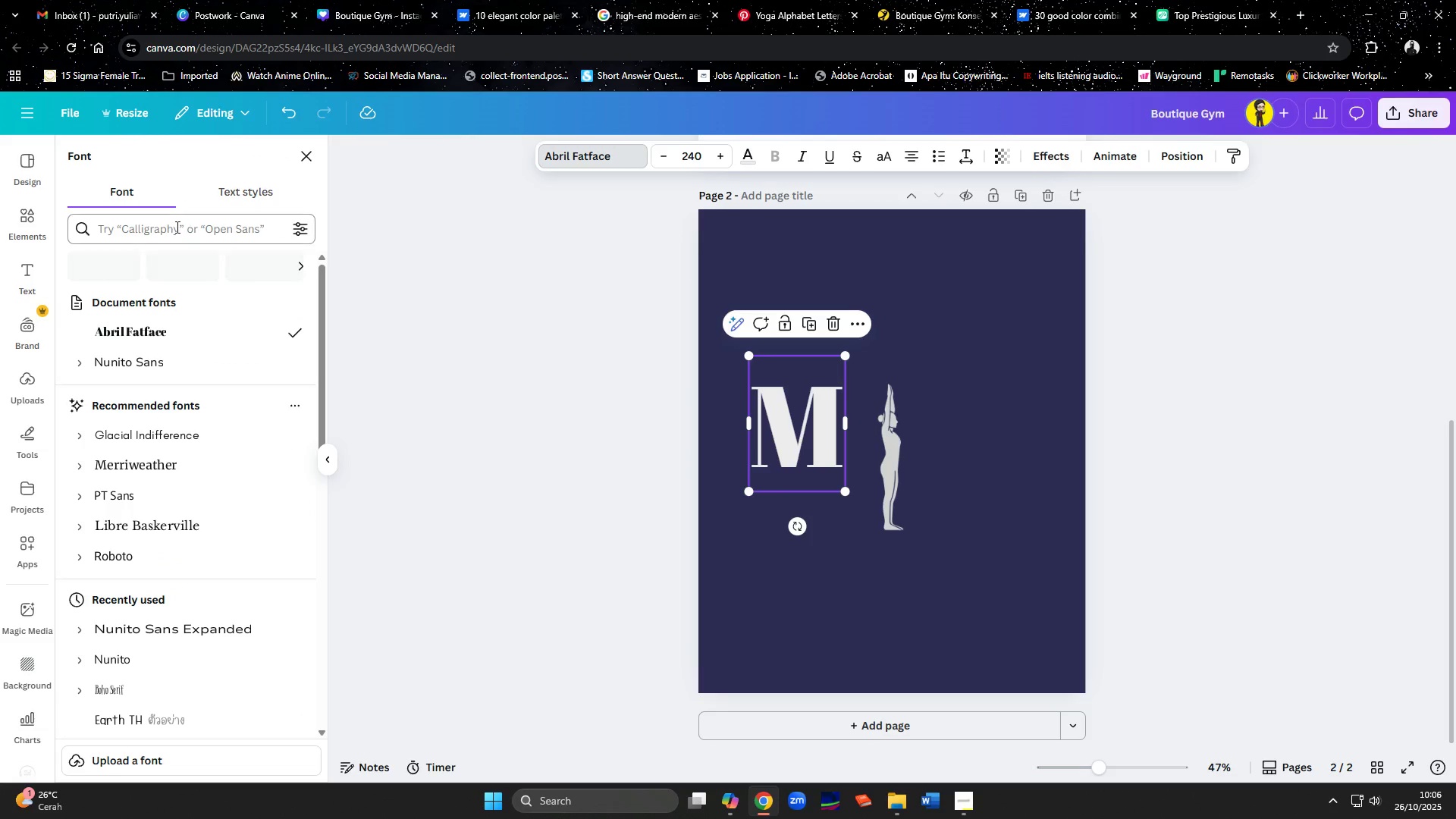 
left_click([175, 229])
 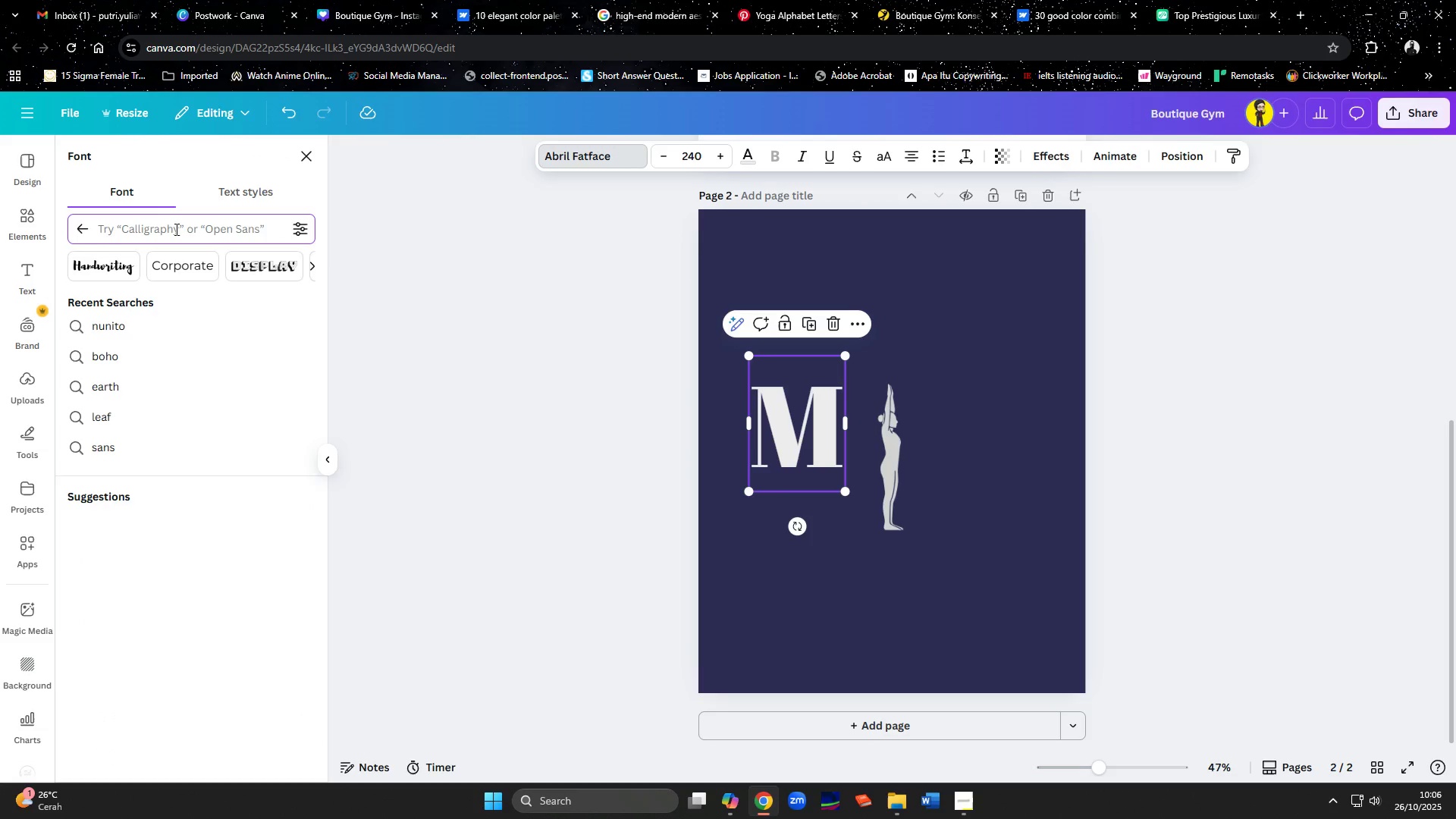 
type(monserra)
 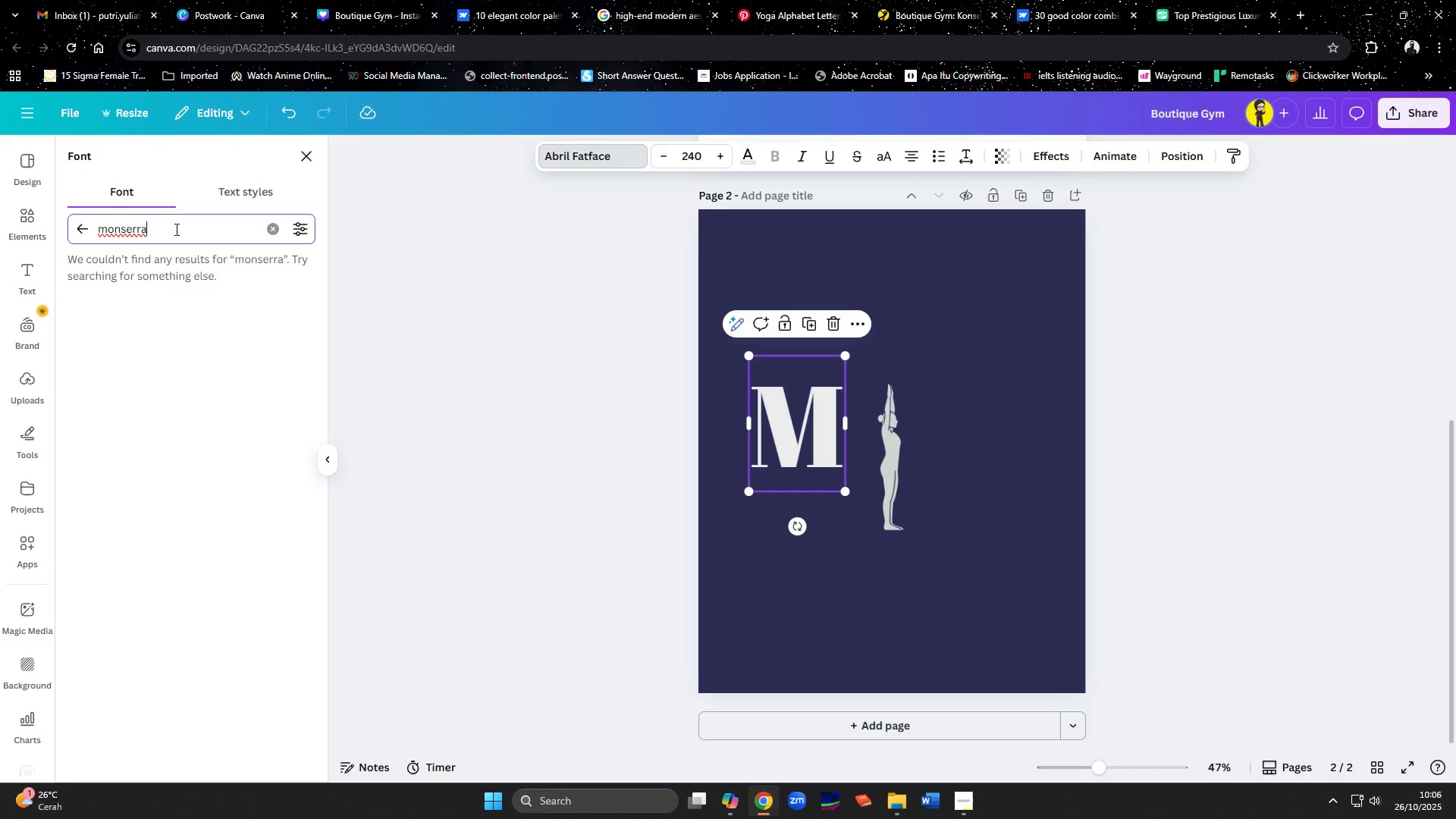 
key(Backspace)
 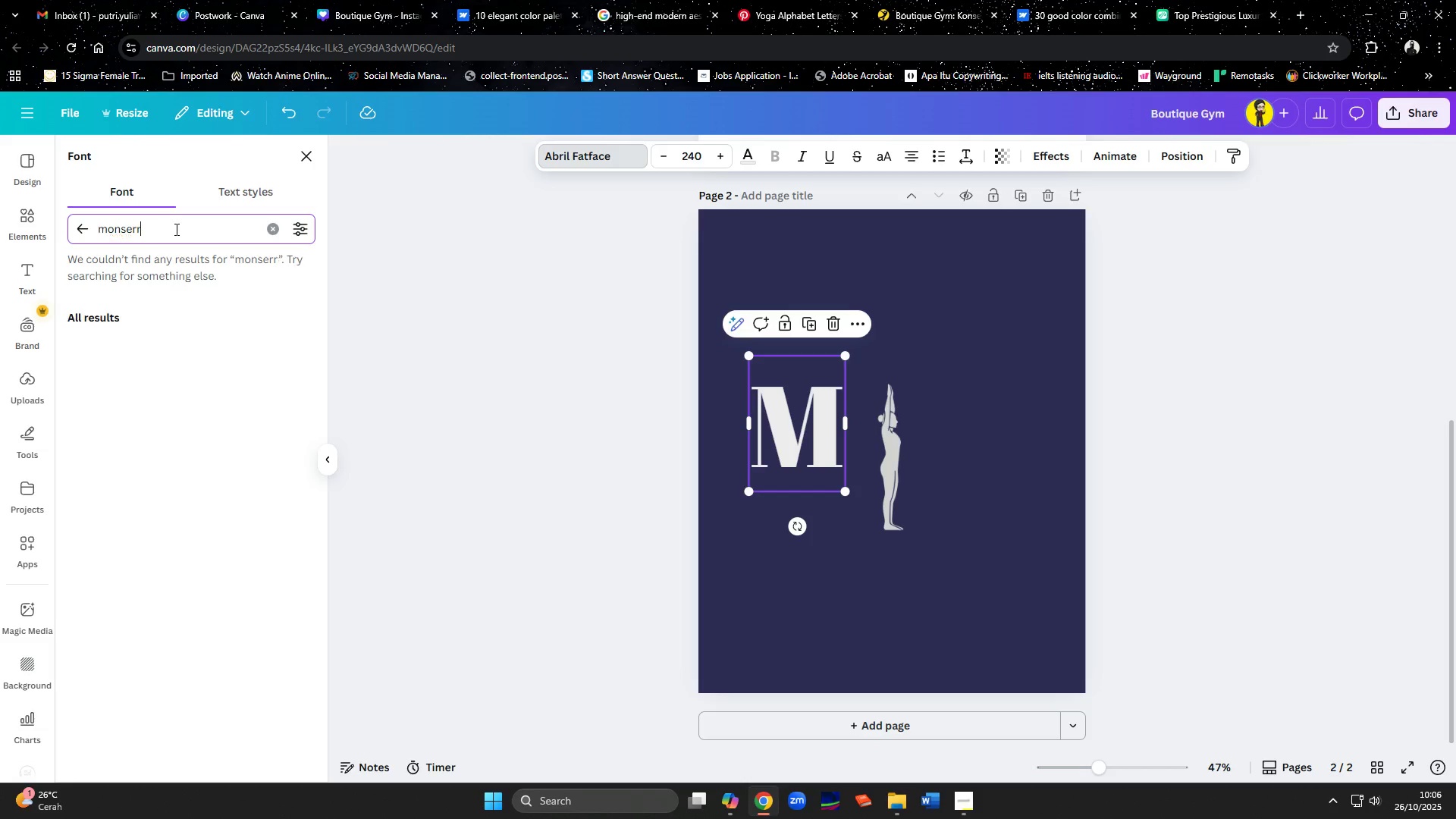 
key(Backspace)
 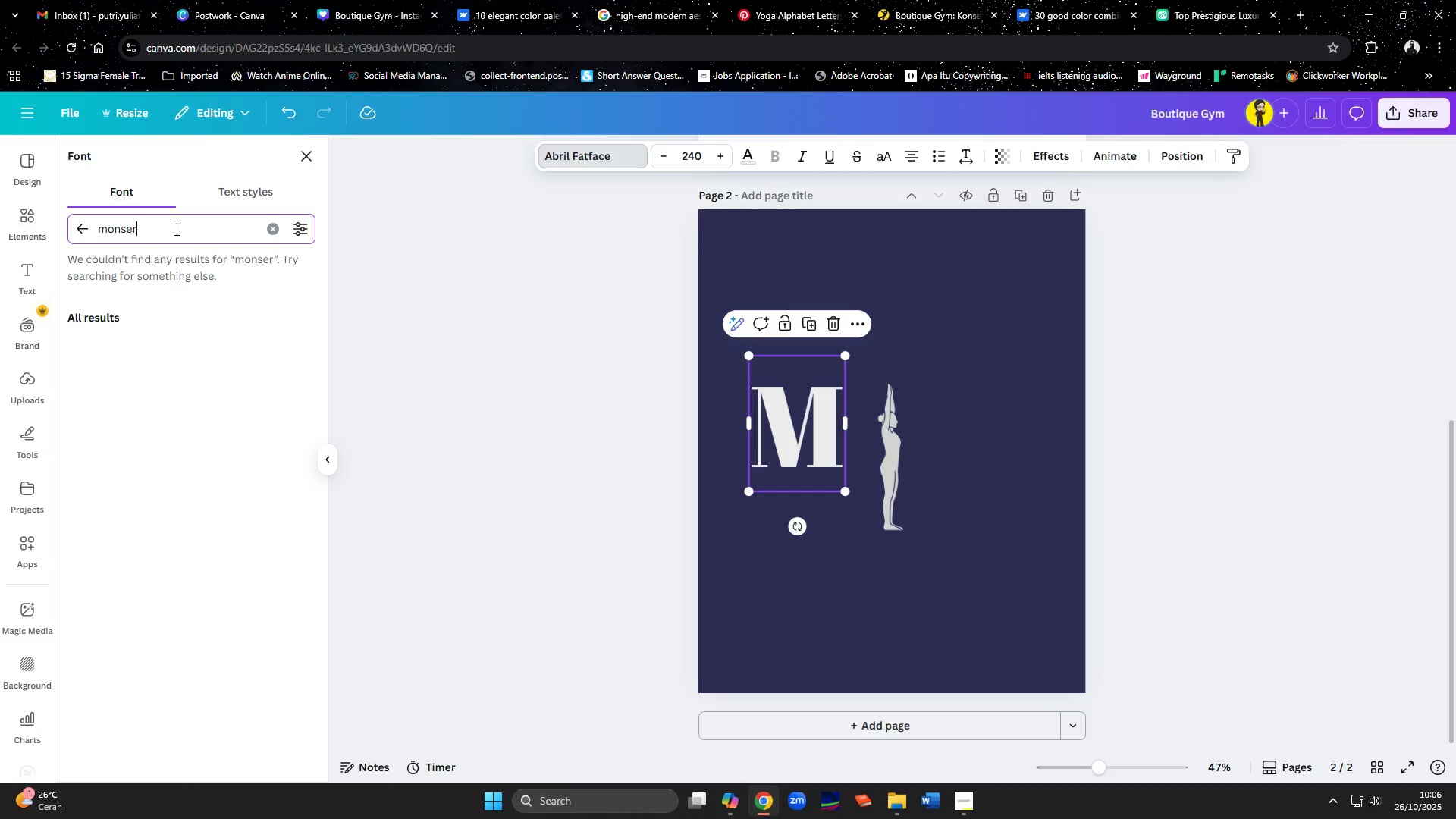 
key(Backspace)
 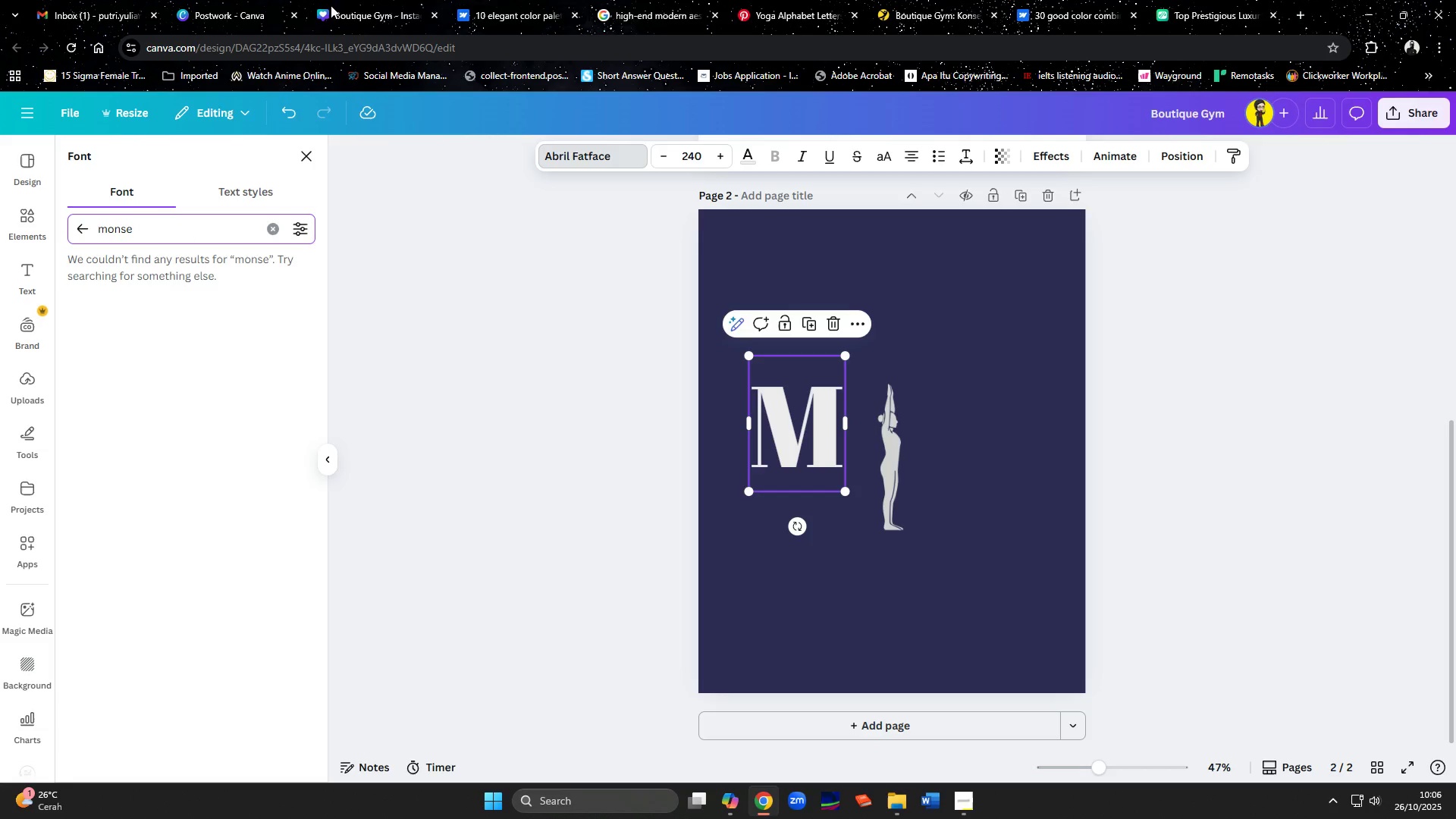 
left_click([651, 8])
 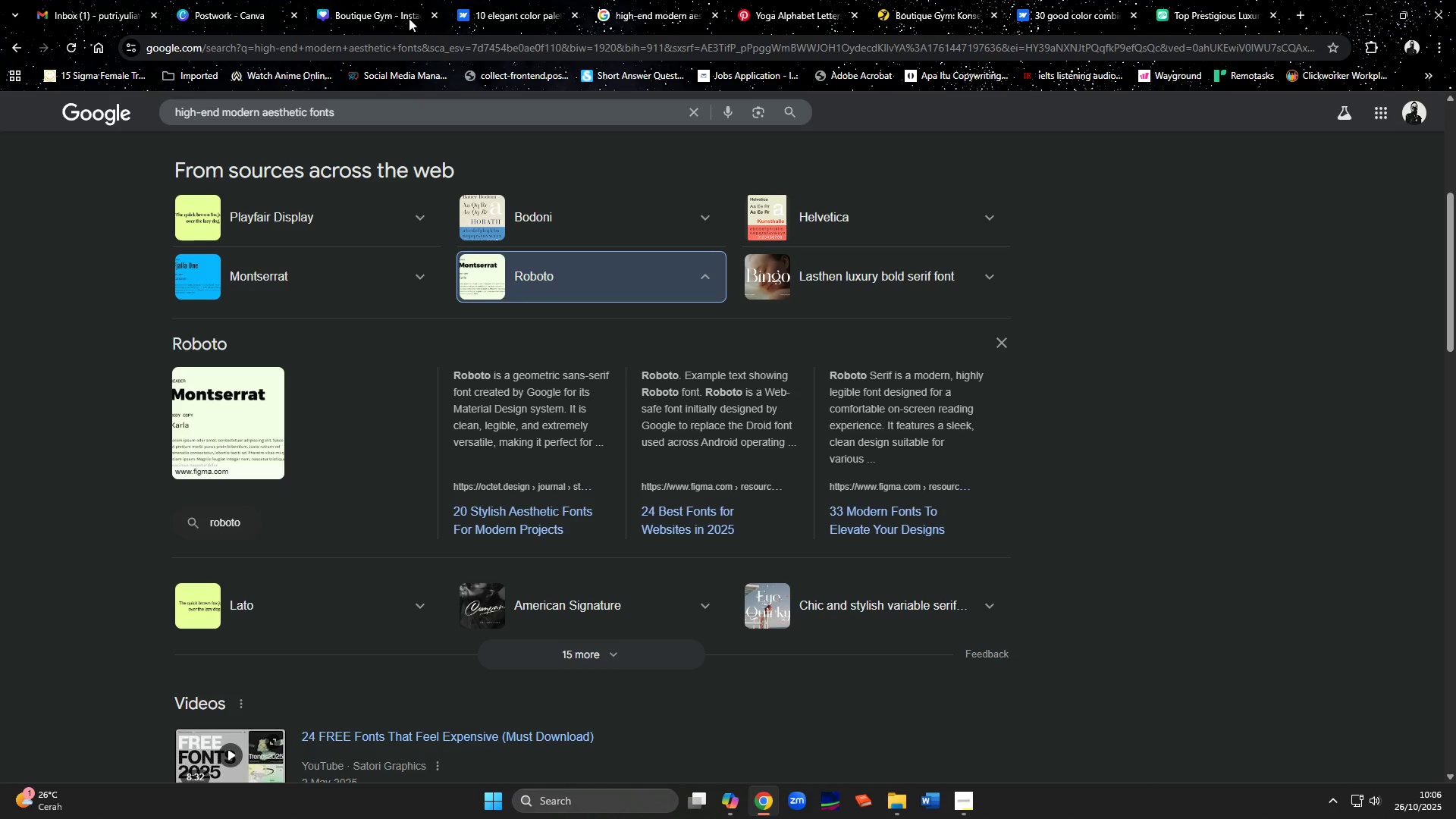 
left_click([369, 14])
 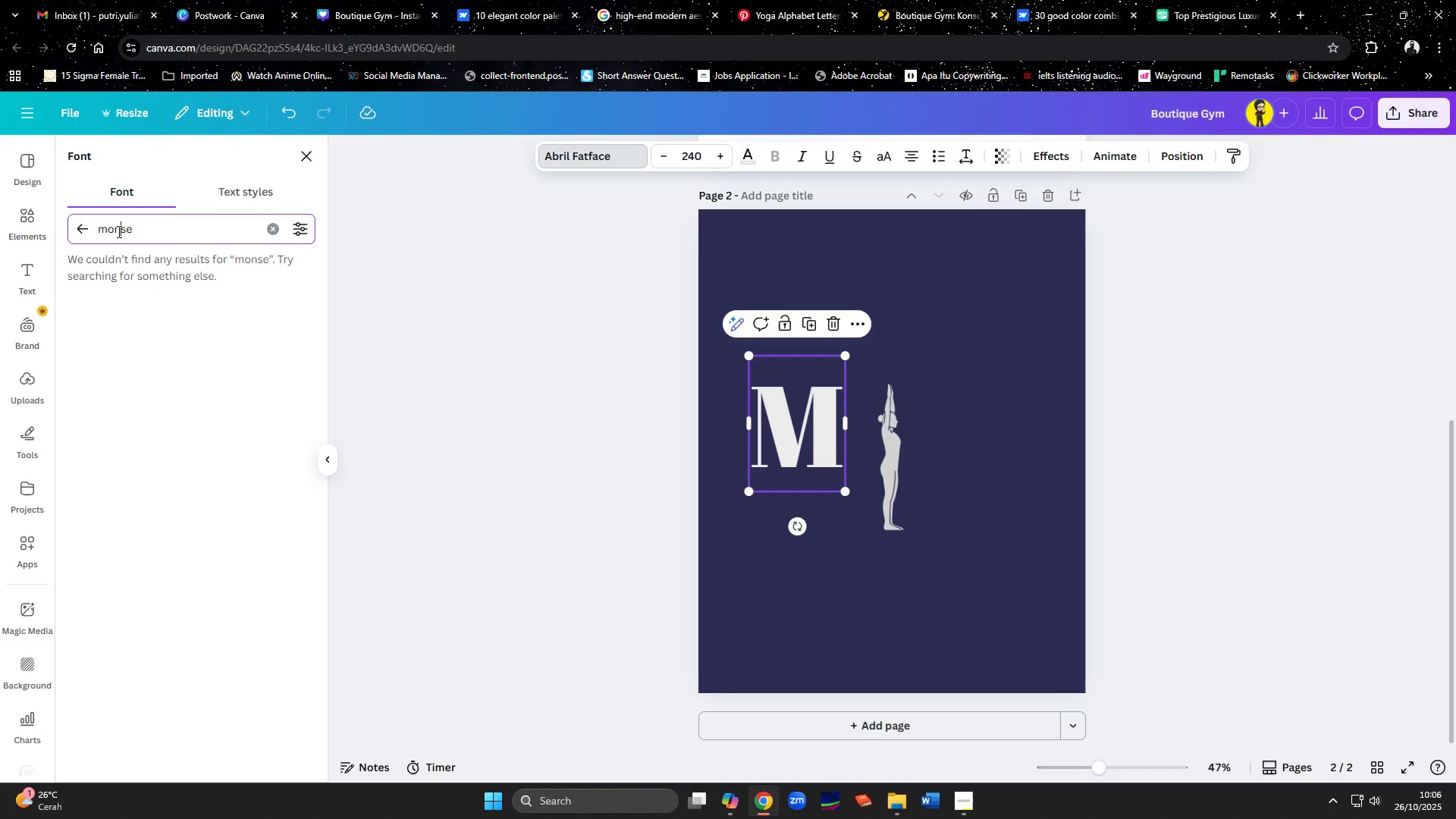 
key(T)
 